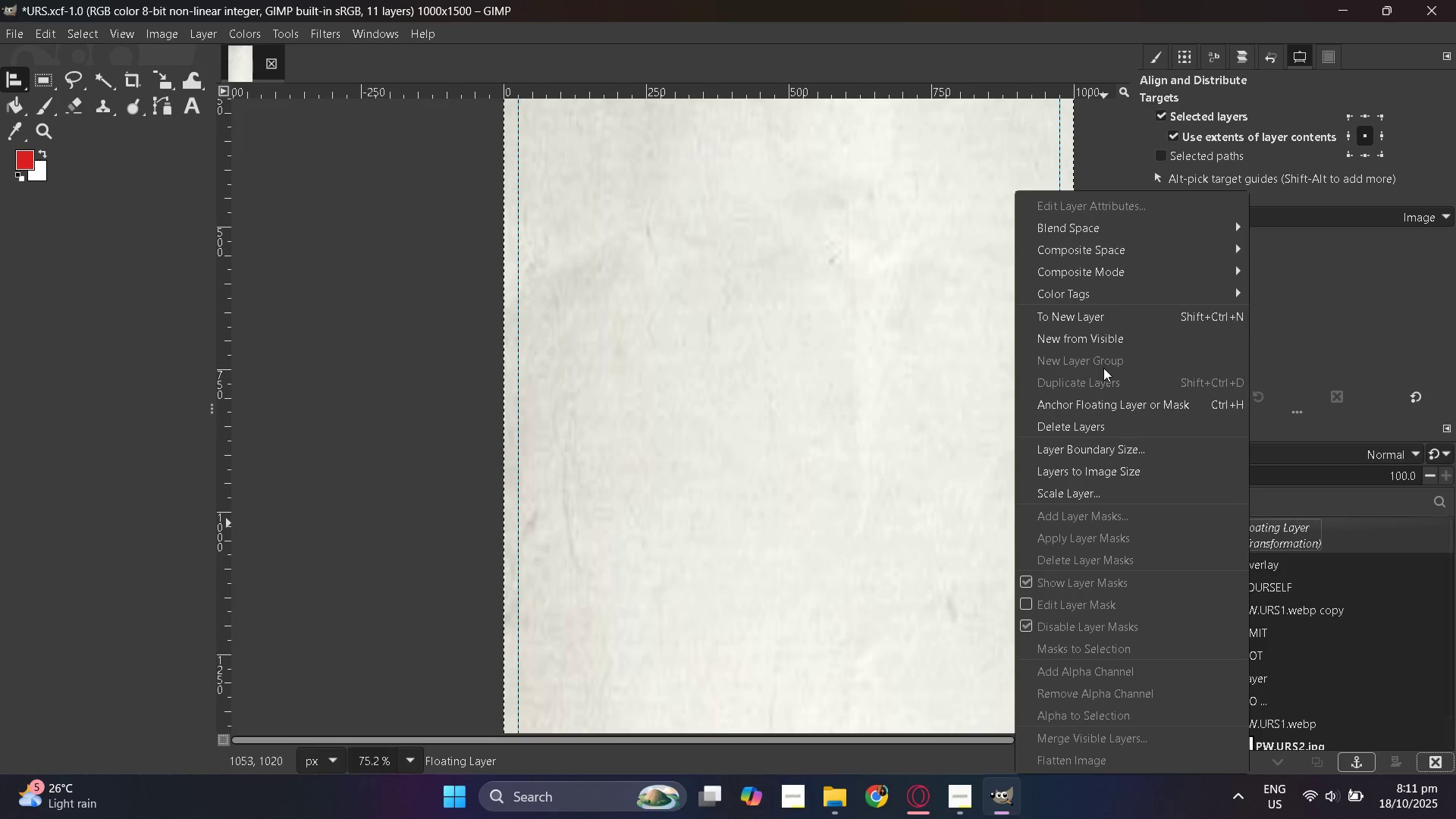 
mouse_move([1104, 330])
 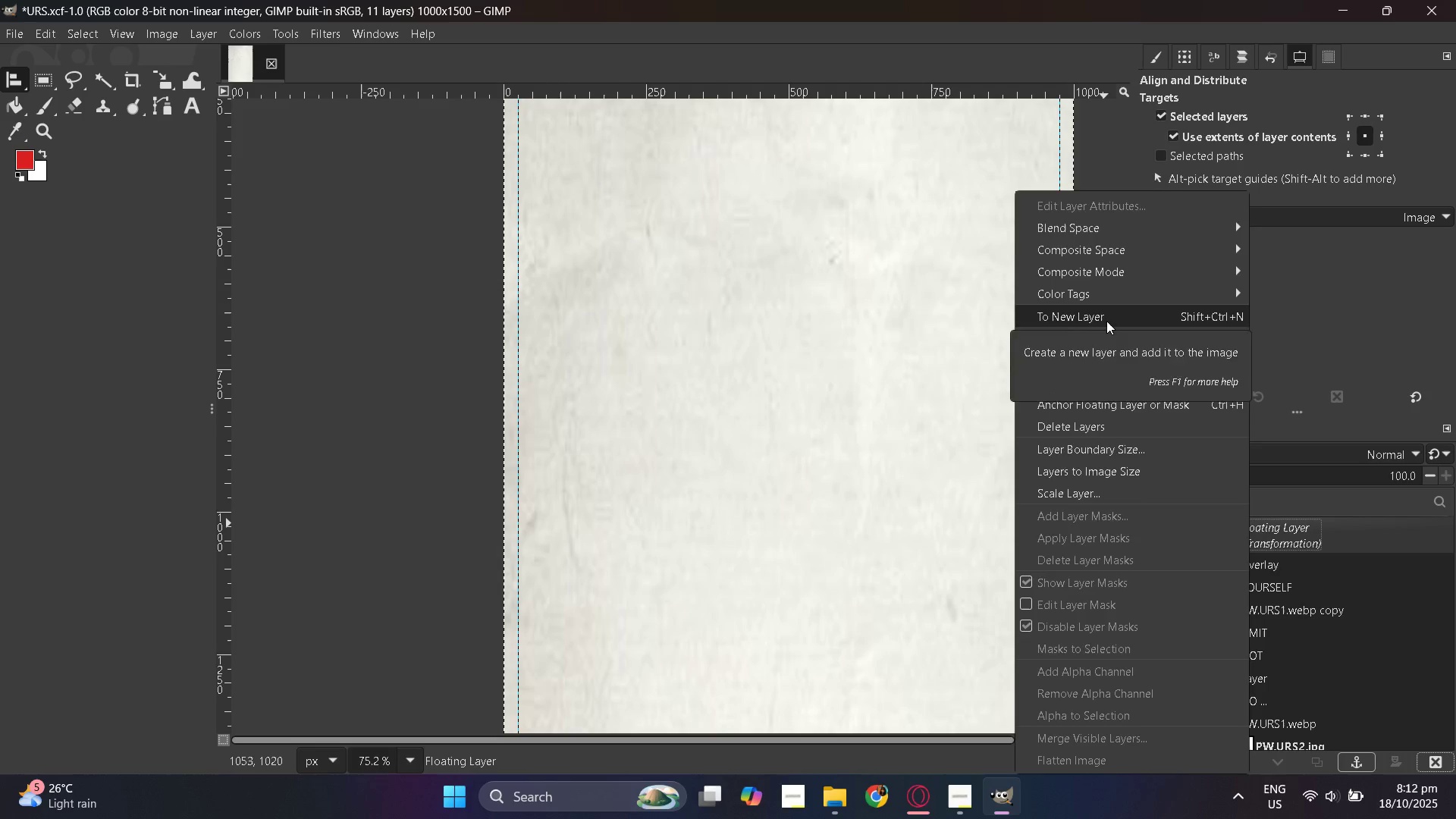 
left_click([1106, 321])
 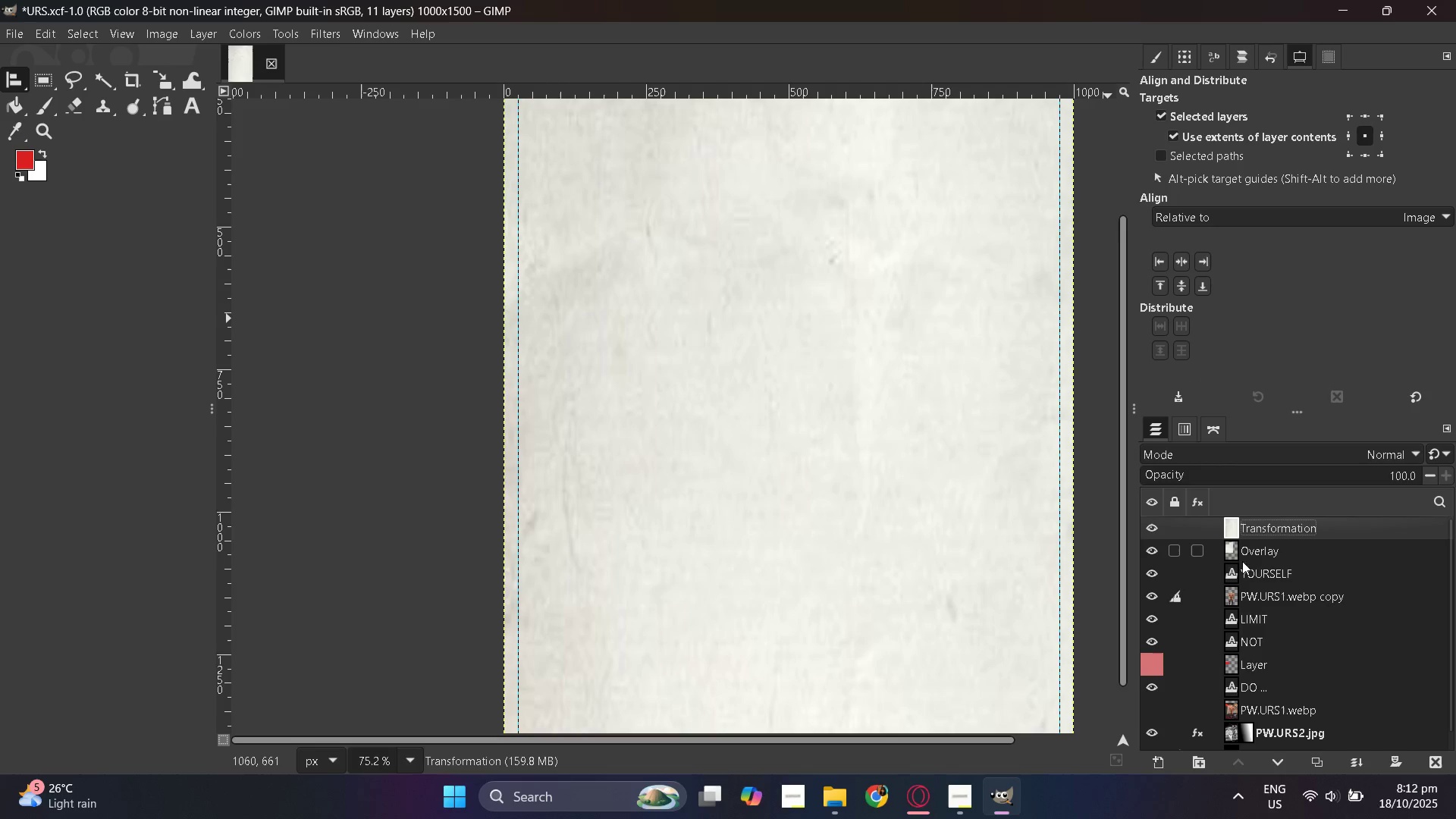 
left_click([1232, 555])
 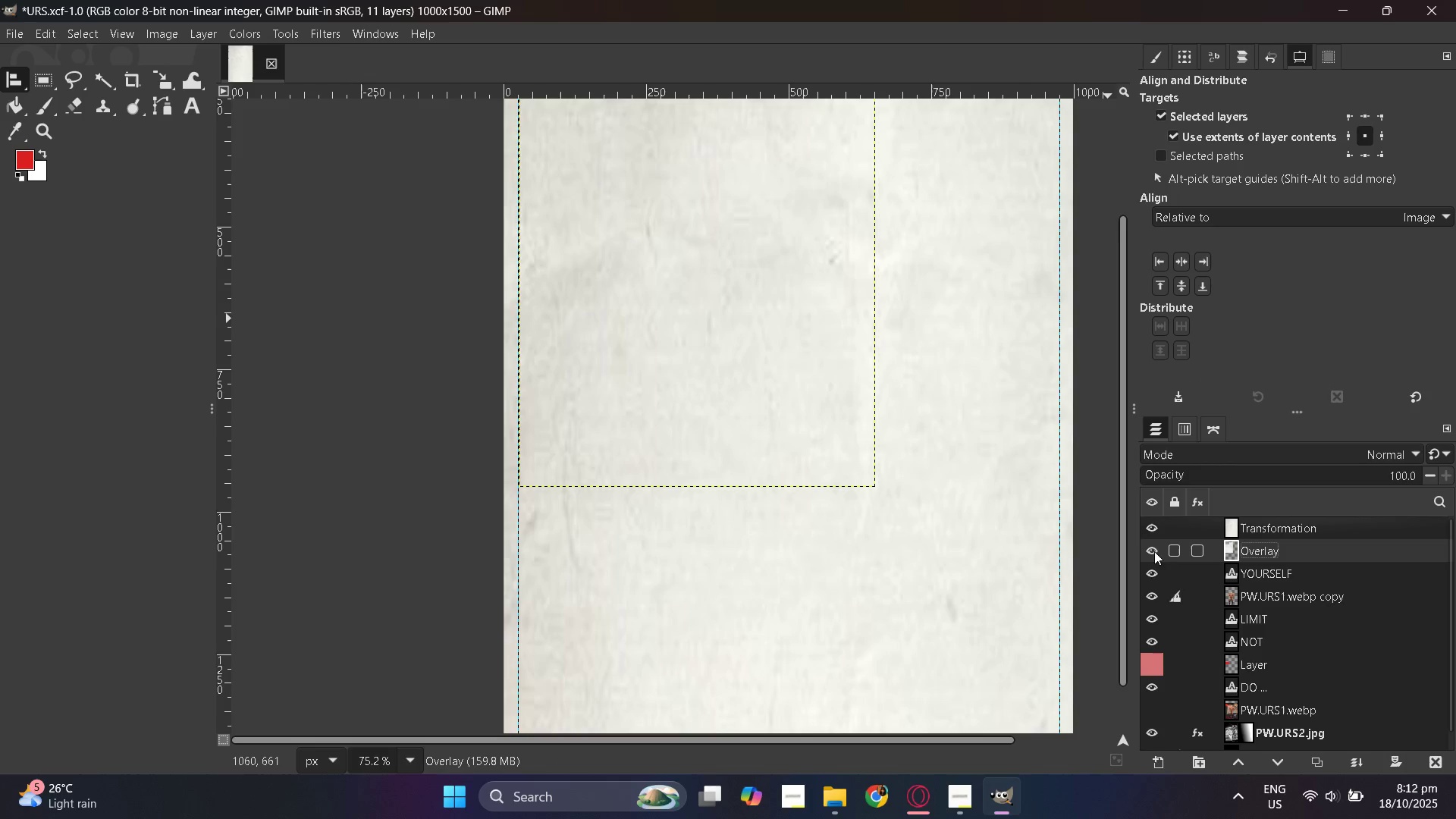 
left_click([1154, 551])
 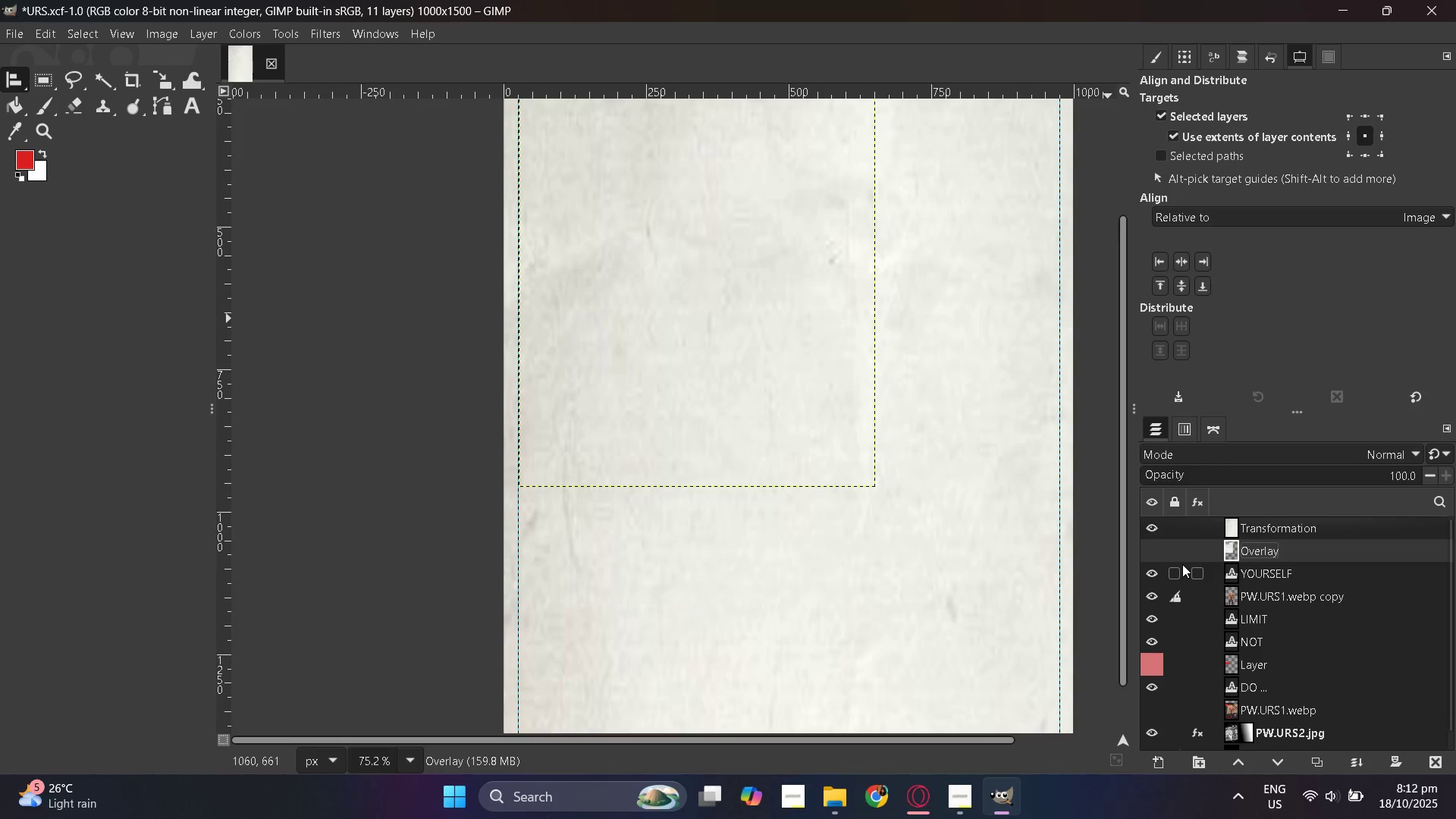 
mouse_move([1225, 542])
 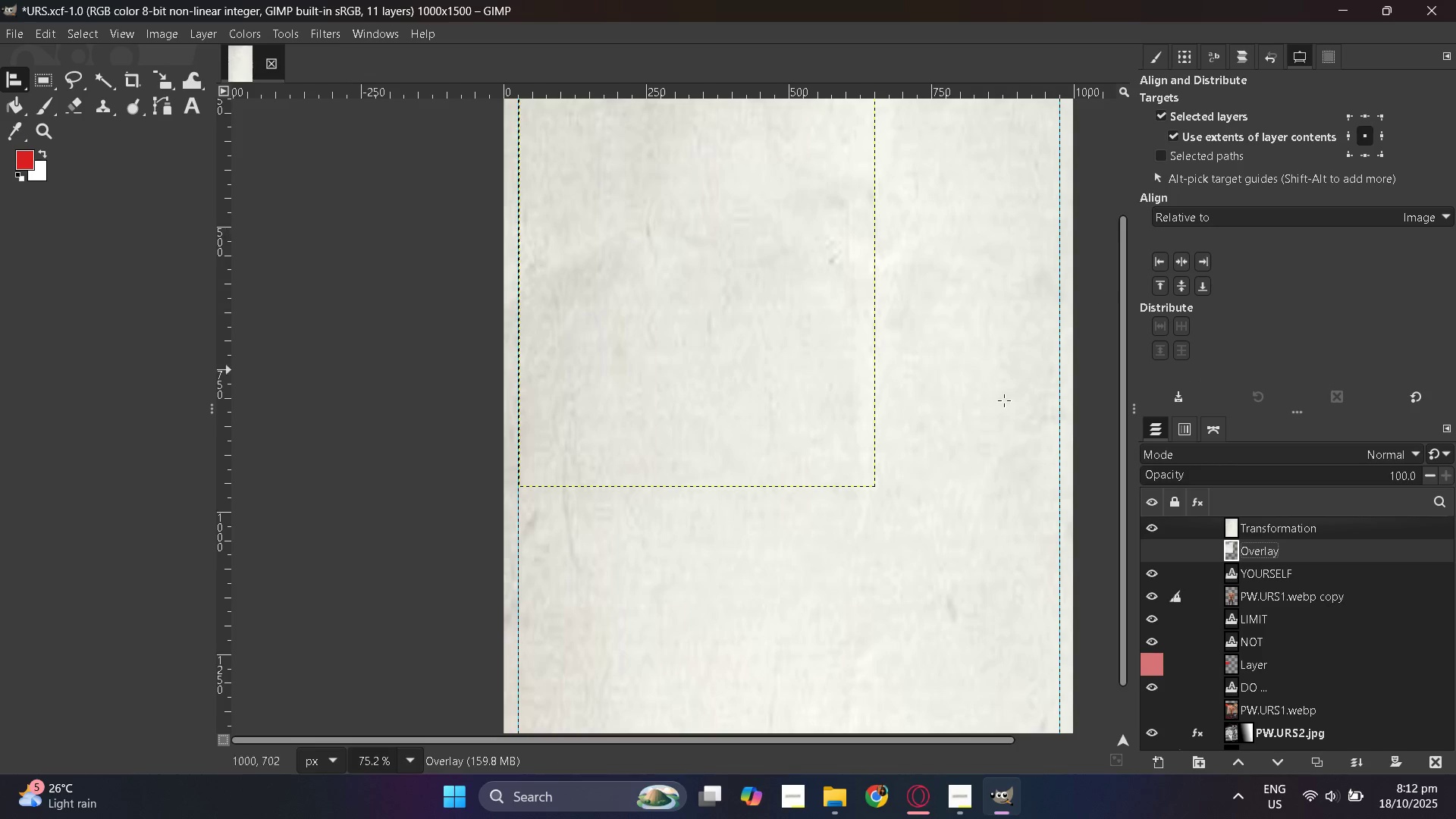 
scroll: coordinate [871, 538], scroll_direction: up, amount: 4.0
 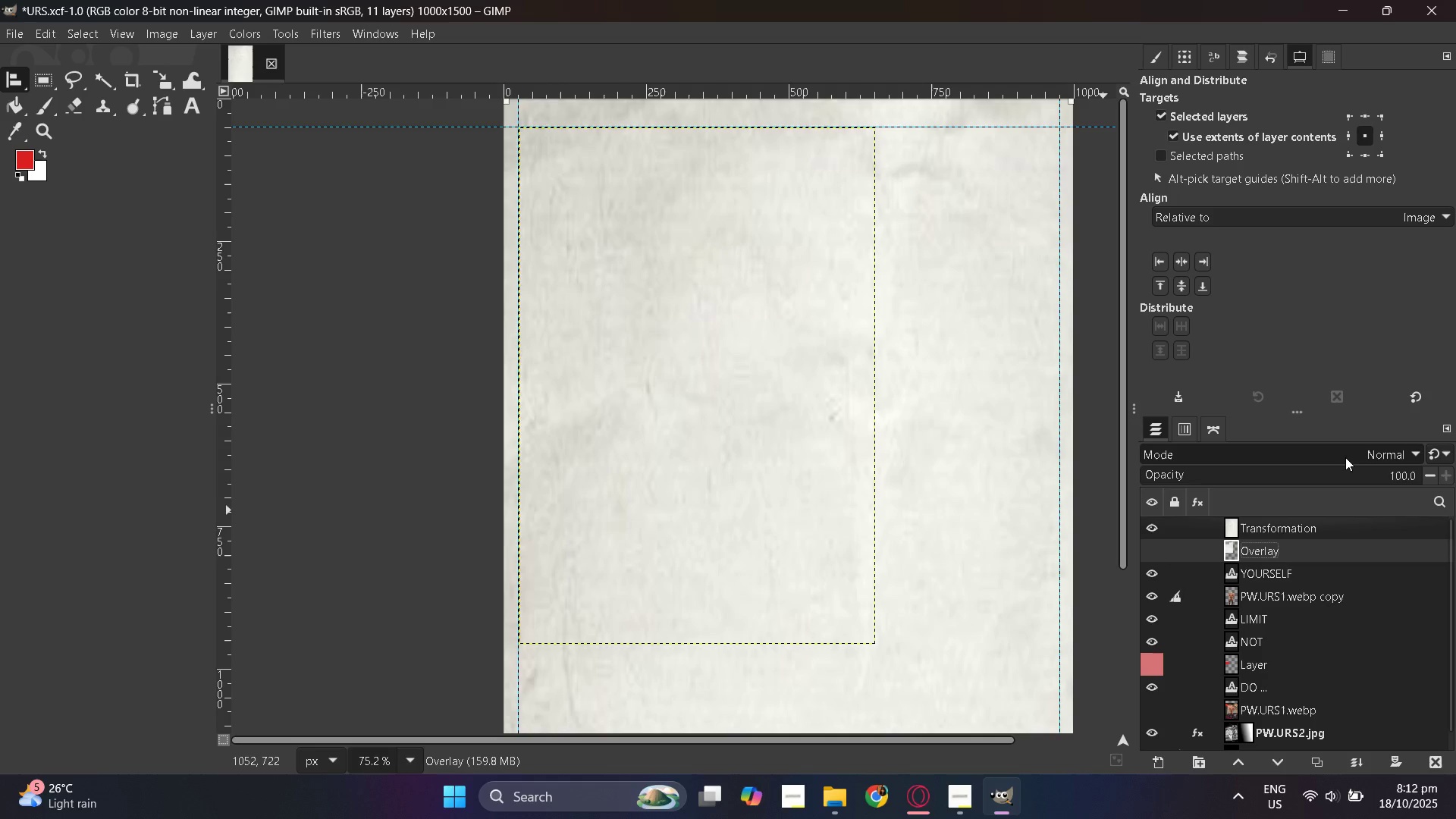 
left_click([1345, 457])
 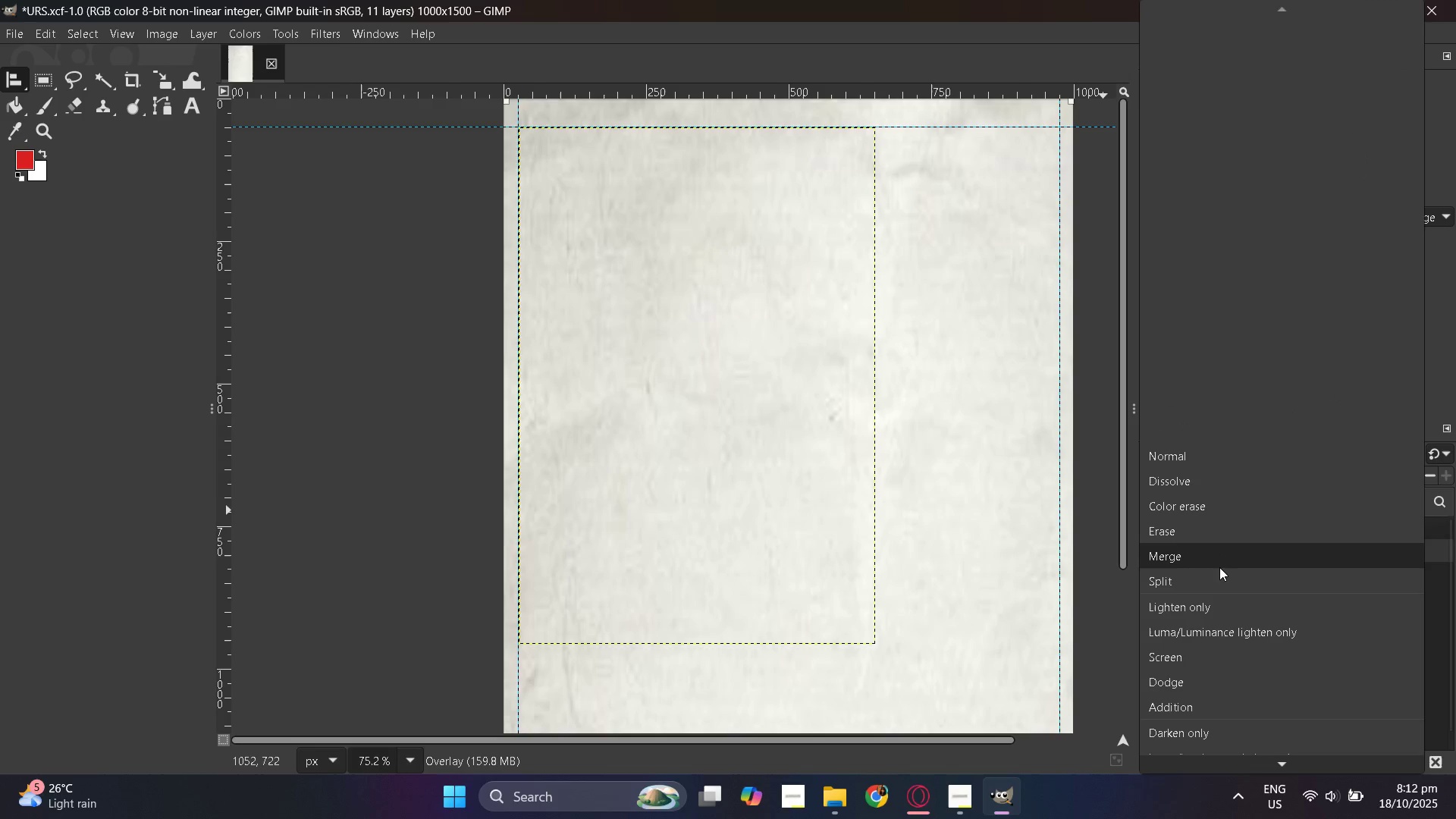 
scroll: coordinate [1219, 567], scroll_direction: down, amount: 14.0
 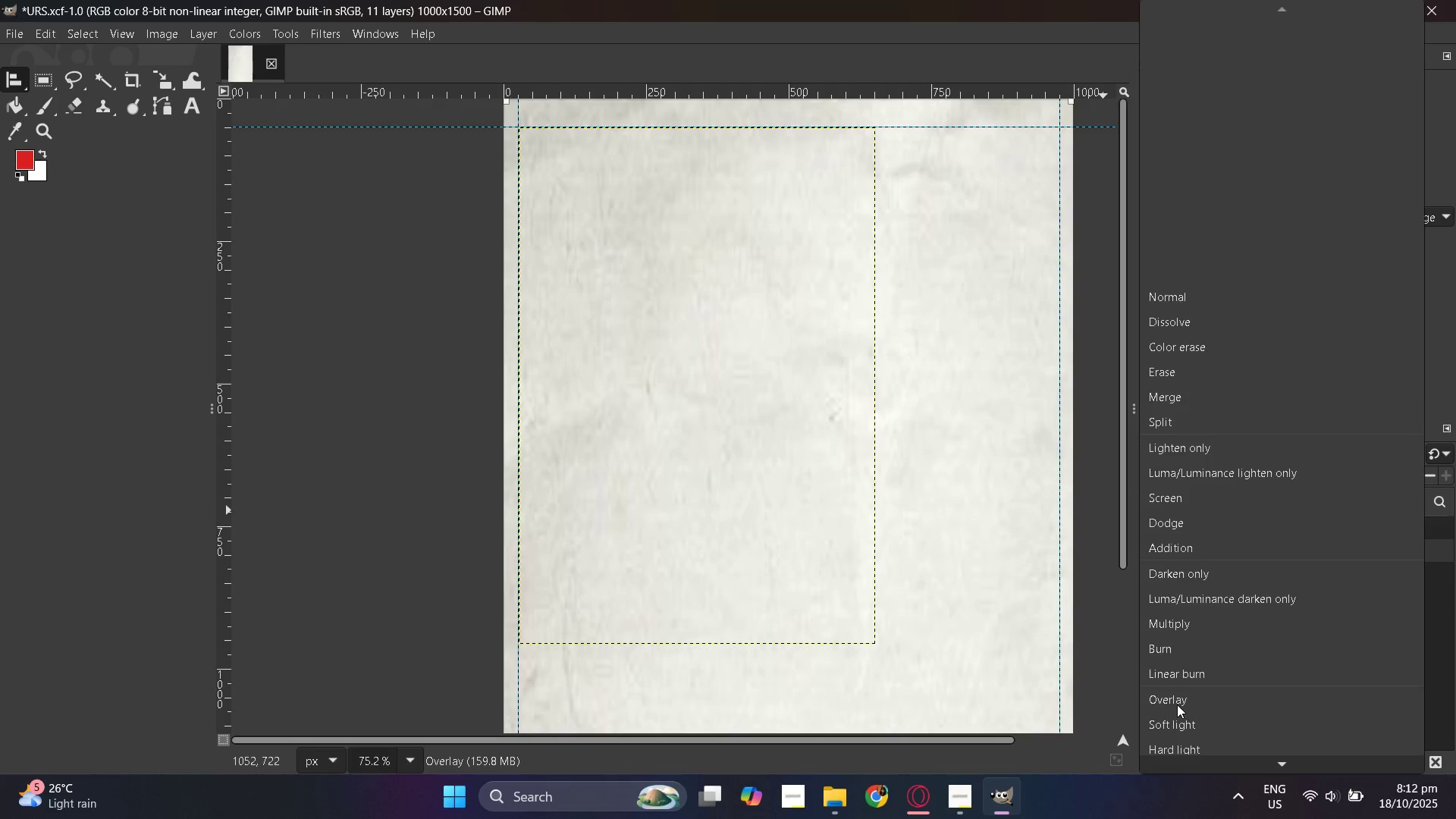 
left_click([1177, 704])
 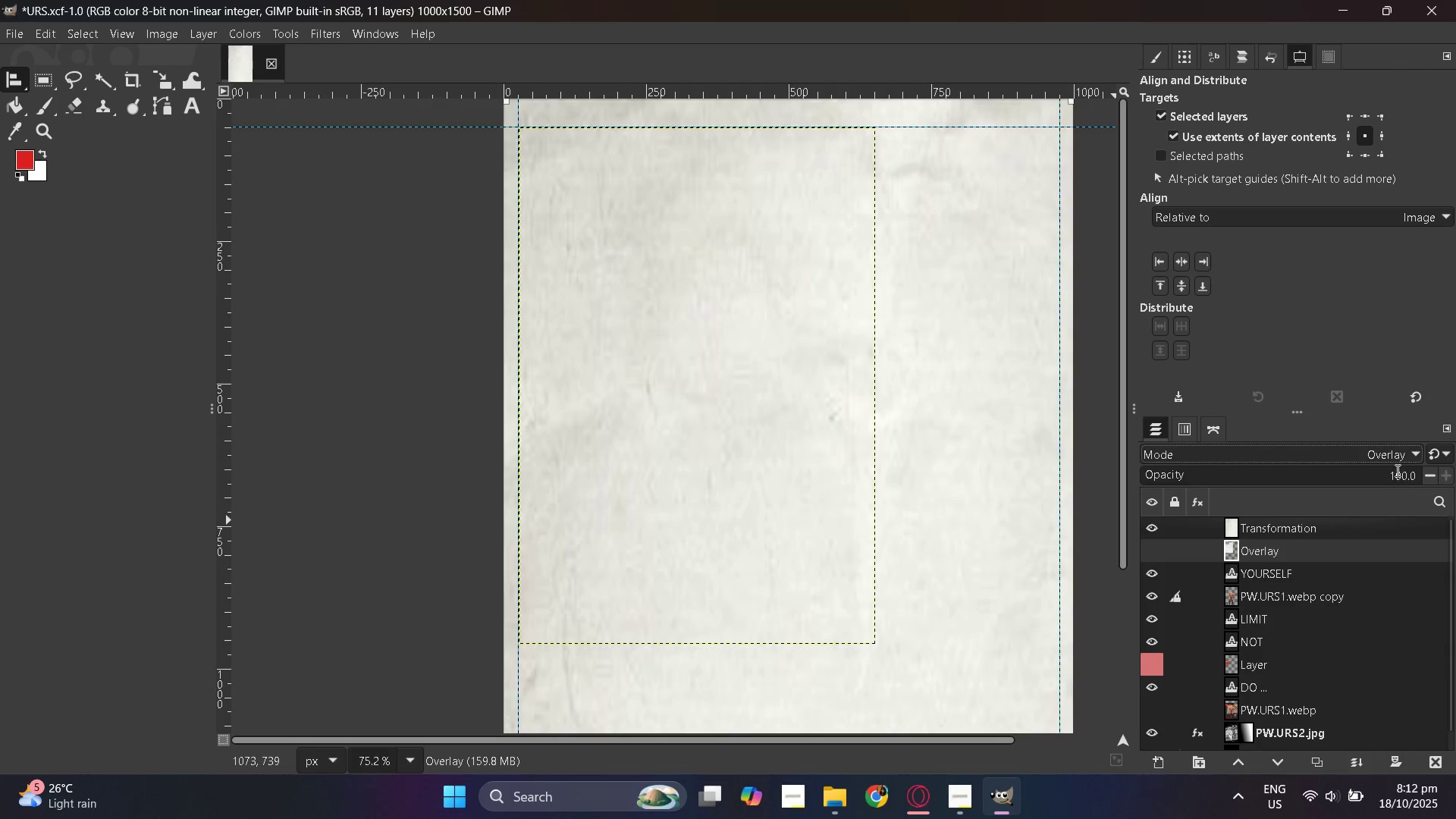 
left_click([1395, 472])
 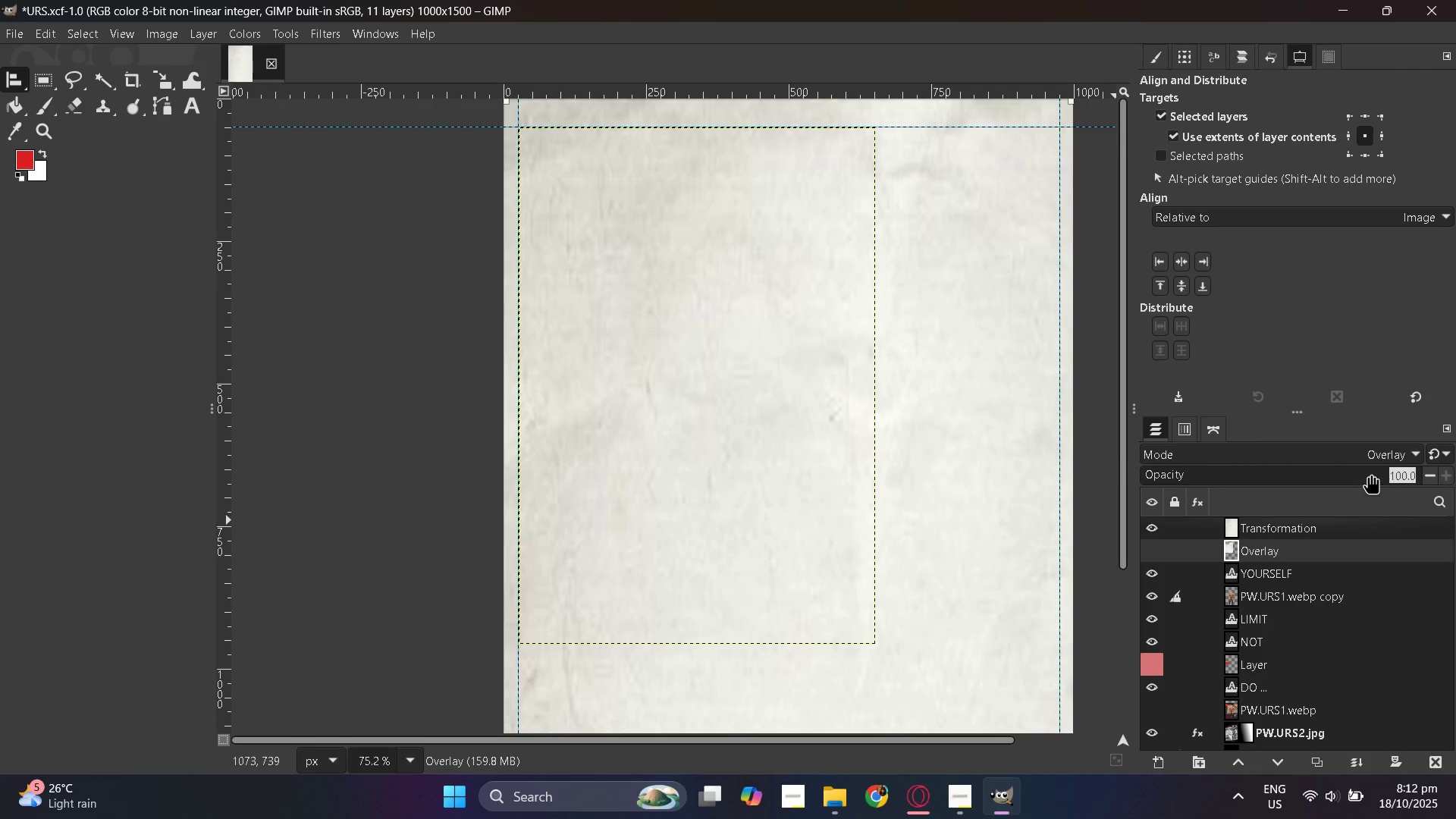 
left_click([1367, 473])
 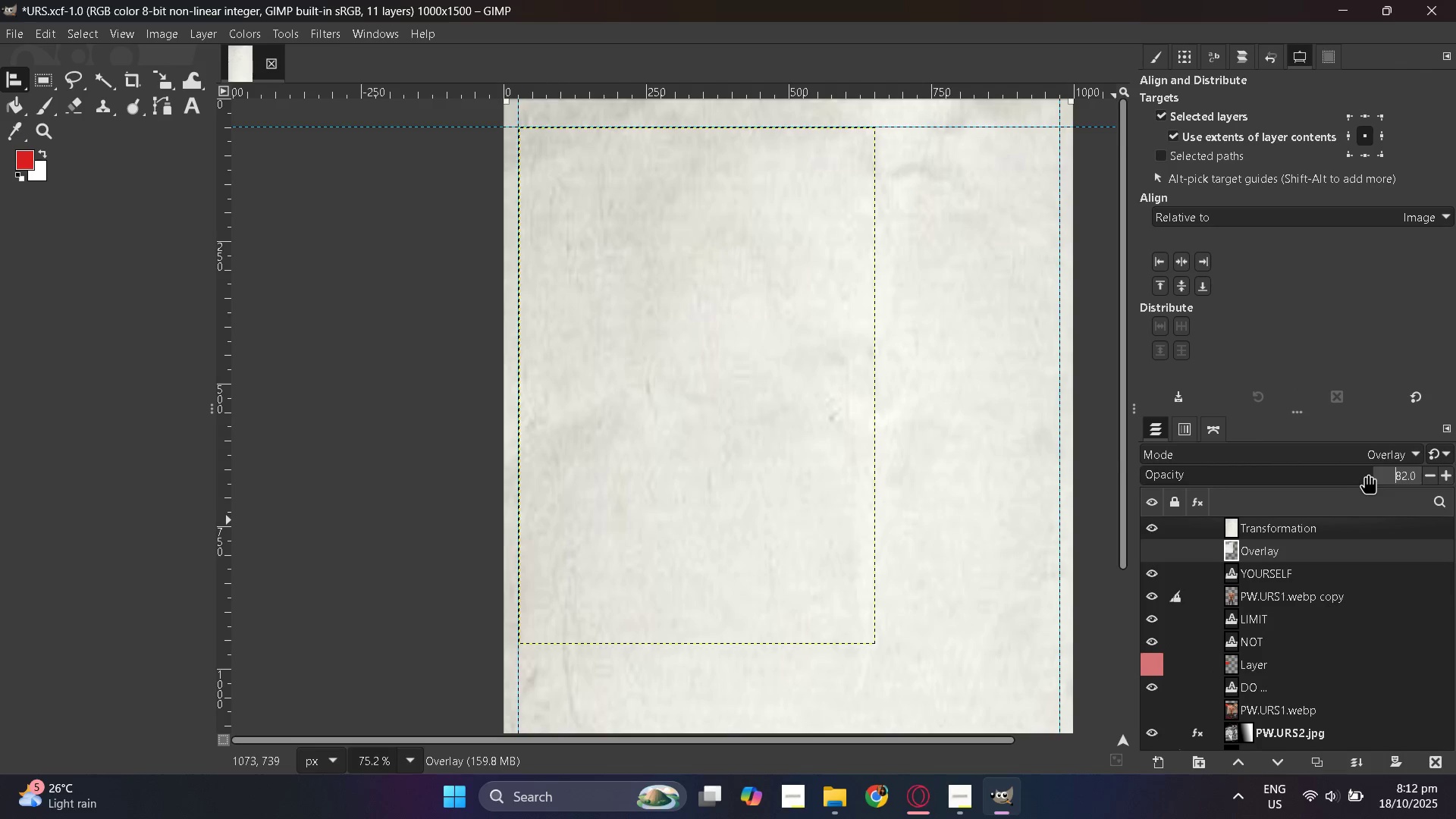 
left_click_drag(start_coordinate=[1367, 473], to_coordinate=[1432, 460])
 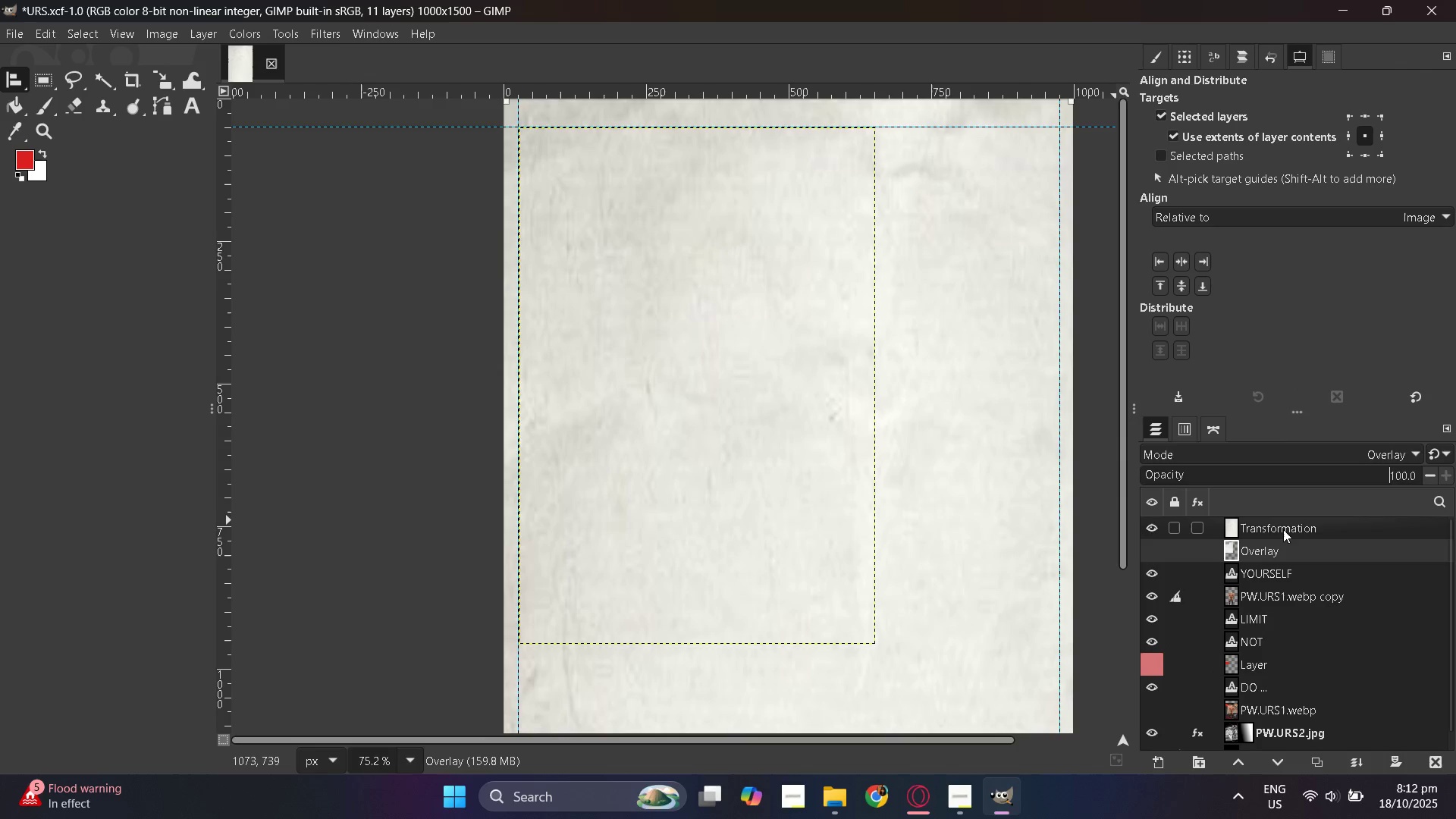 
left_click([1283, 529])
 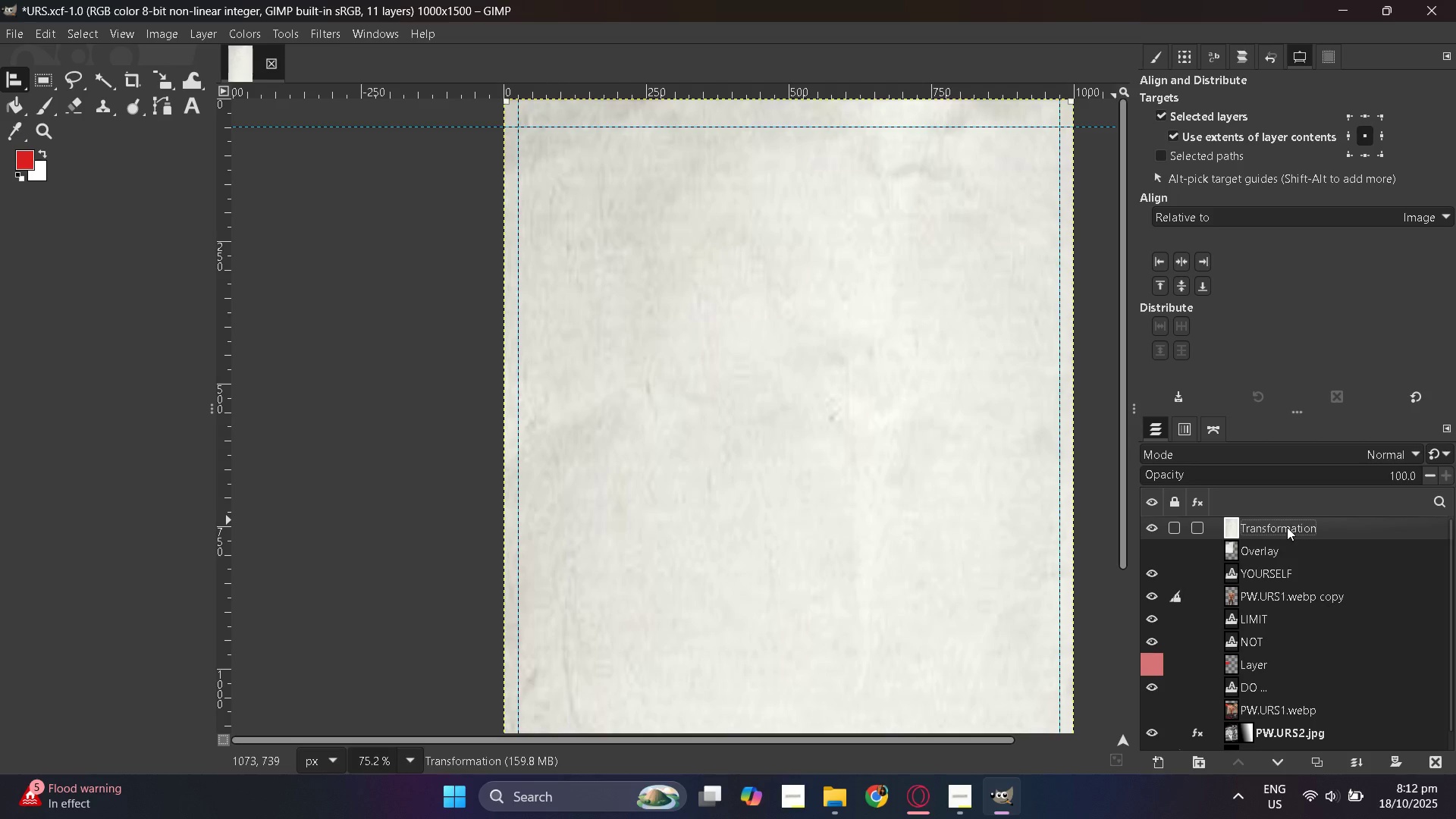 
right_click([1287, 527])
 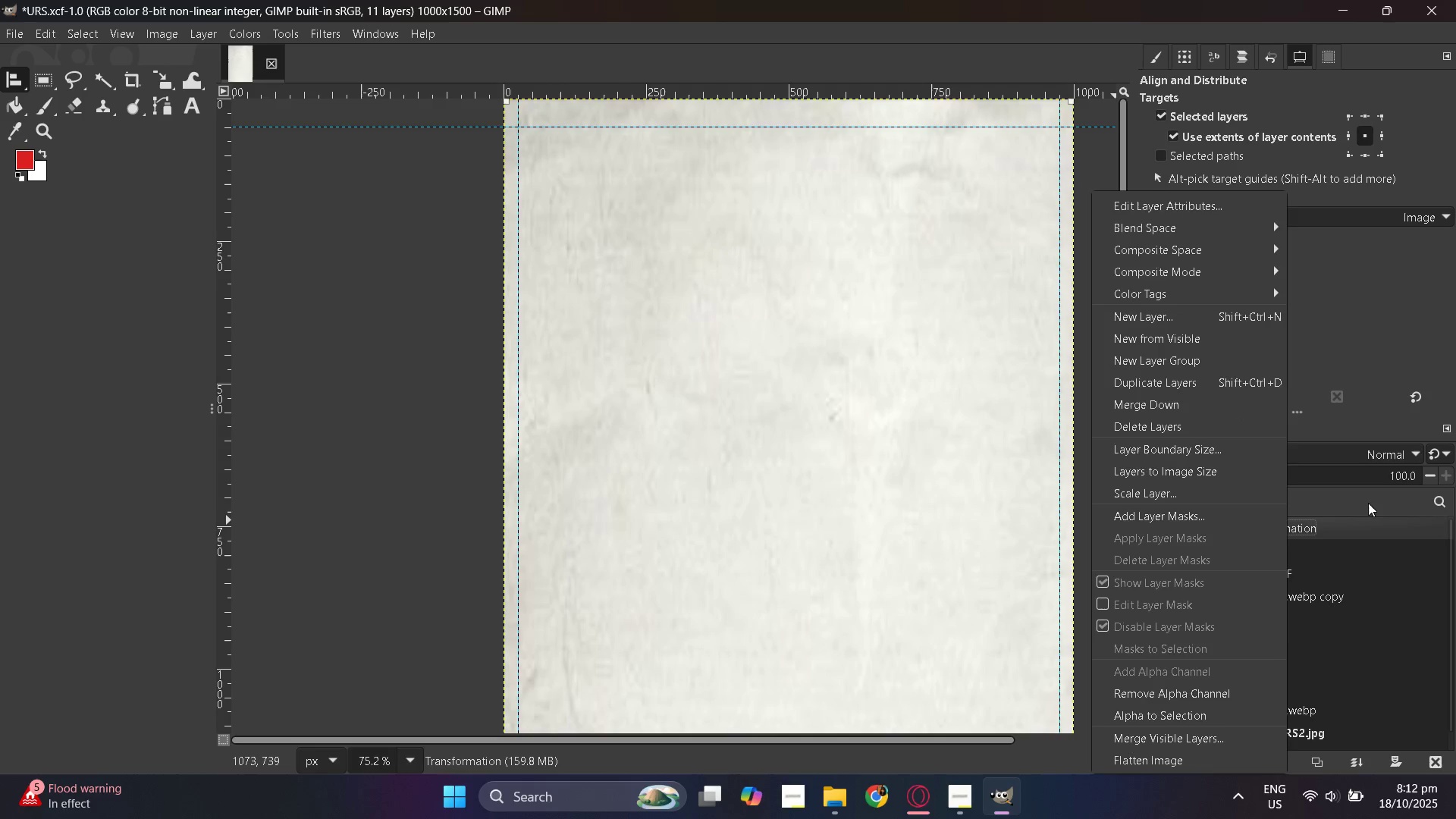 
left_click([1368, 503])
 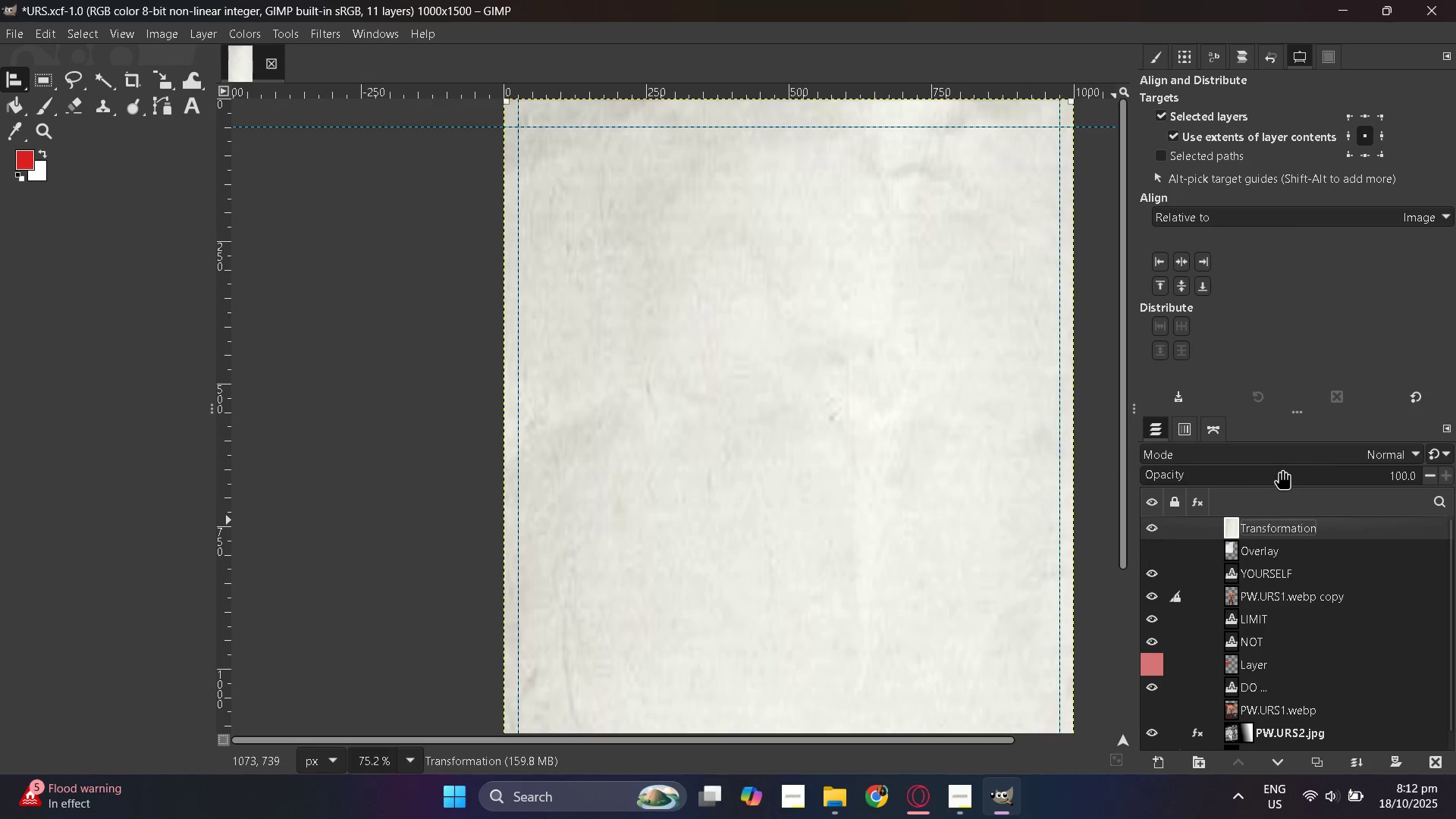 
left_click([1287, 457])
 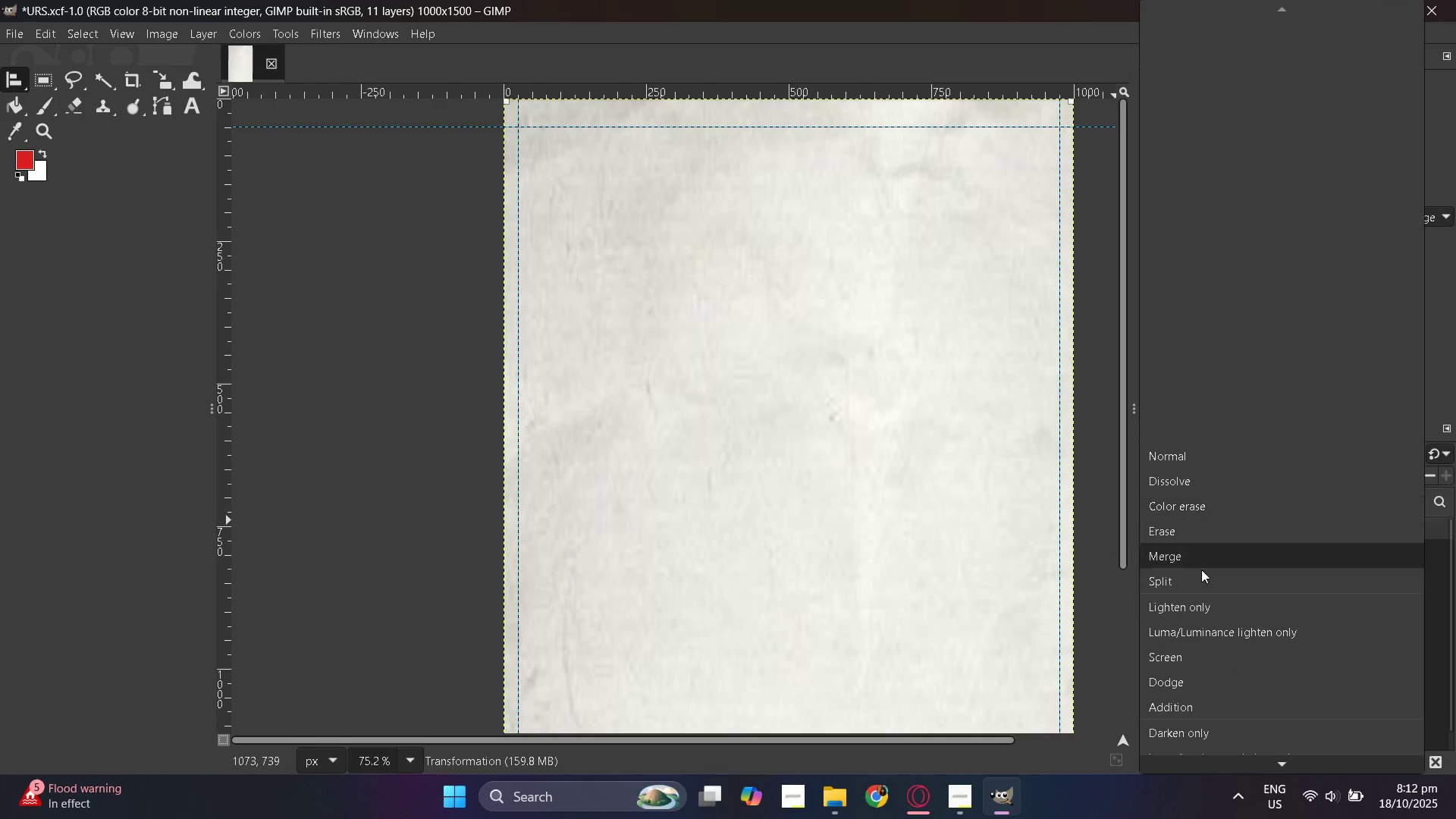 
scroll: coordinate [1208, 655], scroll_direction: down, amount: 16.0
 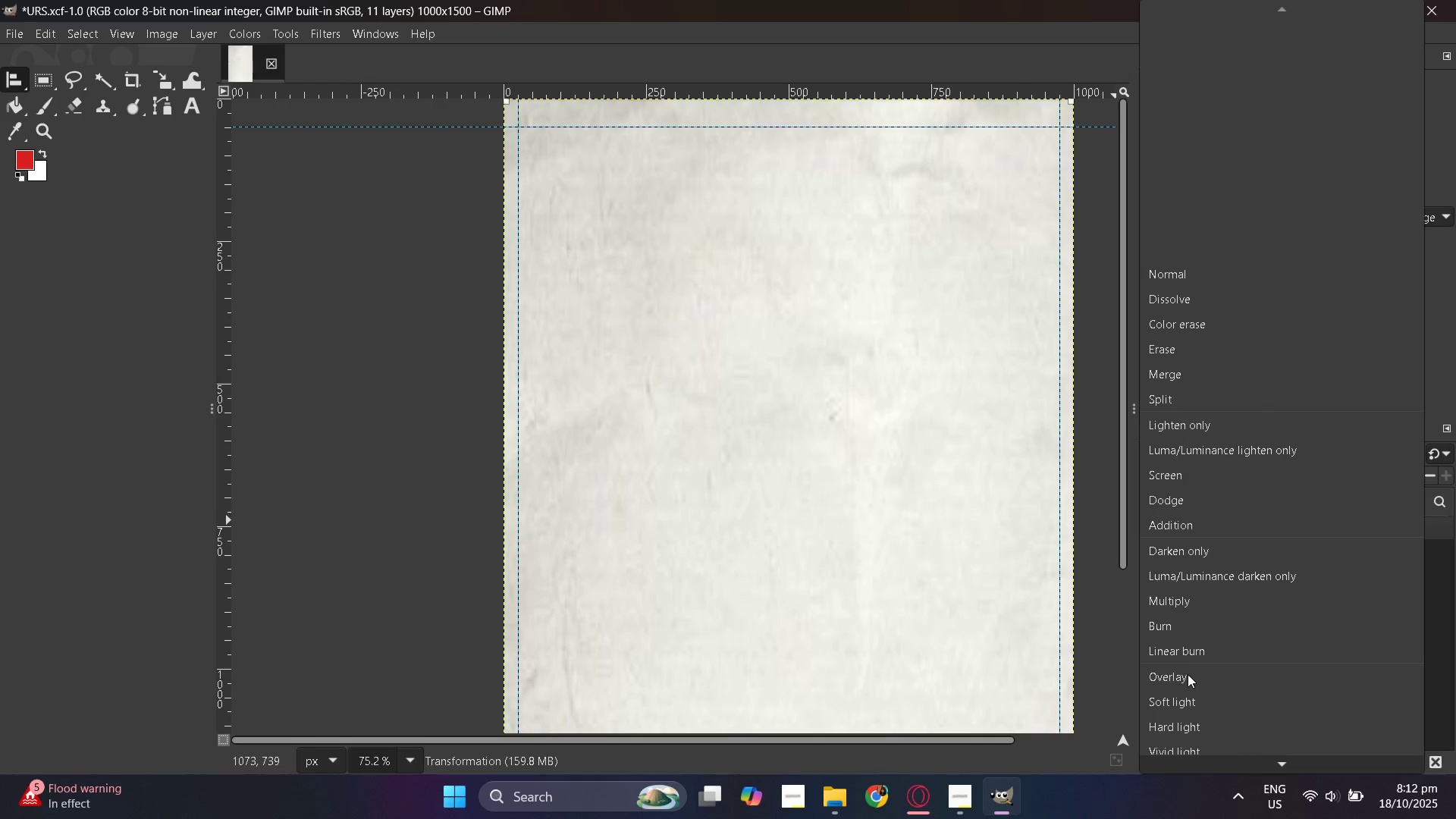 
left_click([1188, 674])
 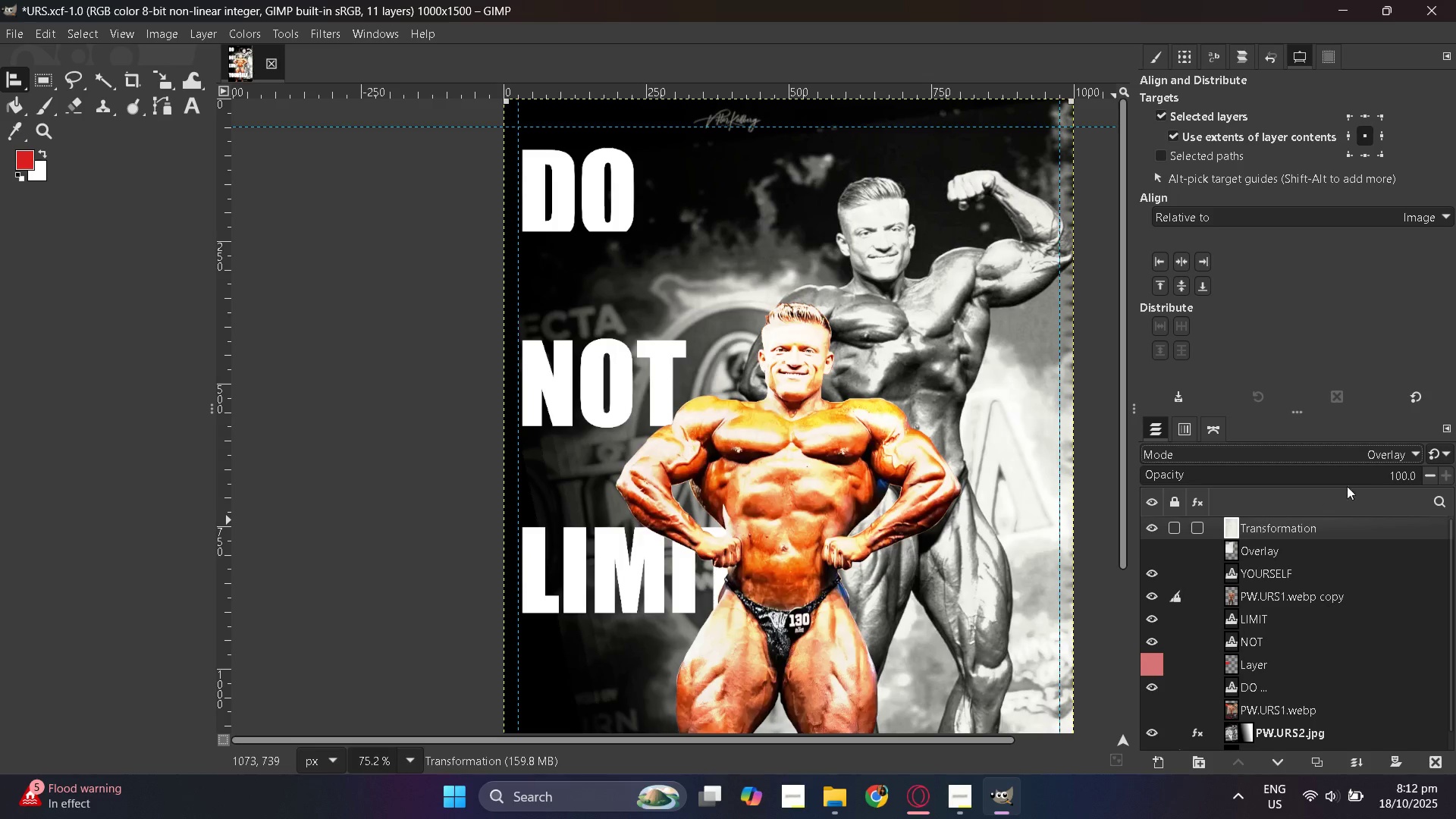 
left_click_drag(start_coordinate=[1376, 475], to_coordinate=[1442, 478])
 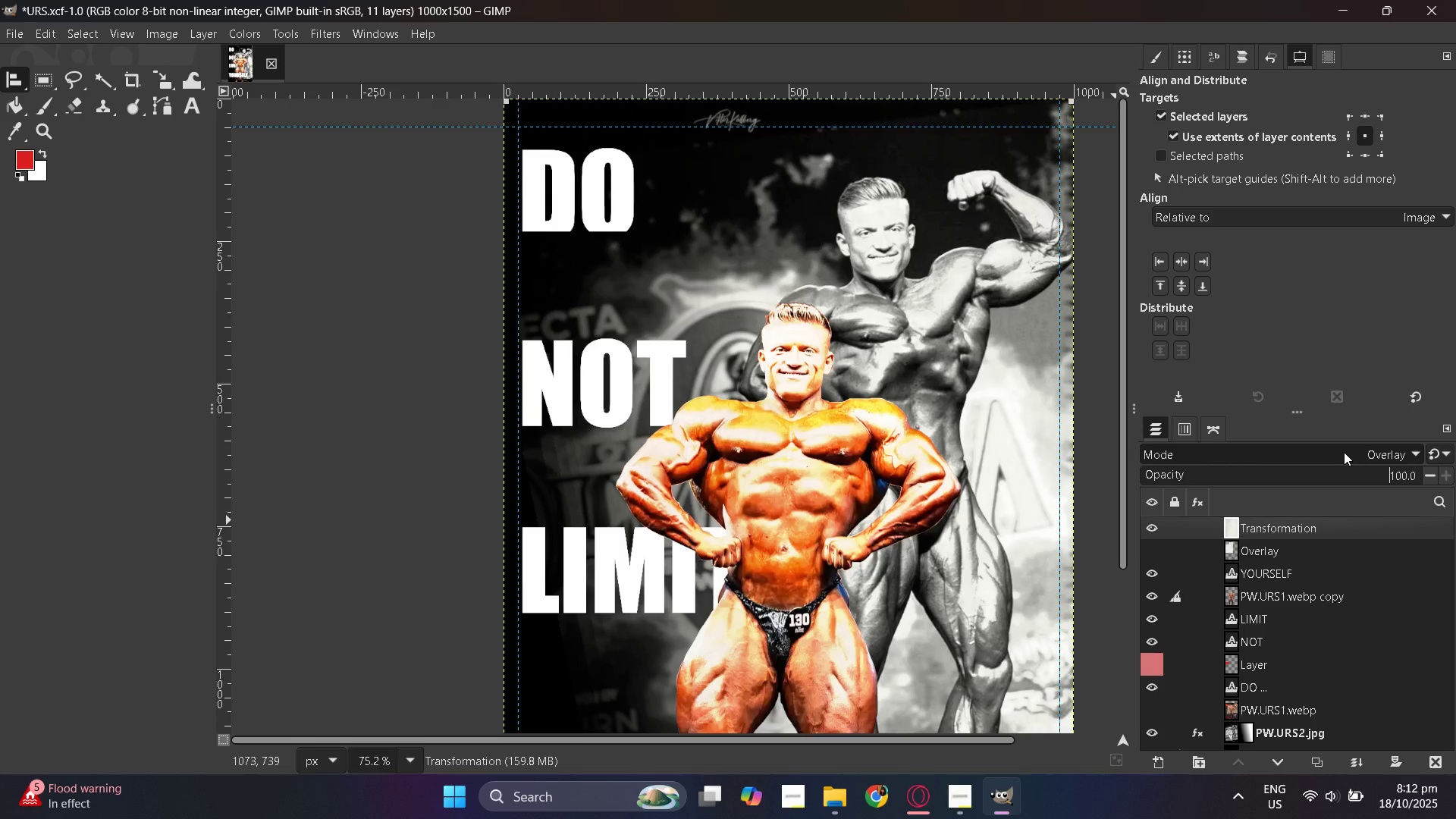 
right_click([1344, 452])
 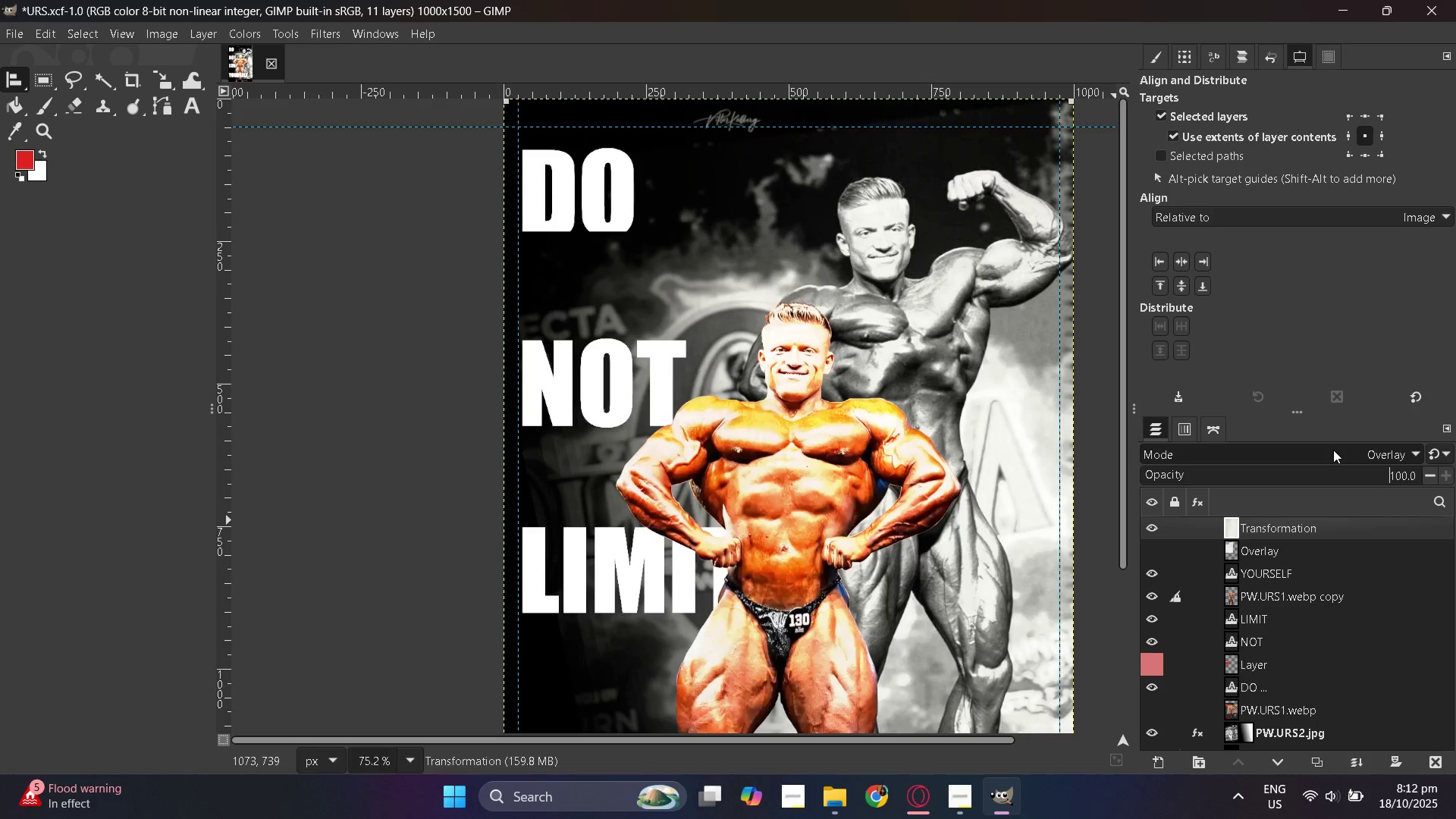 
double_click([1333, 450])
 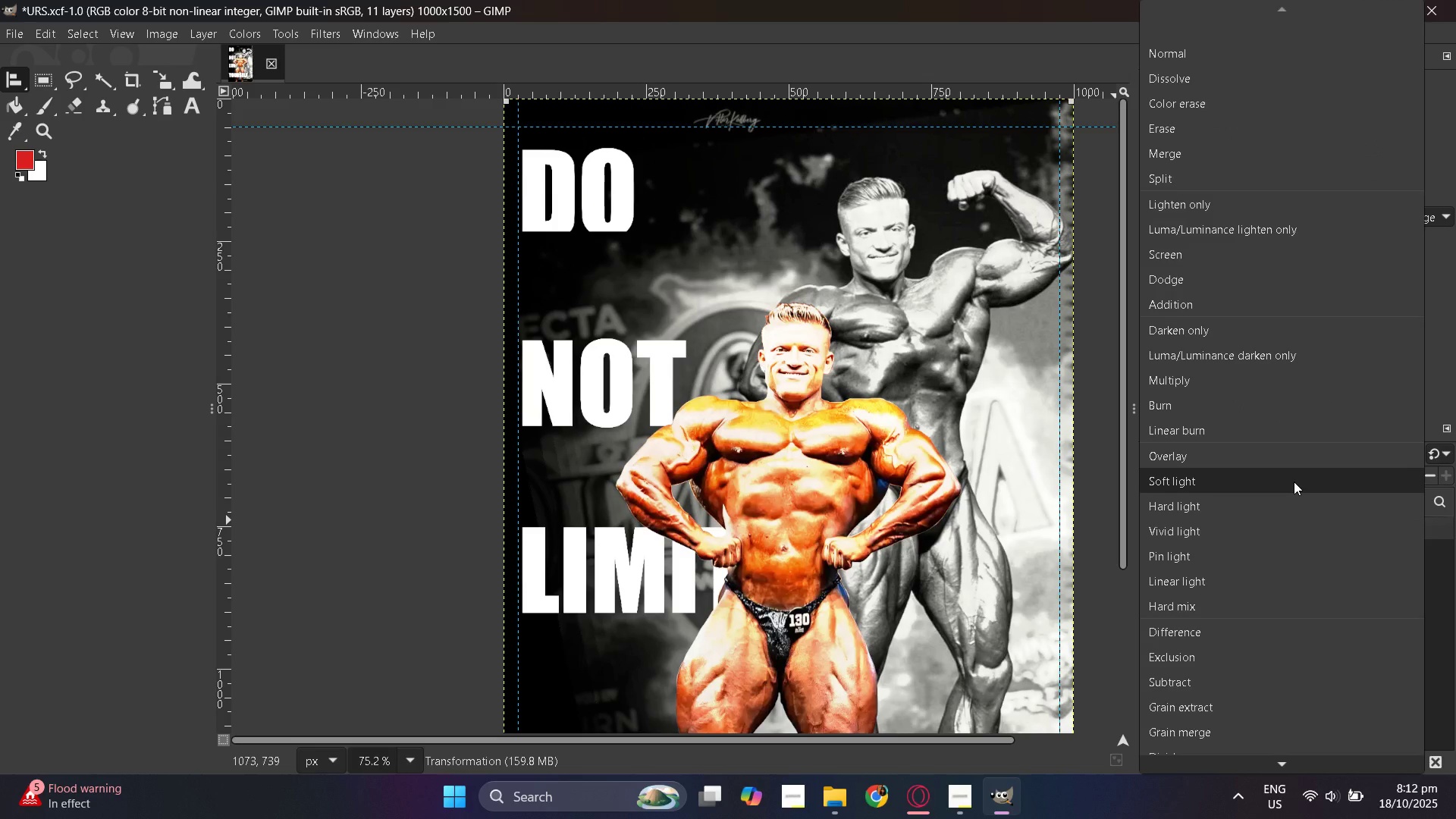 
left_click([1294, 482])
 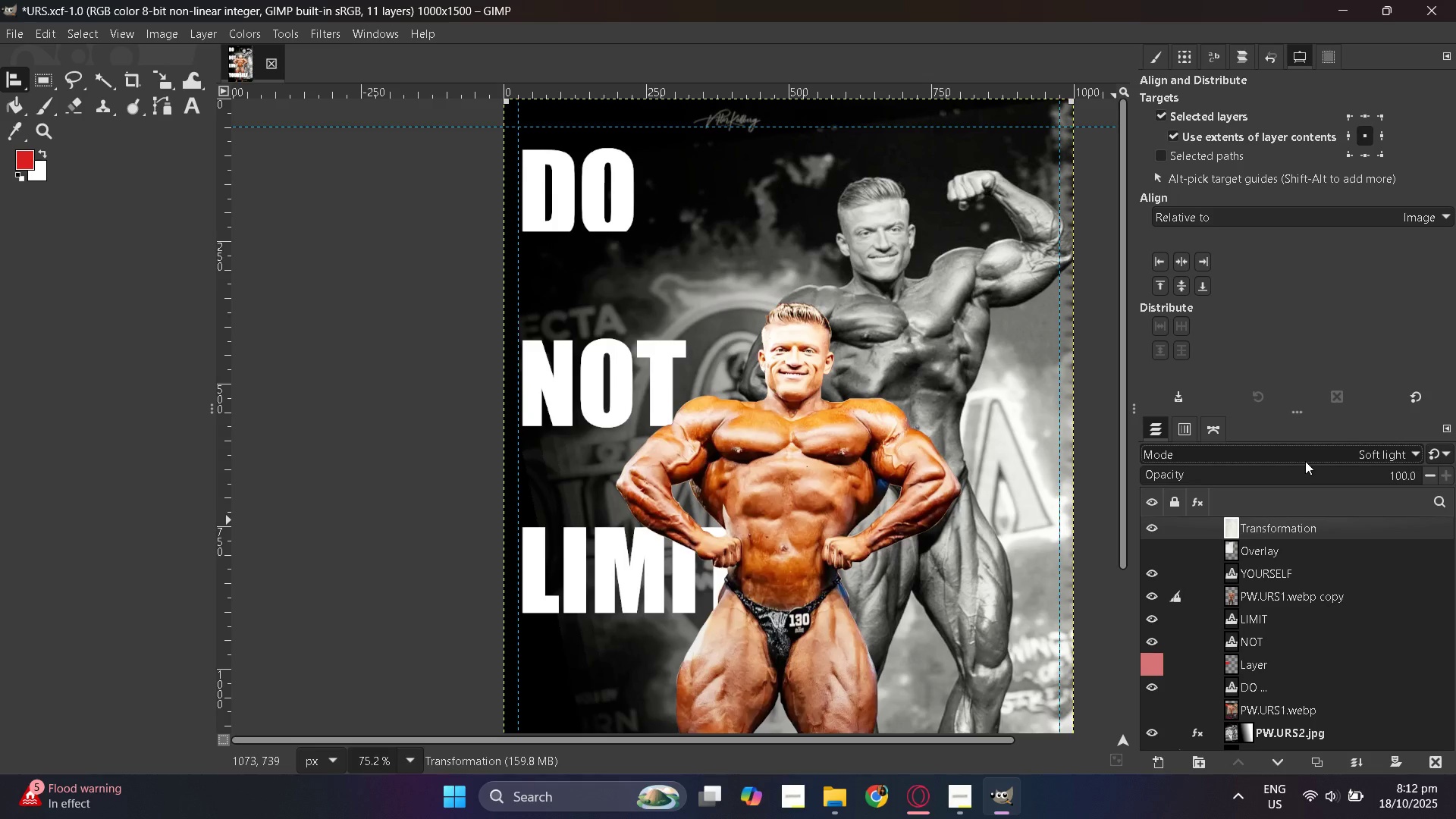 
left_click([1310, 455])
 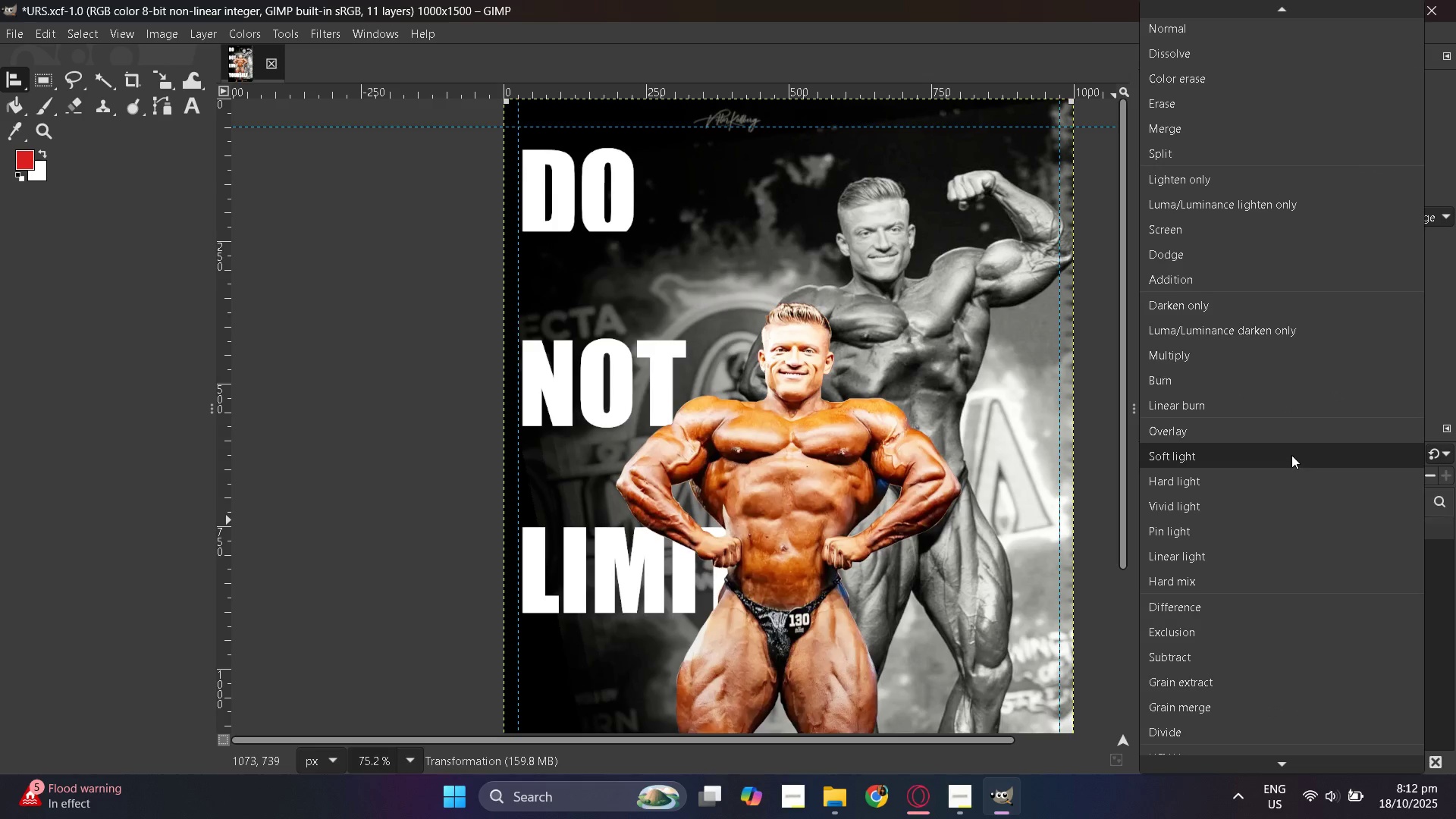 
scroll: coordinate [1296, 586], scroll_direction: down, amount: 26.0
 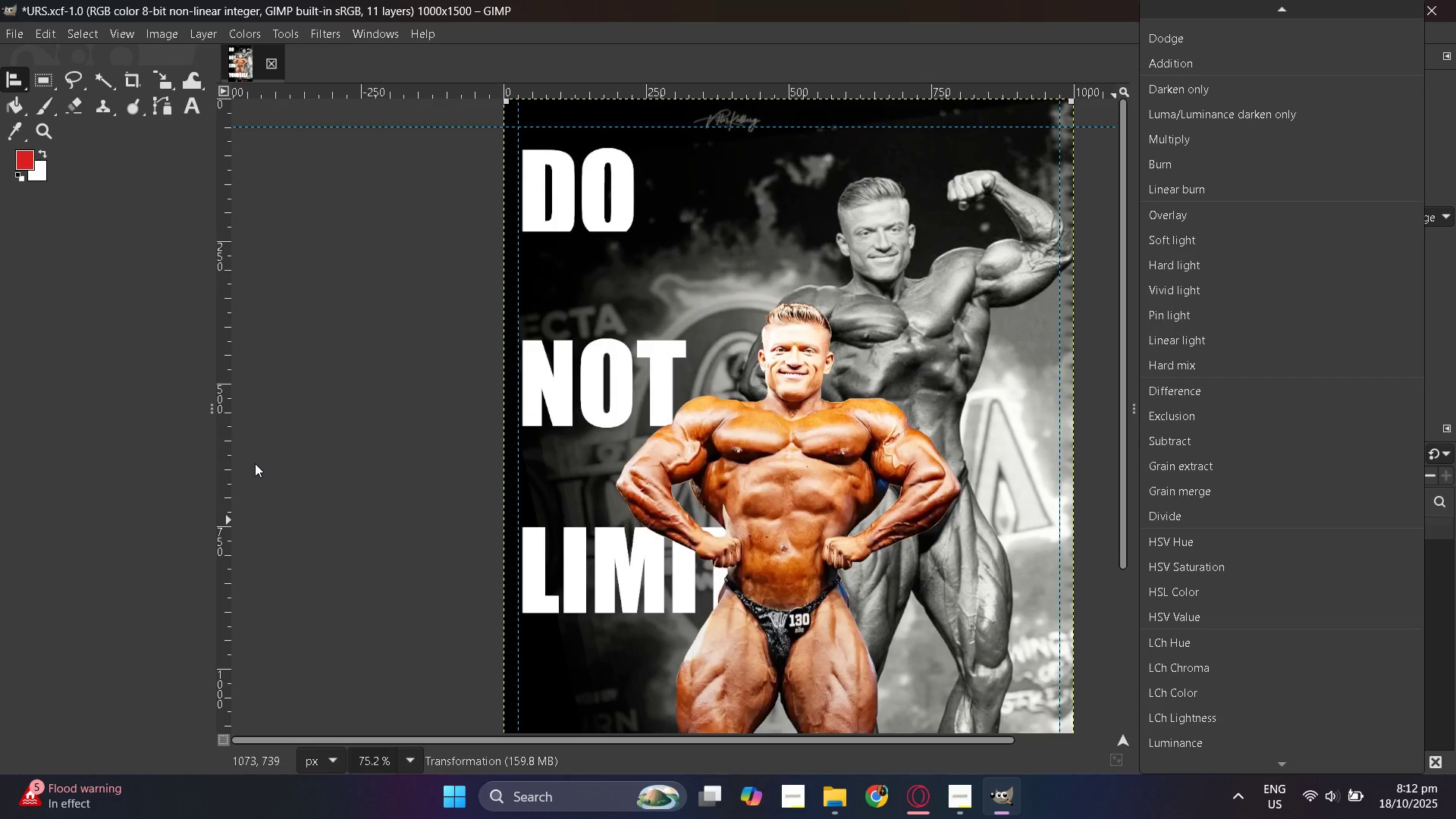 
left_click([152, 412])
 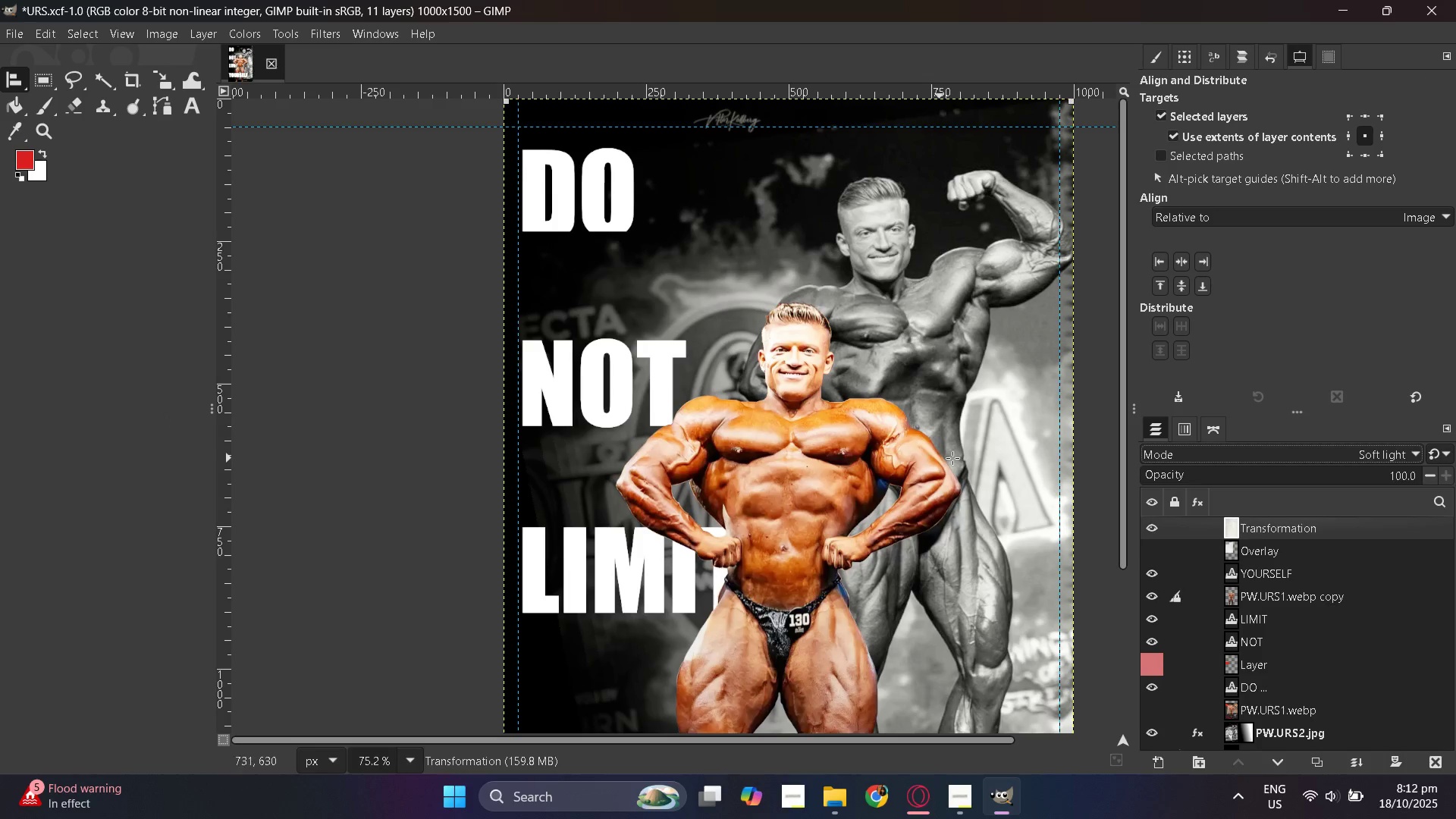 
scroll: coordinate [976, 462], scroll_direction: down, amount: 8.0
 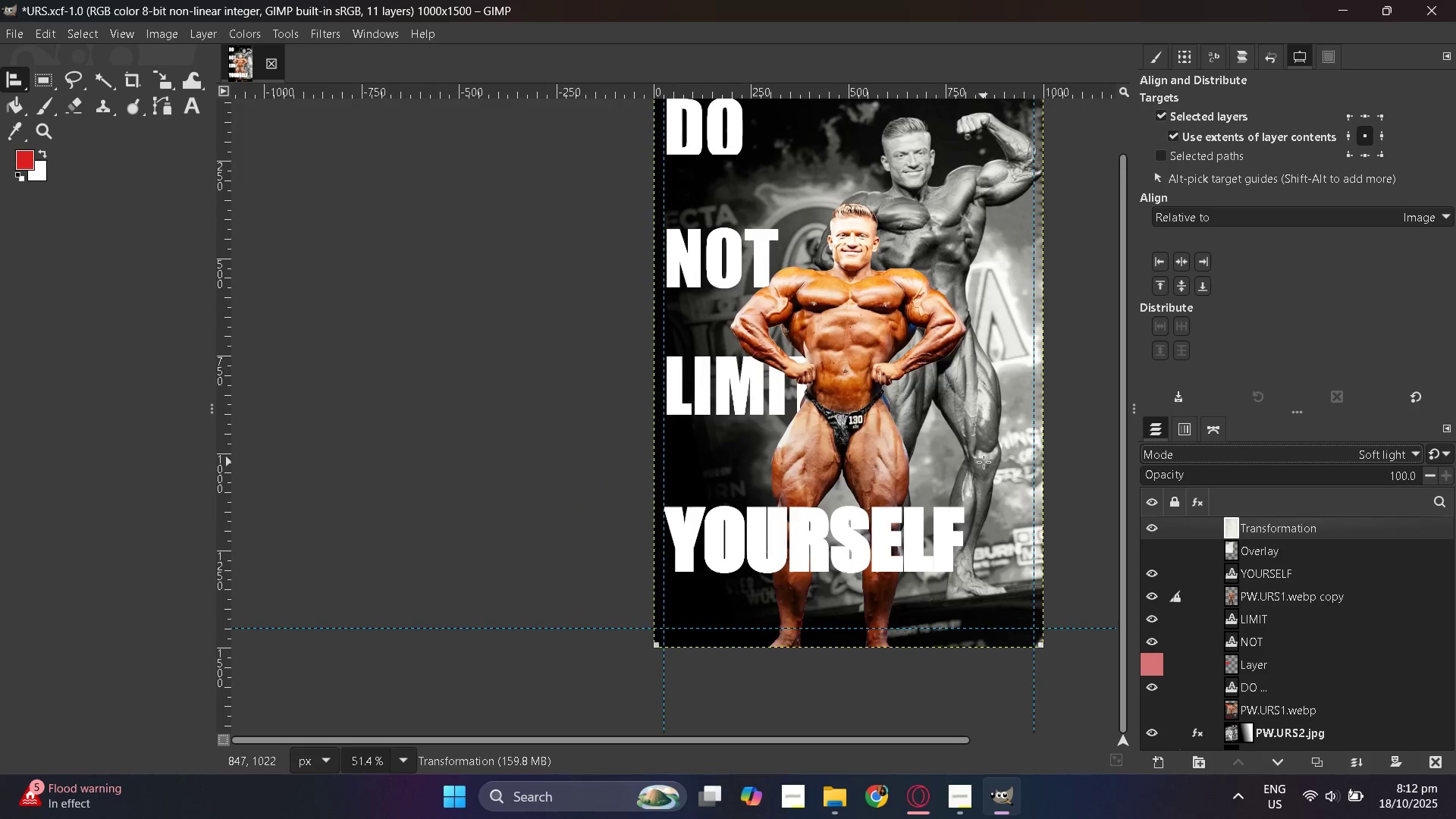 
hold_key(key=ControlLeft, duration=0.58)
 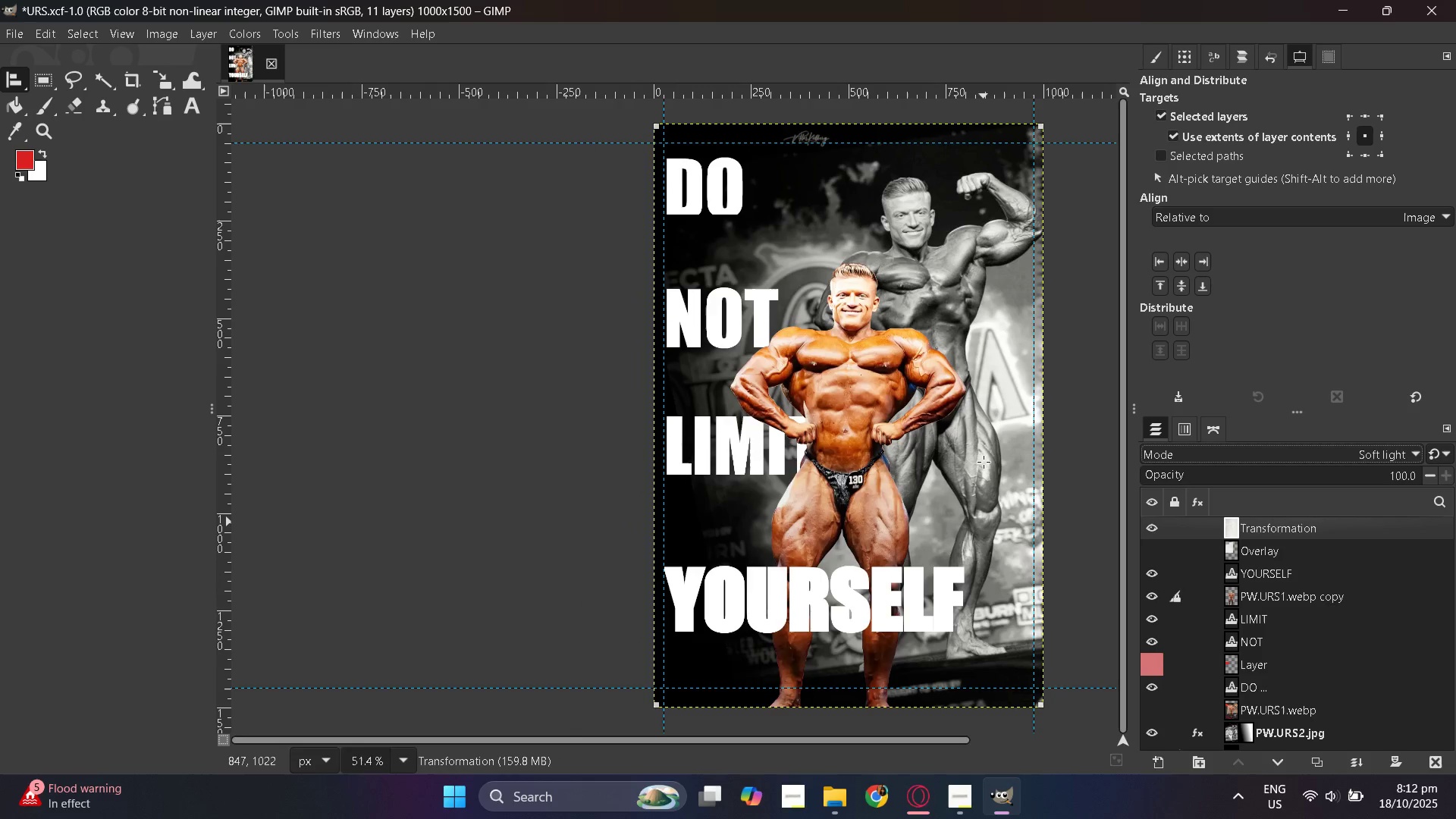 
scroll: coordinate [986, 461], scroll_direction: up, amount: 3.0
 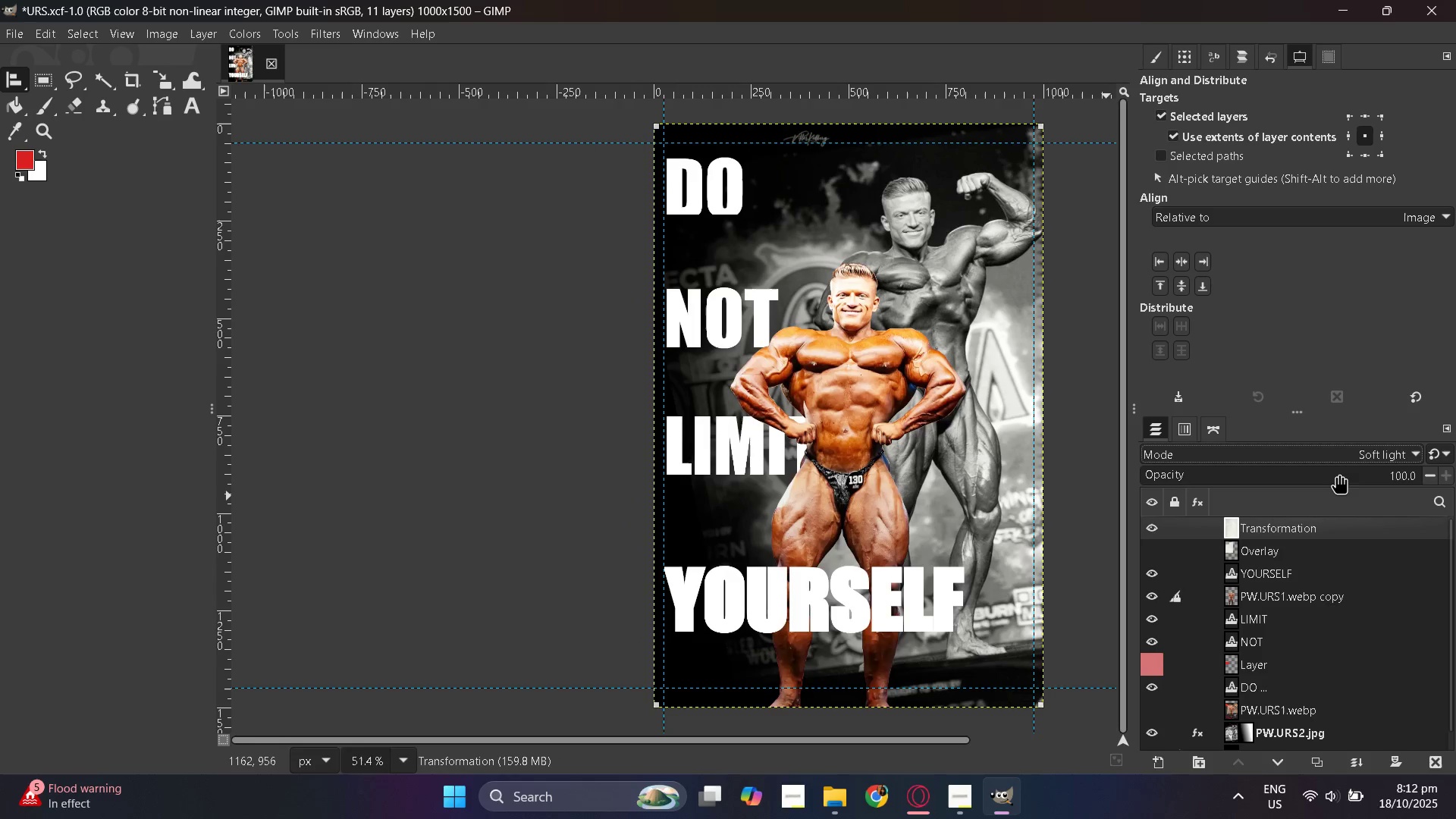 
left_click_drag(start_coordinate=[1355, 466], to_coordinate=[1142, 504])
 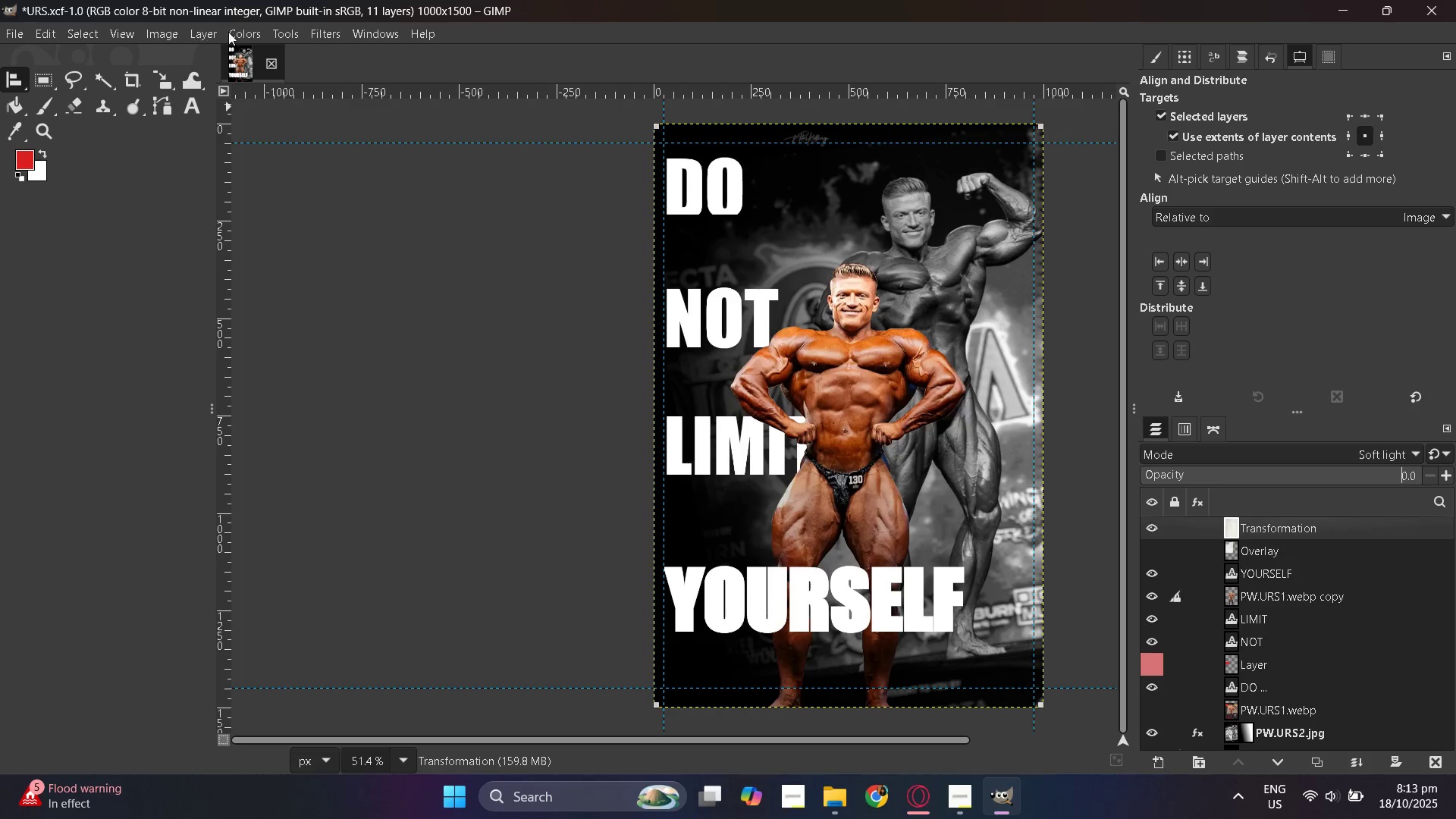 
left_click([318, 31])
 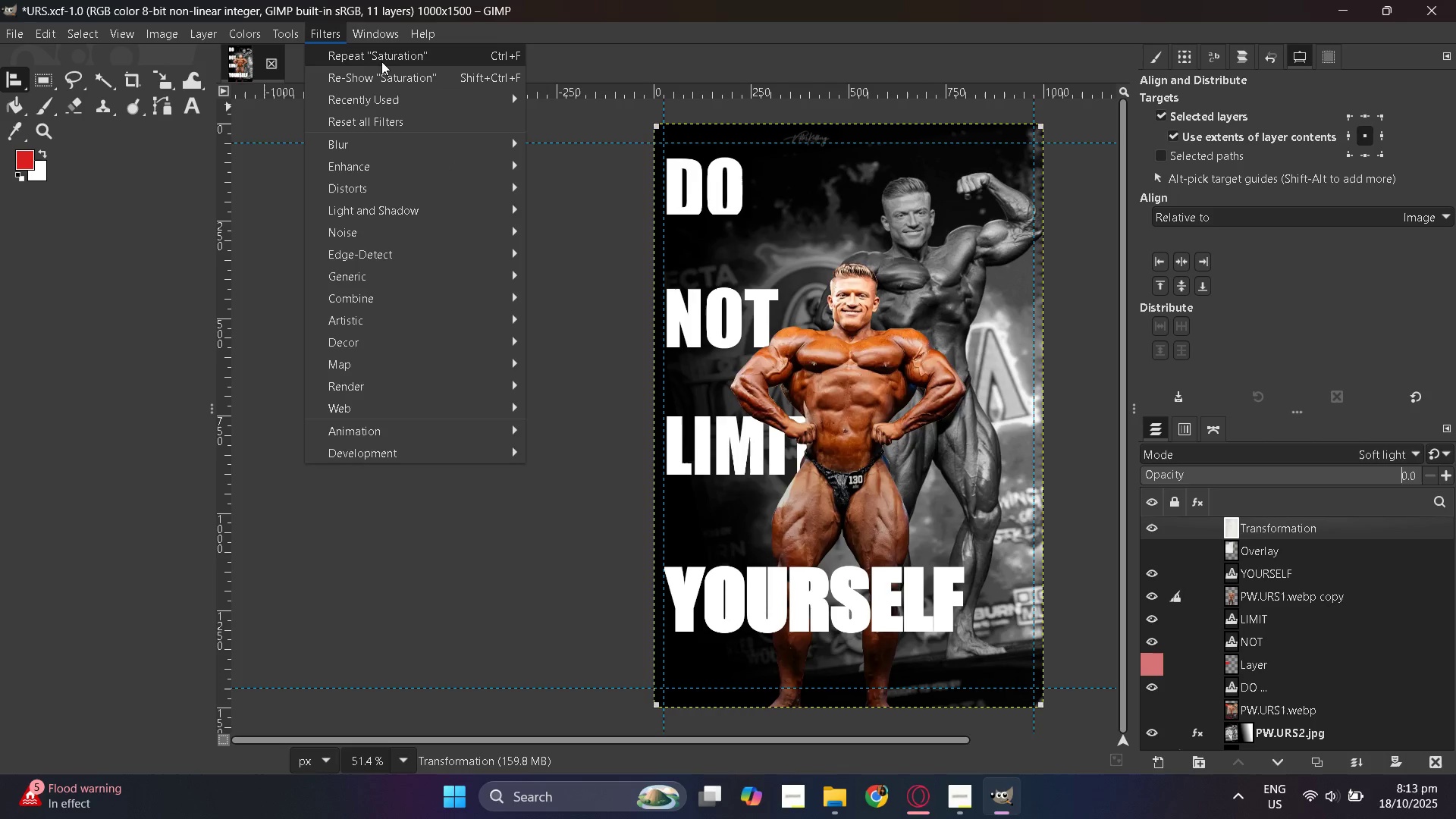 
mouse_move([418, 178])
 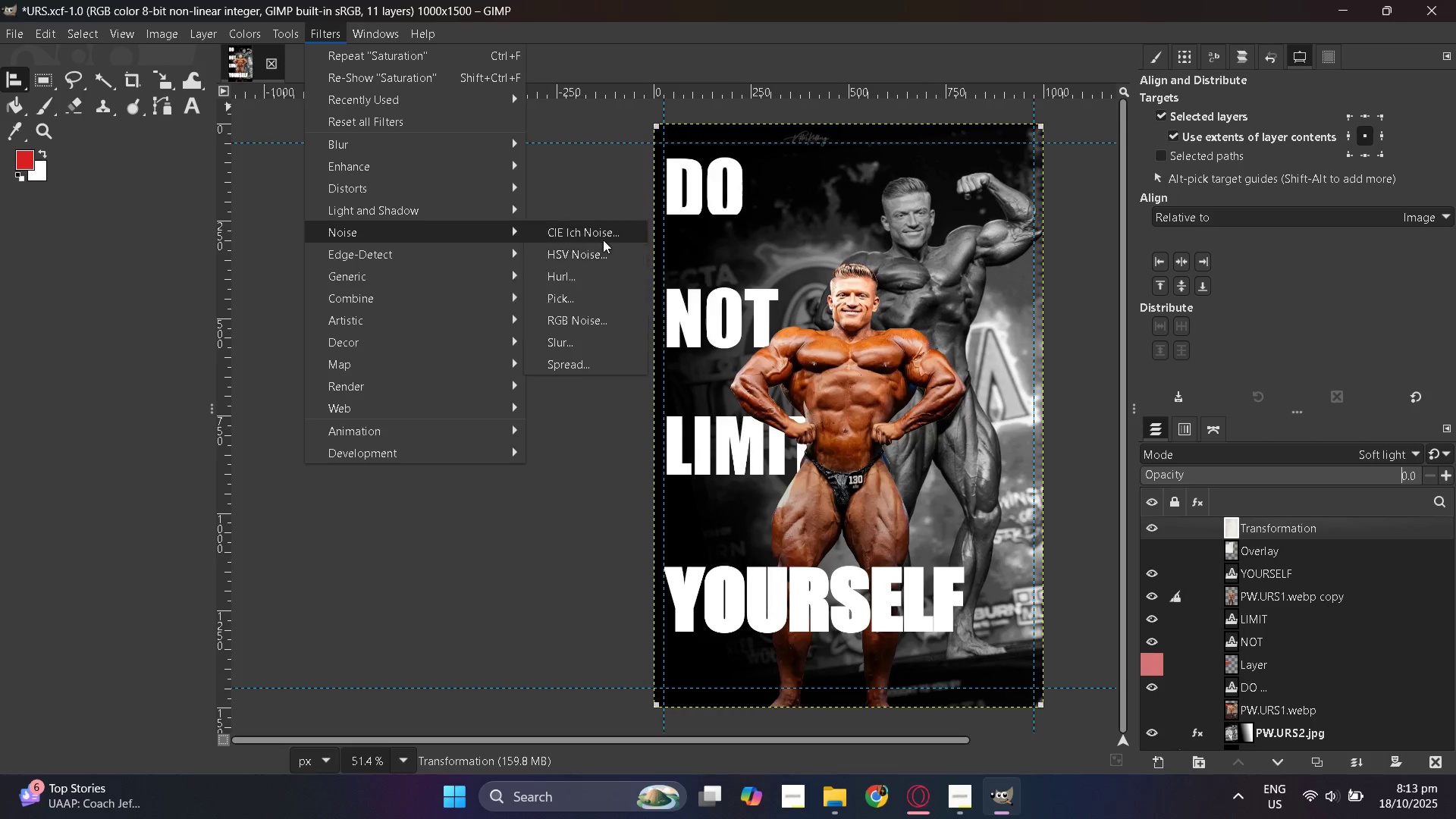 
wait(6.52)
 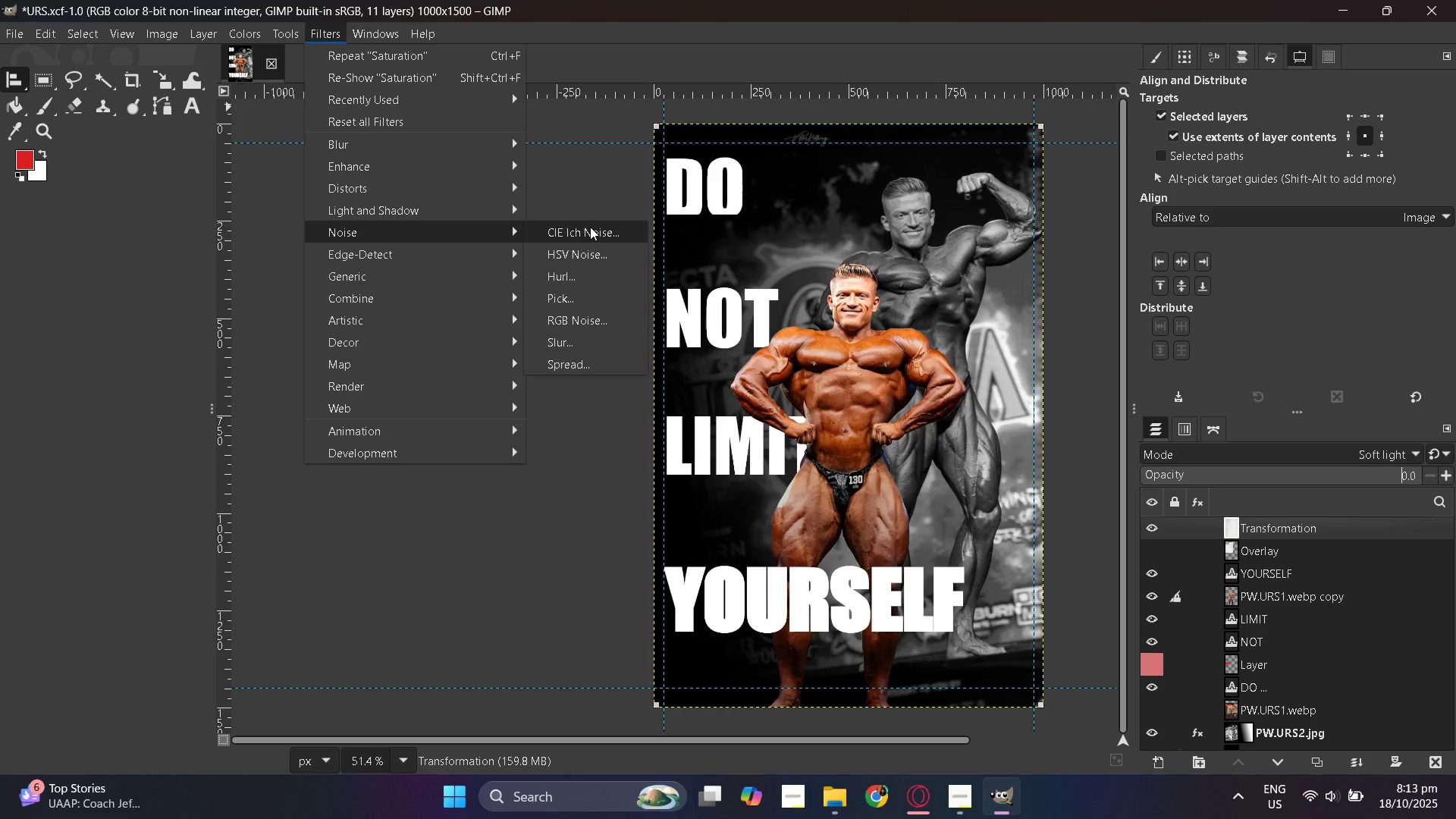 
left_click([603, 240])
 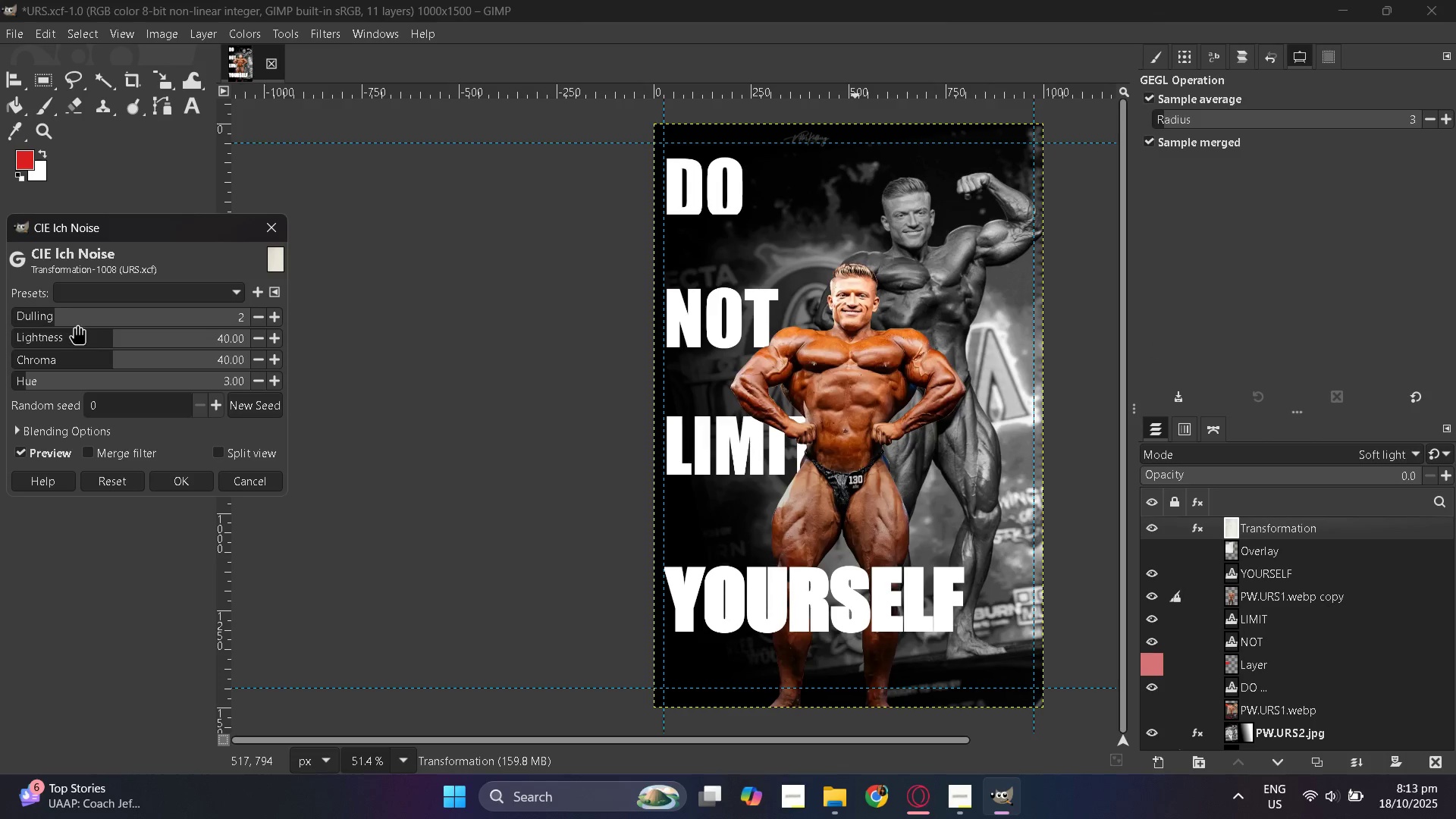 
left_click_drag(start_coordinate=[103, 334], to_coordinate=[36, 348])
 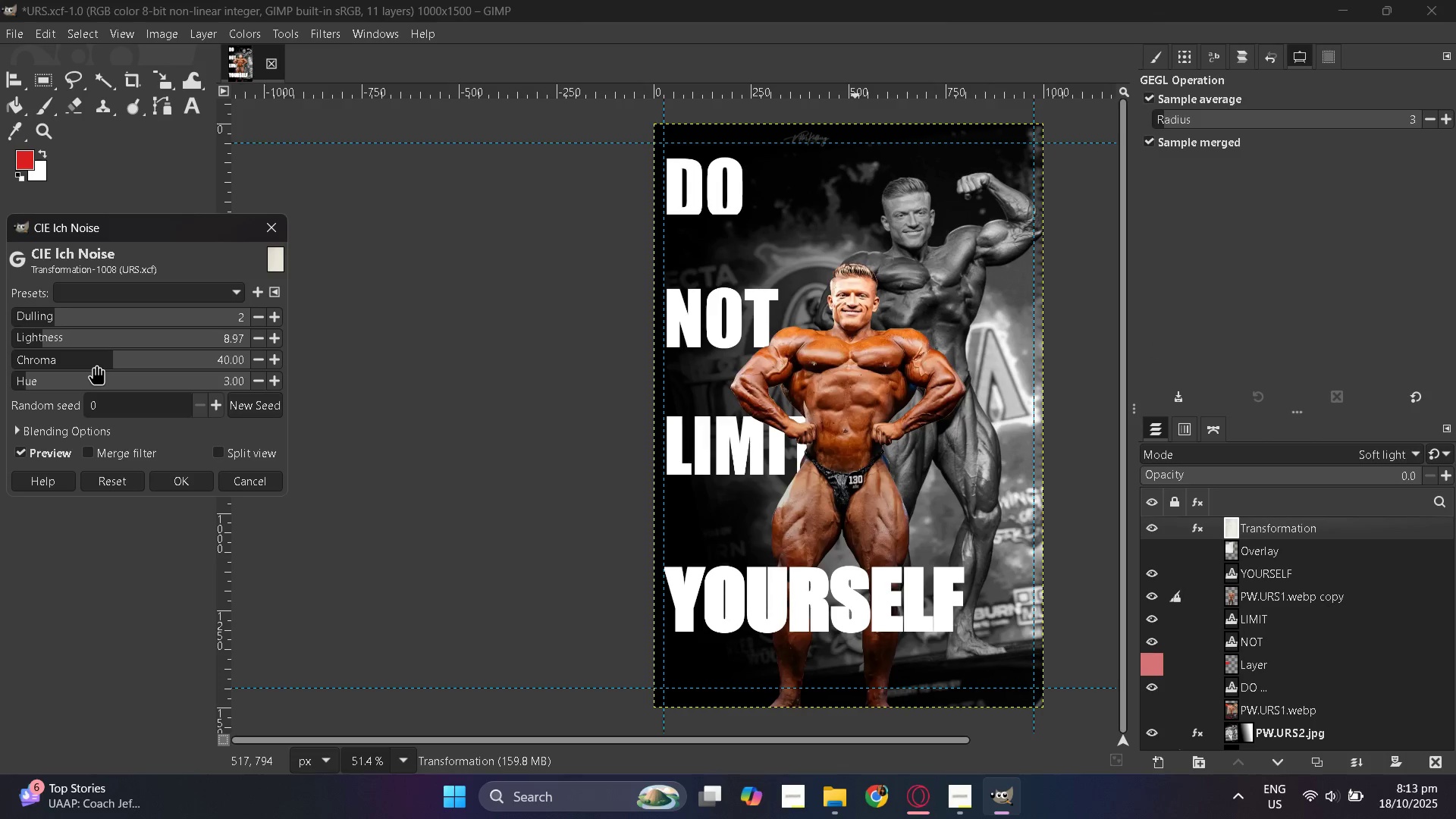 
left_click_drag(start_coordinate=[94, 358], to_coordinate=[58, 369])
 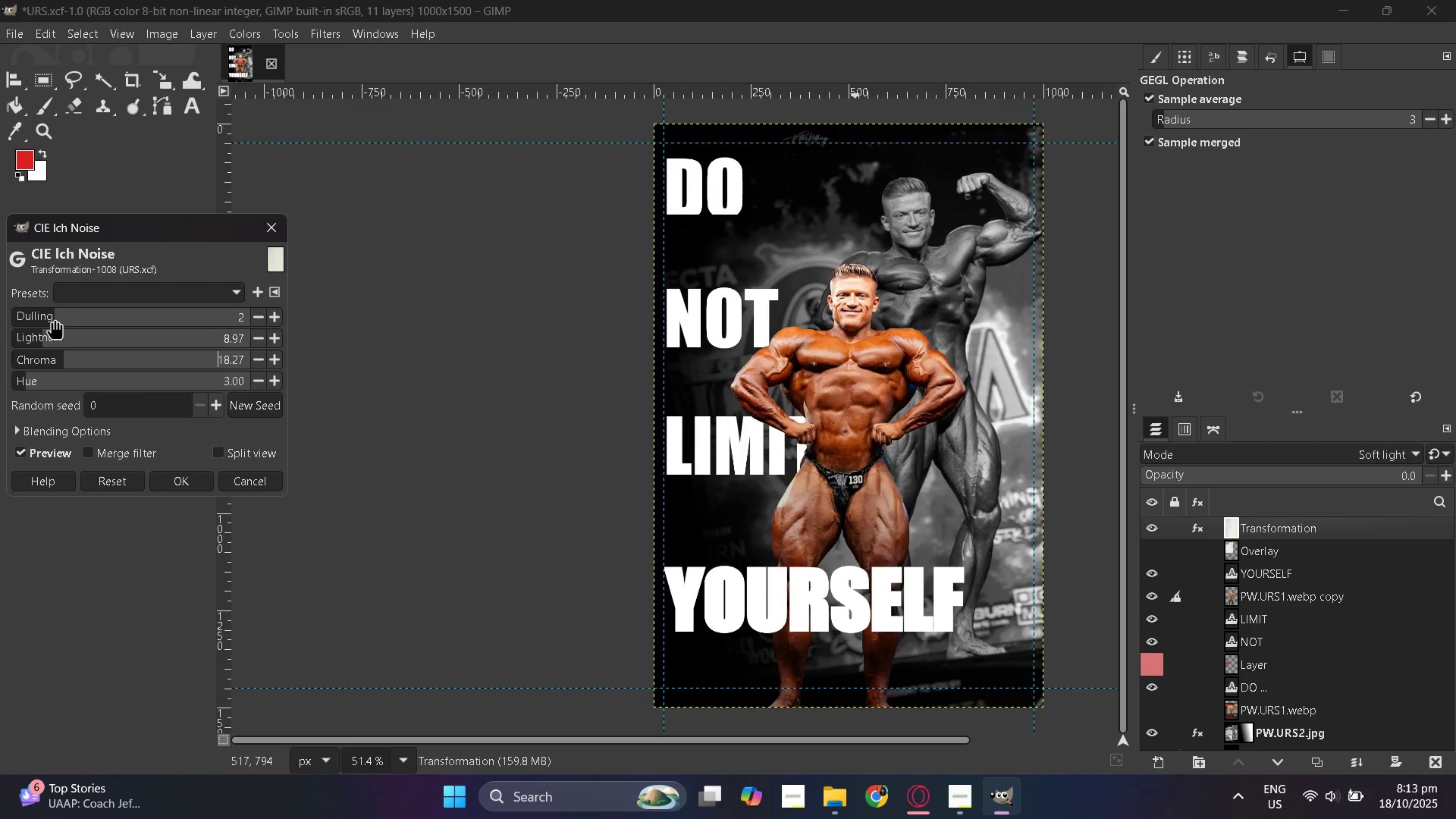 
left_click_drag(start_coordinate=[52, 315], to_coordinate=[399, 340])
 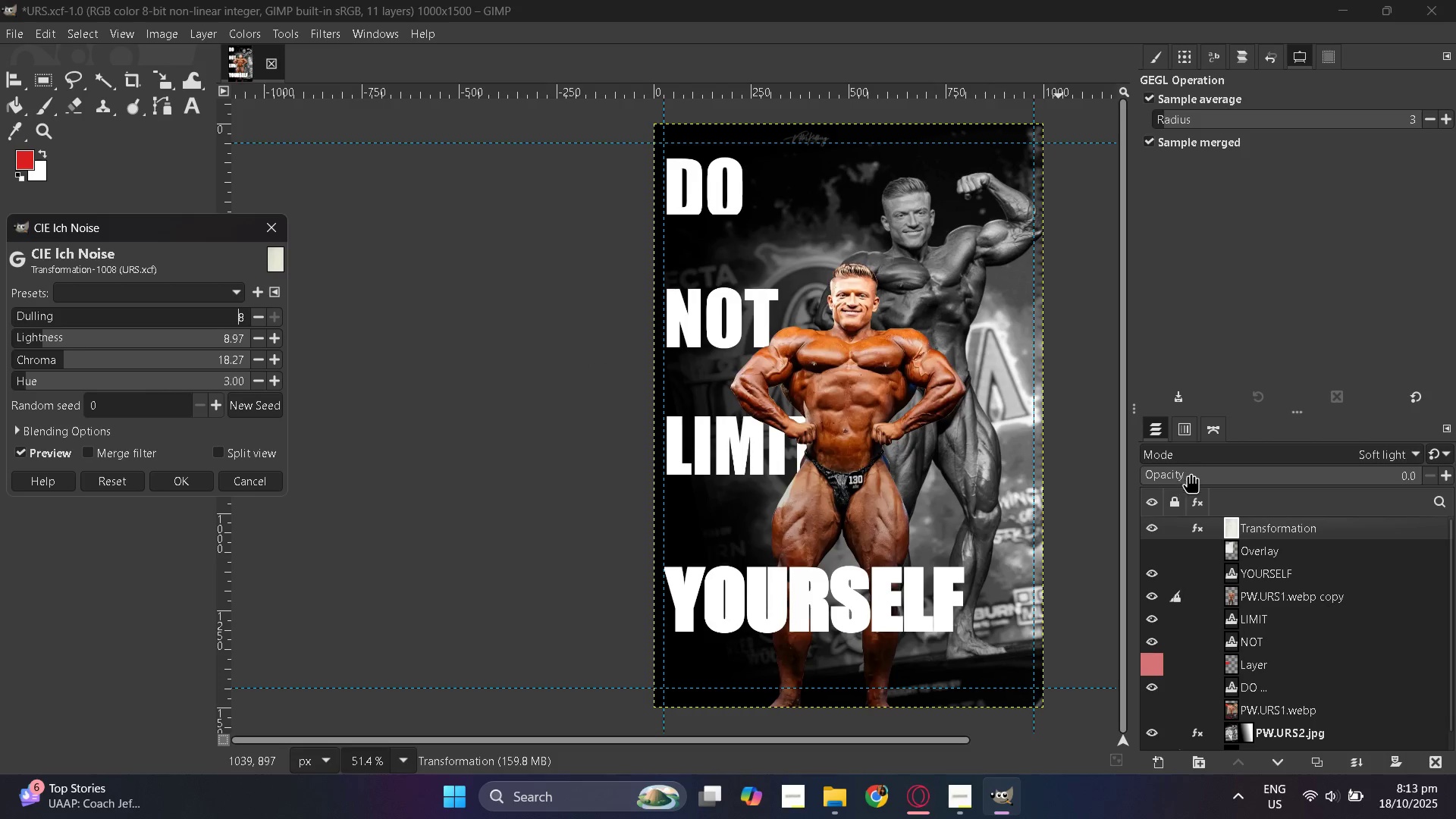 
left_click_drag(start_coordinate=[1195, 475], to_coordinate=[1417, 460])
 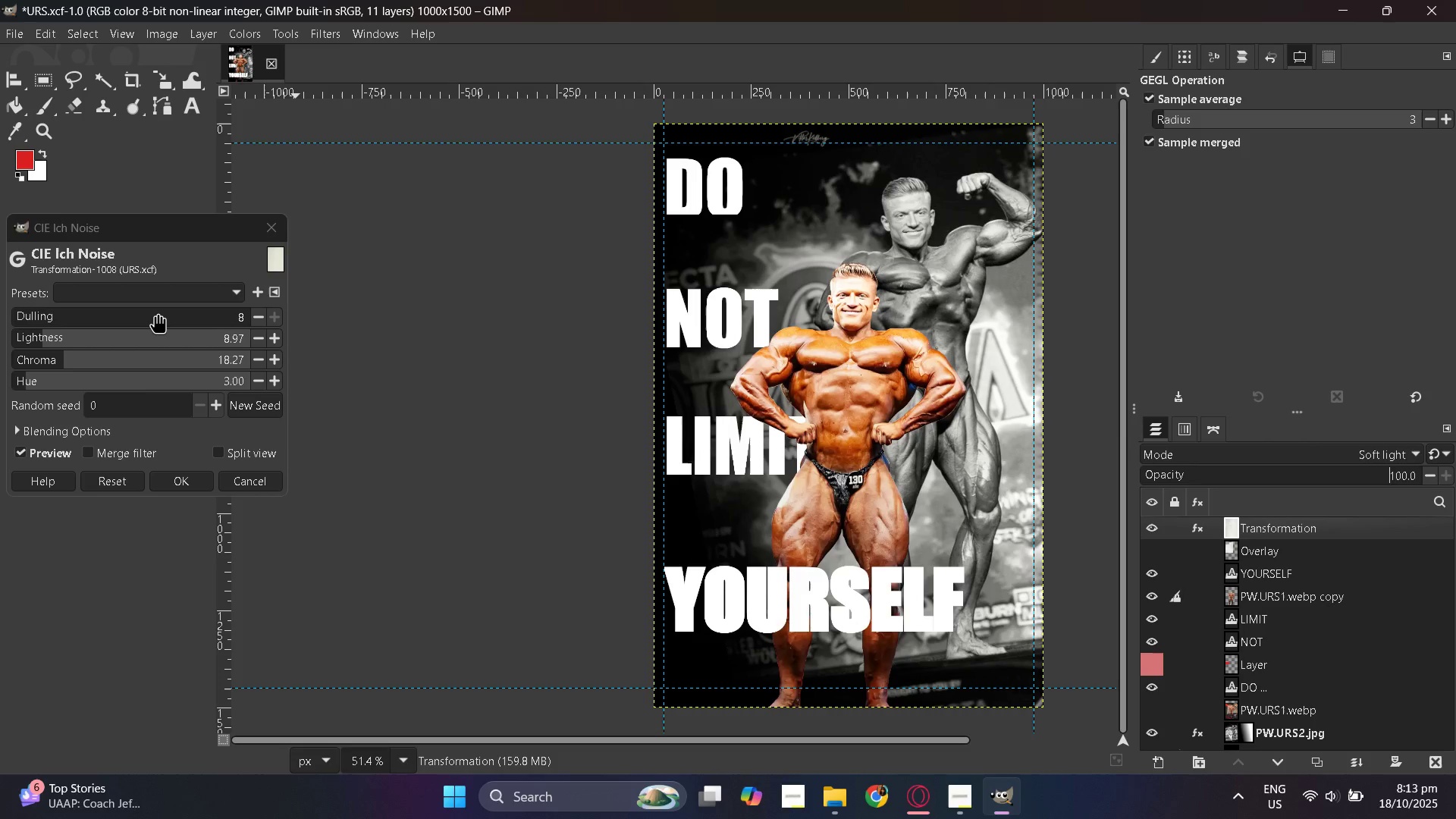 
left_click_drag(start_coordinate=[158, 312], to_coordinate=[406, 328])
 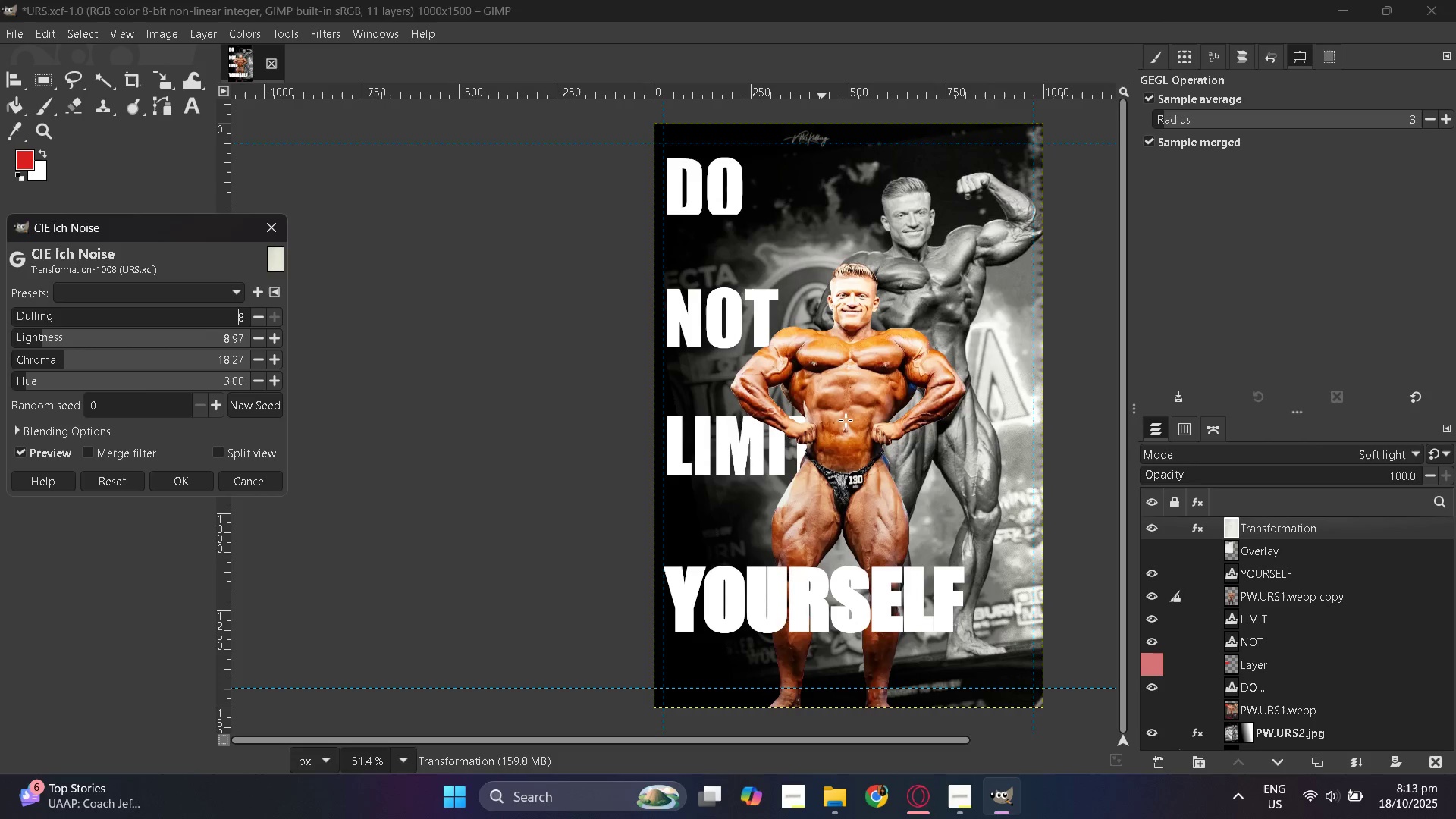 
hold_key(key=ControlLeft, duration=0.78)
scroll: coordinate [504, 419], scroll_direction: up, amount: 10.0
 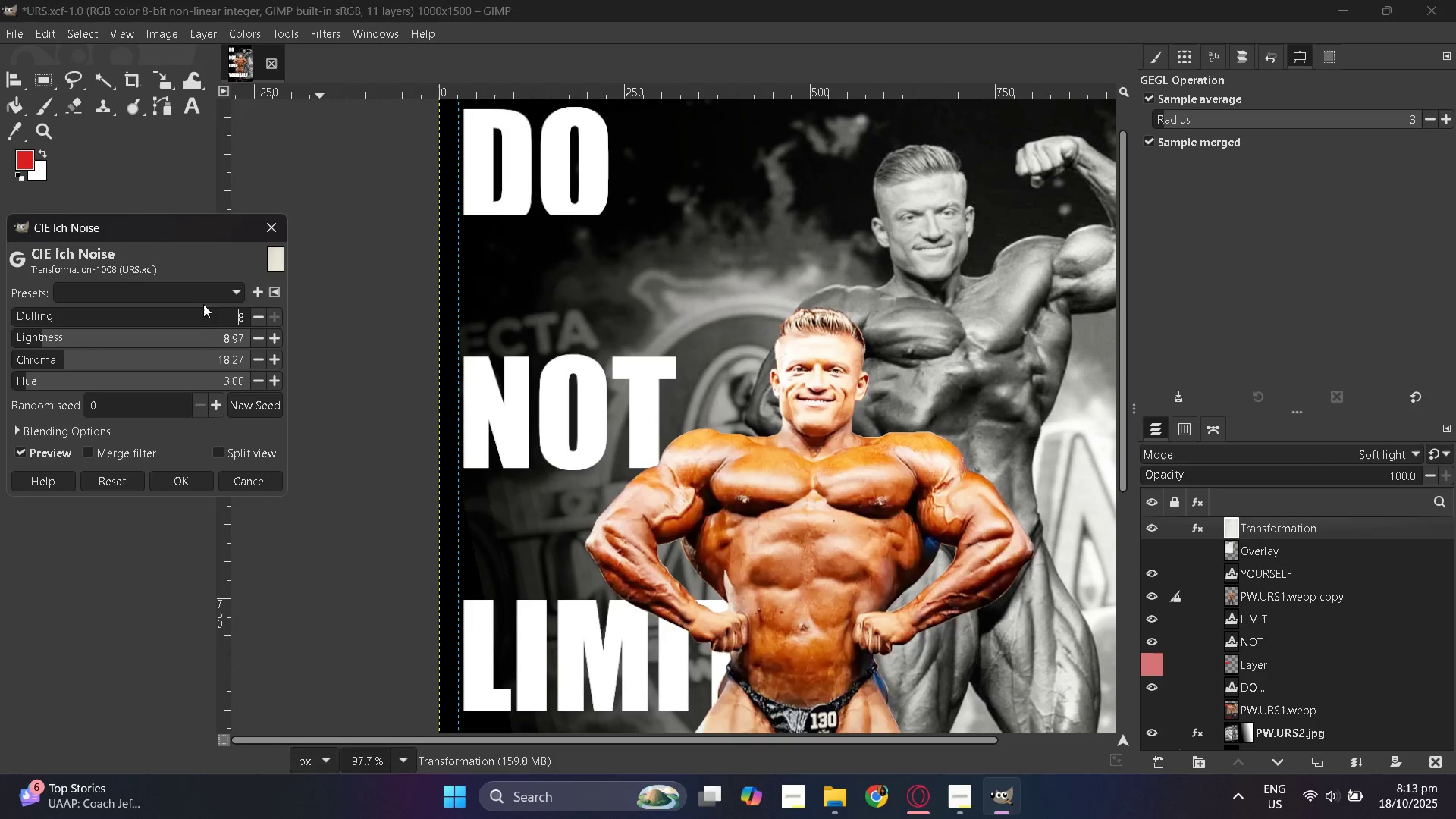 
left_click_drag(start_coordinate=[192, 312], to_coordinate=[0, 317])
 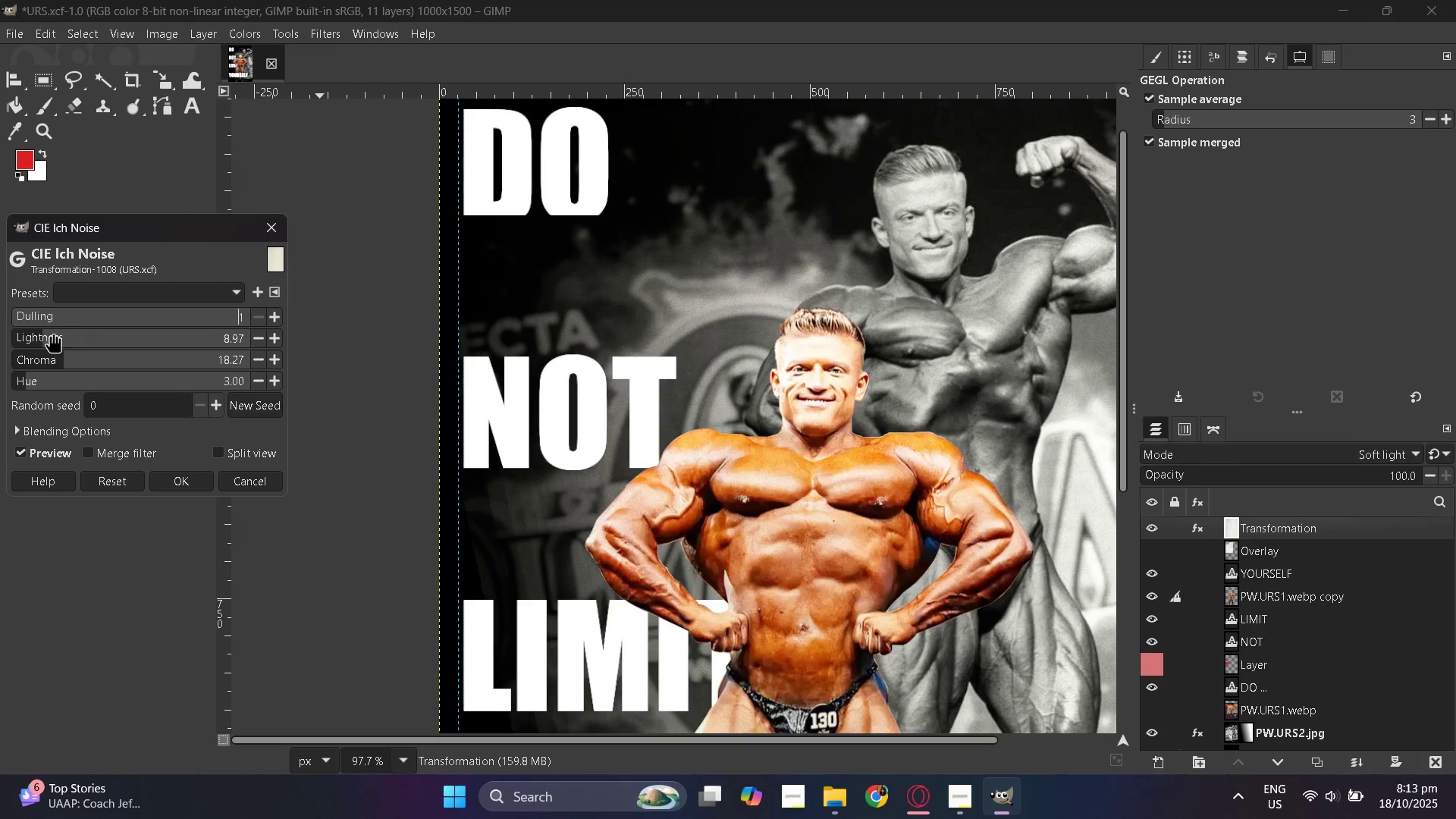 
left_click_drag(start_coordinate=[46, 334], to_coordinate=[64, 348])
 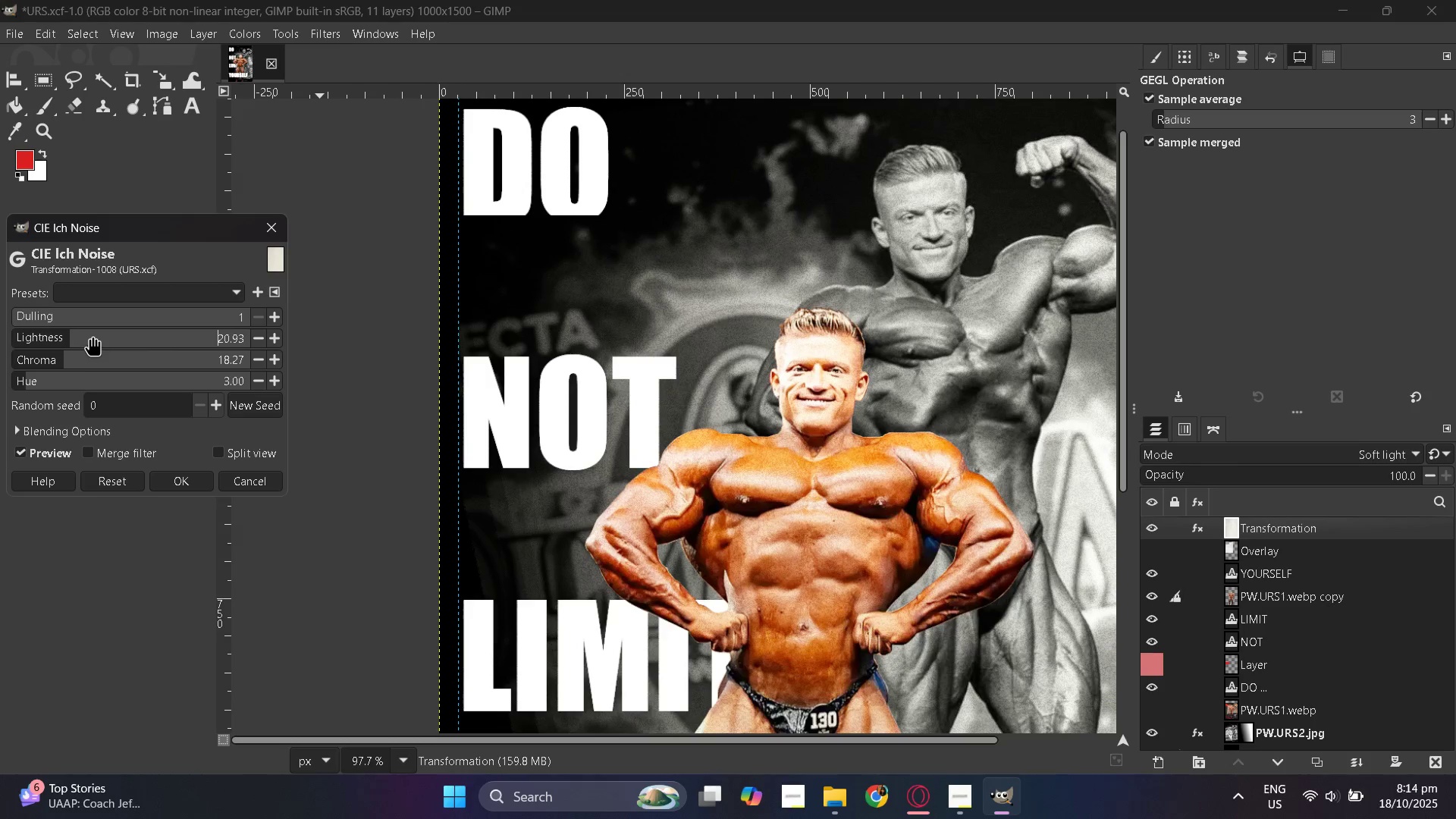 
left_click([92, 335])
 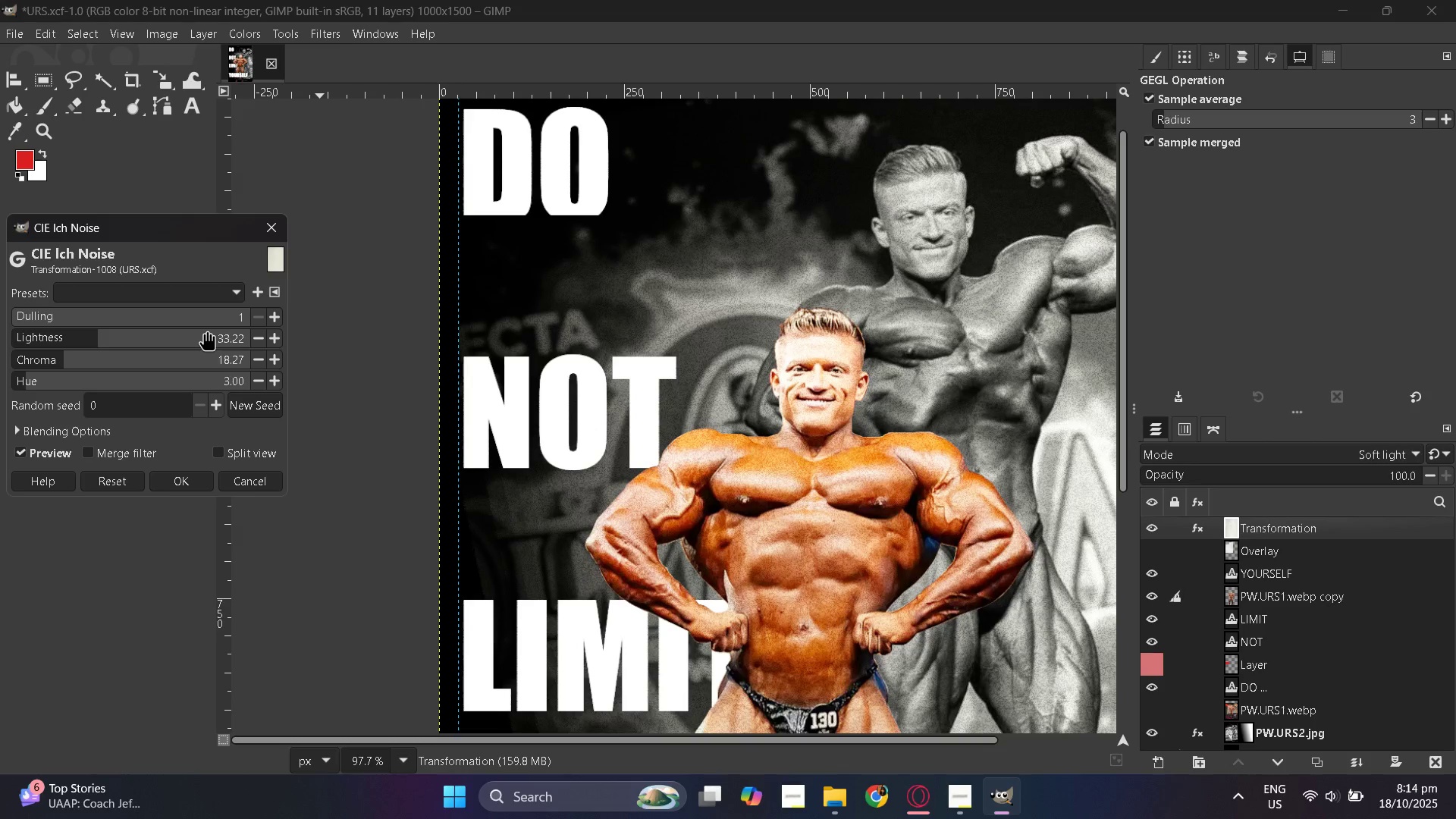 
left_click([220, 330])
 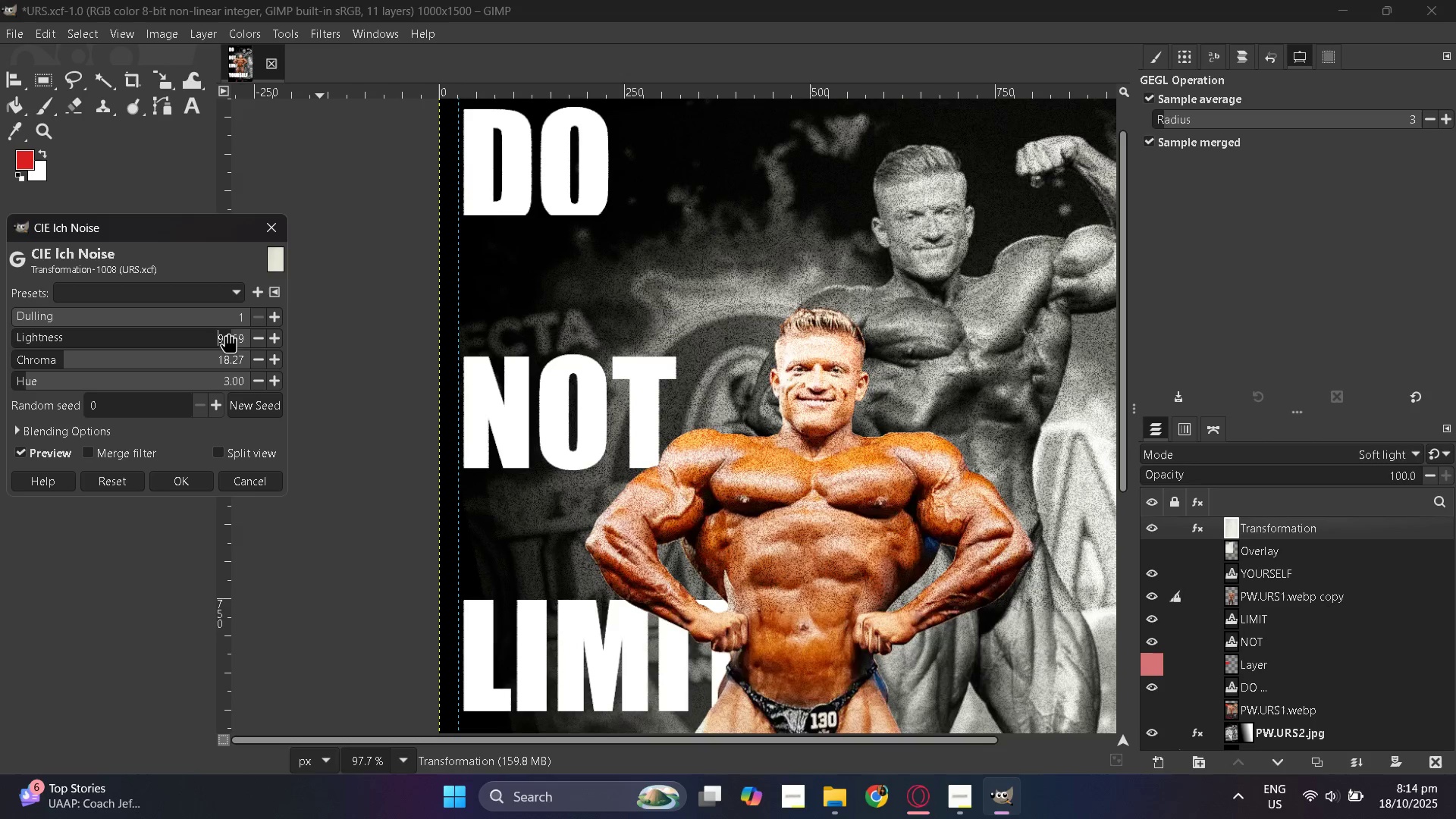 
triple_click([228, 332])
 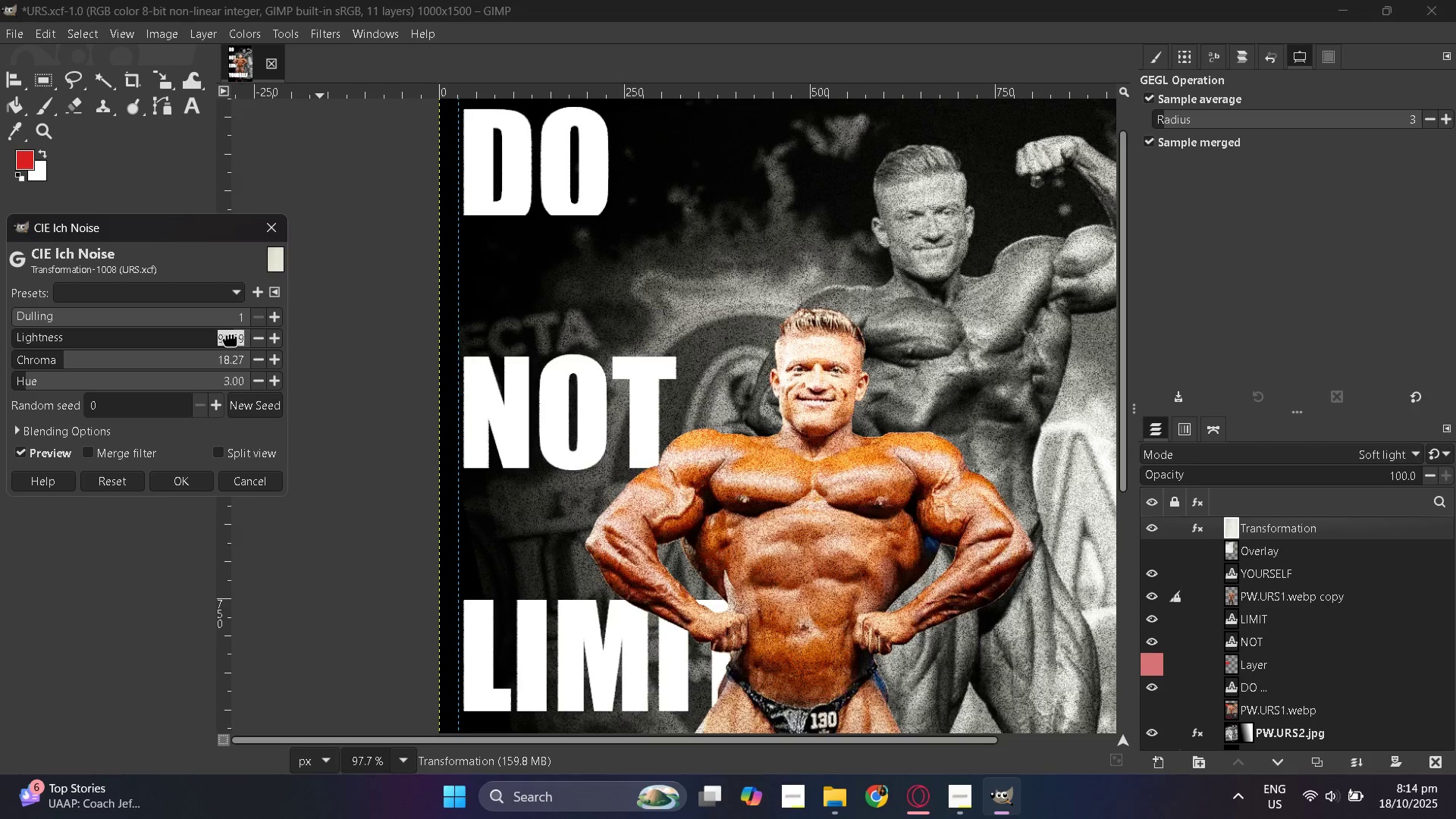 
triple_click([228, 332])
 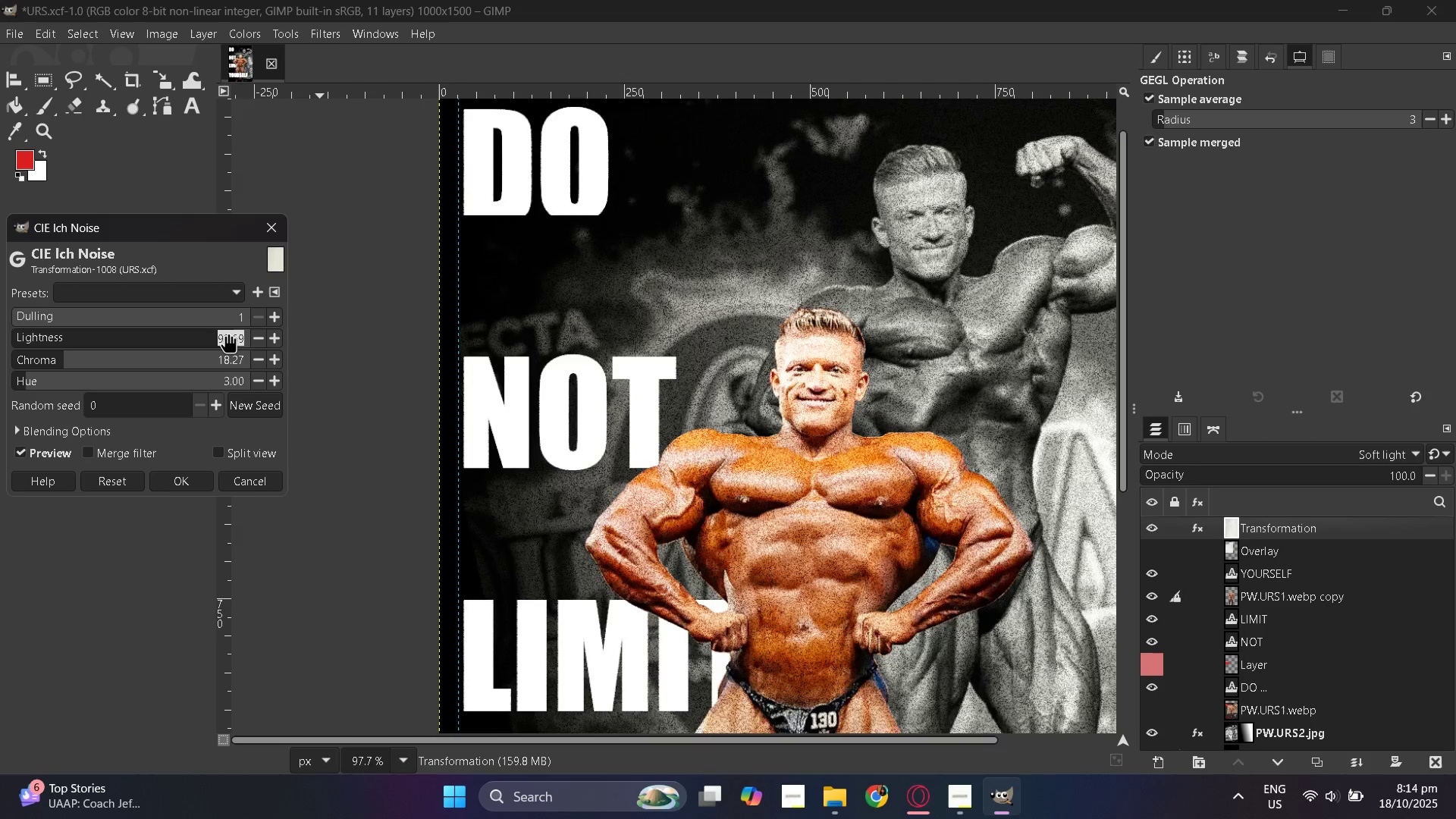 
triple_click([228, 332])
 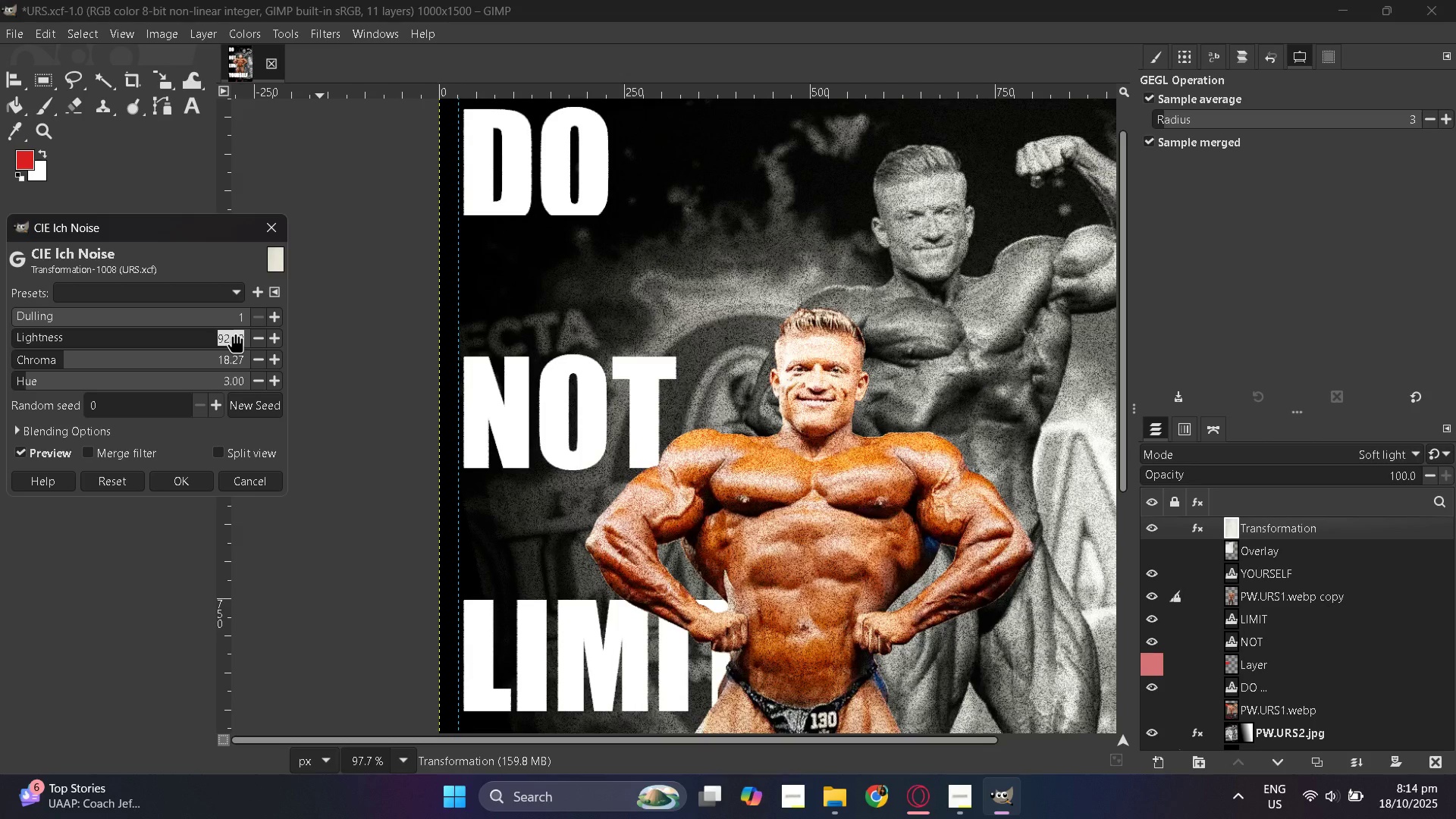 
key(Numpad5)
 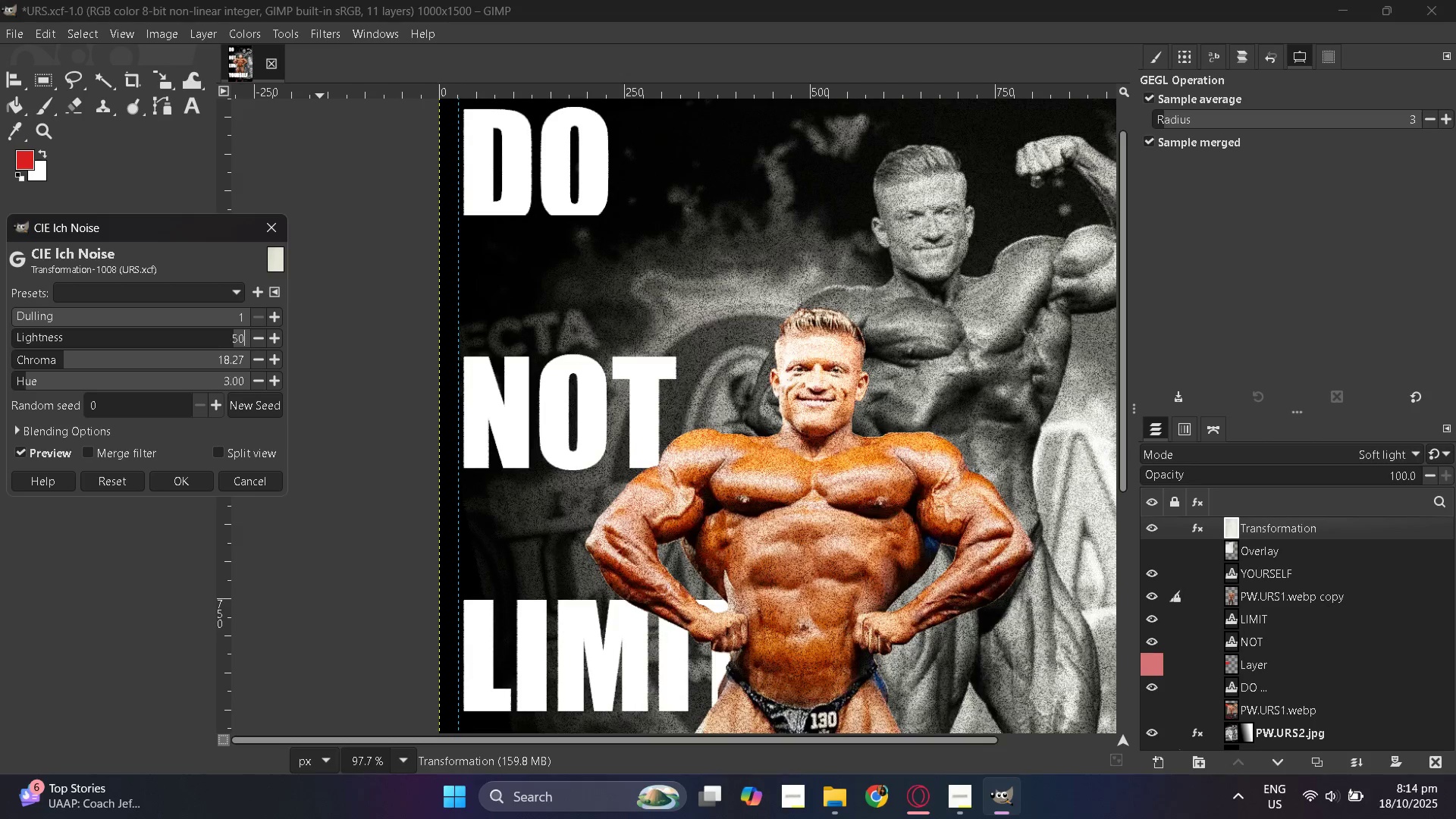 
key(Numpad0)
 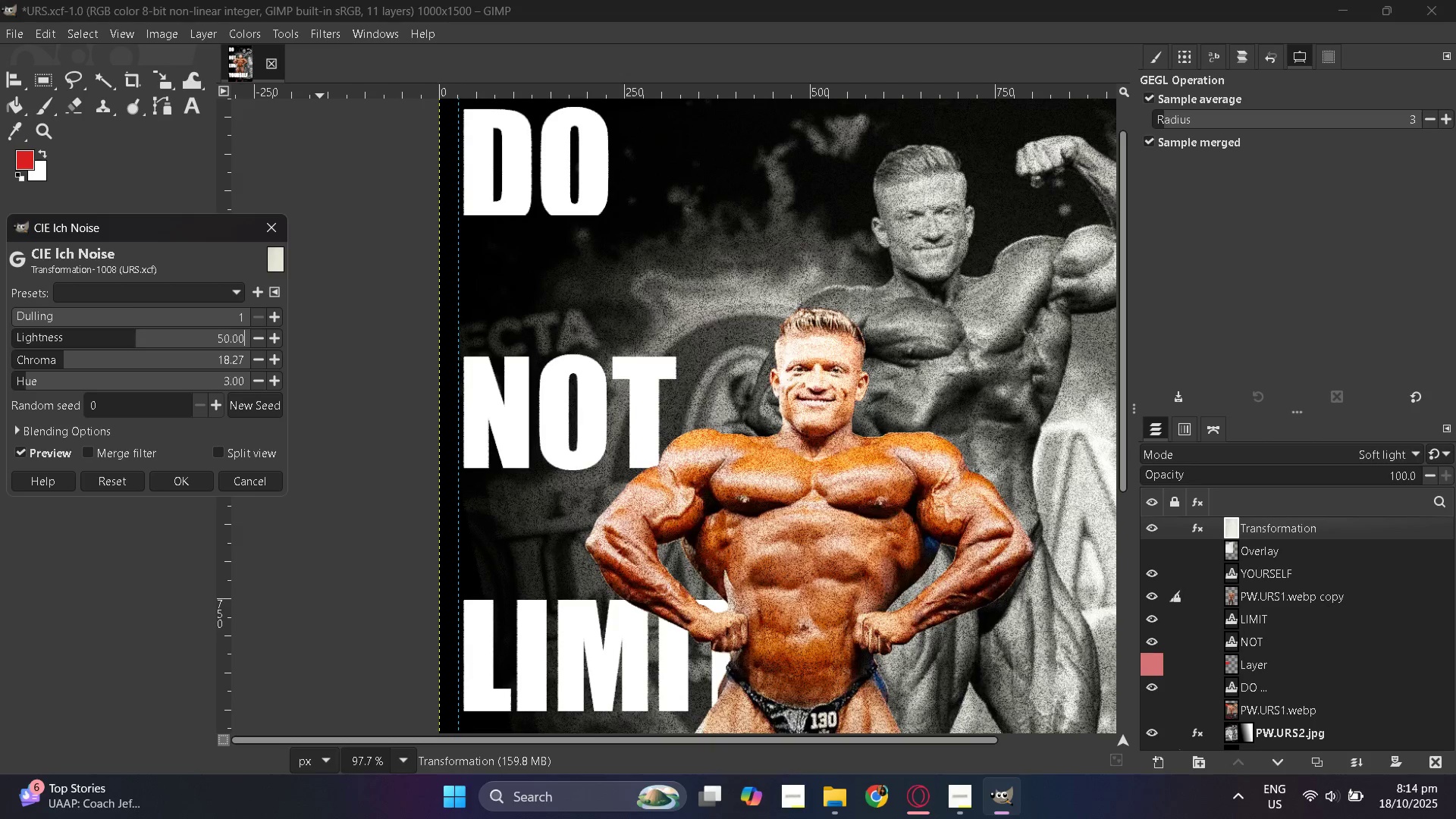 
key(NumpadEnter)
 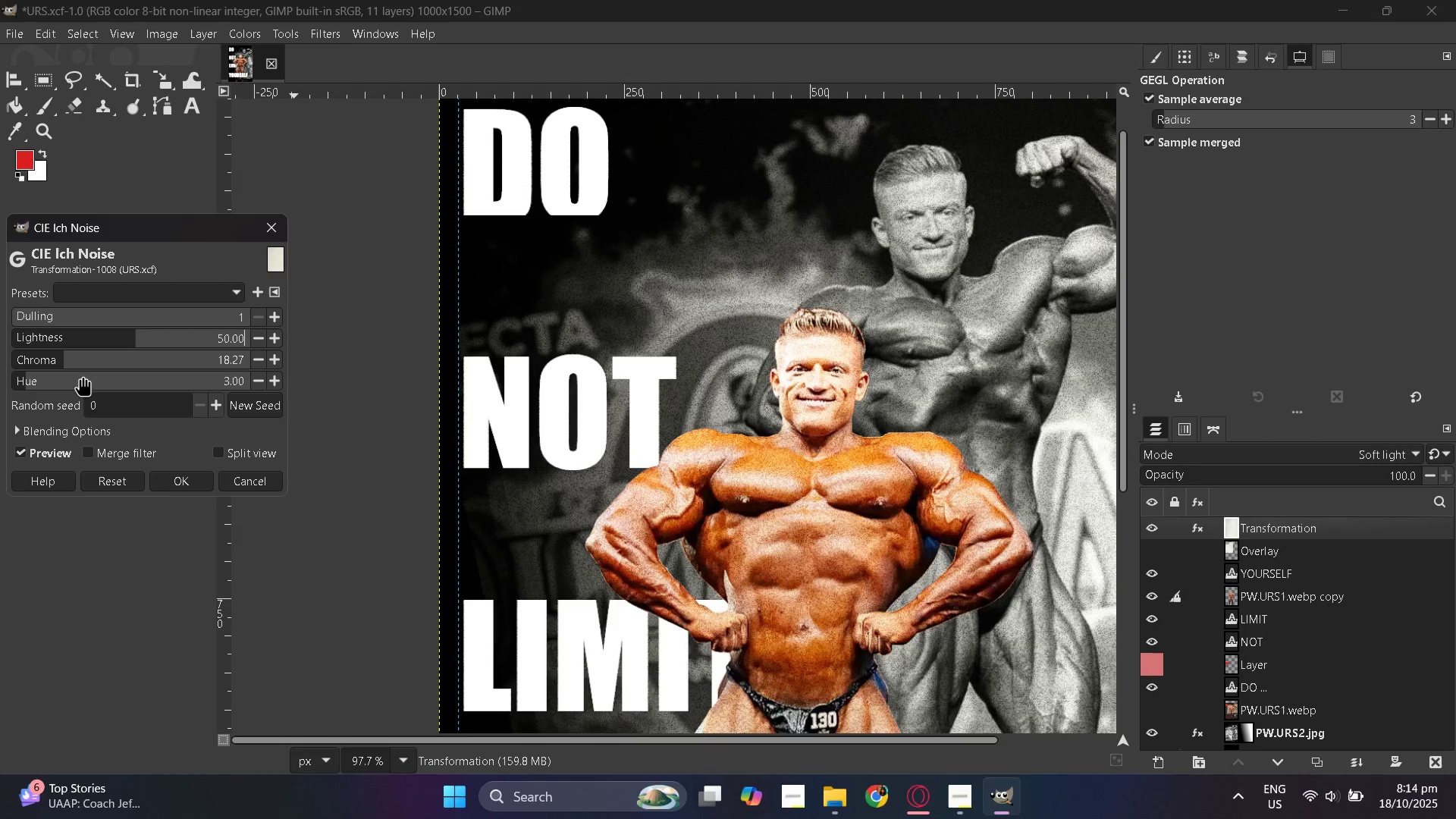 
left_click_drag(start_coordinate=[84, 356], to_coordinate=[152, 361])
 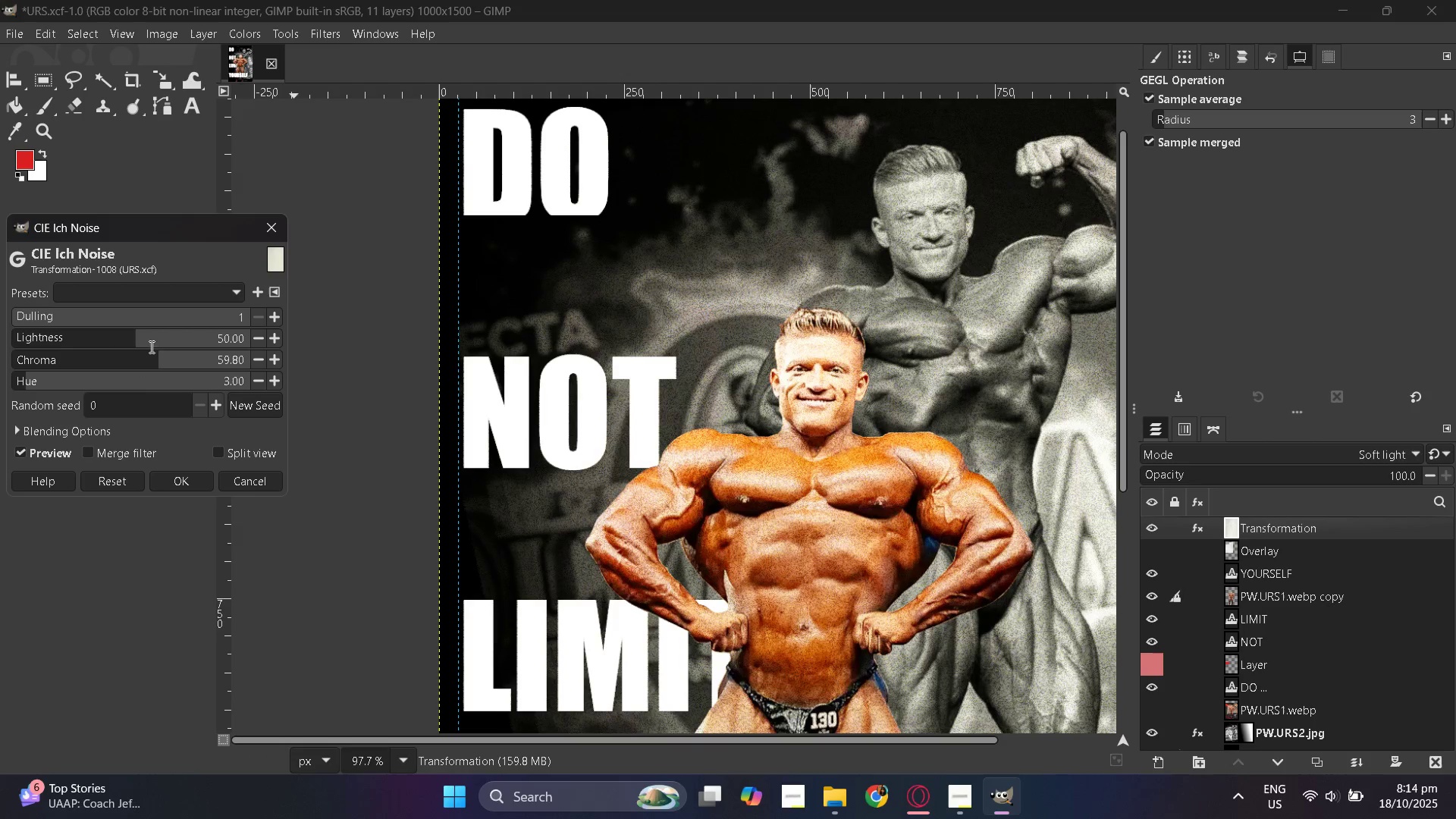 
left_click_drag(start_coordinate=[165, 351], to_coordinate=[222, 353])
 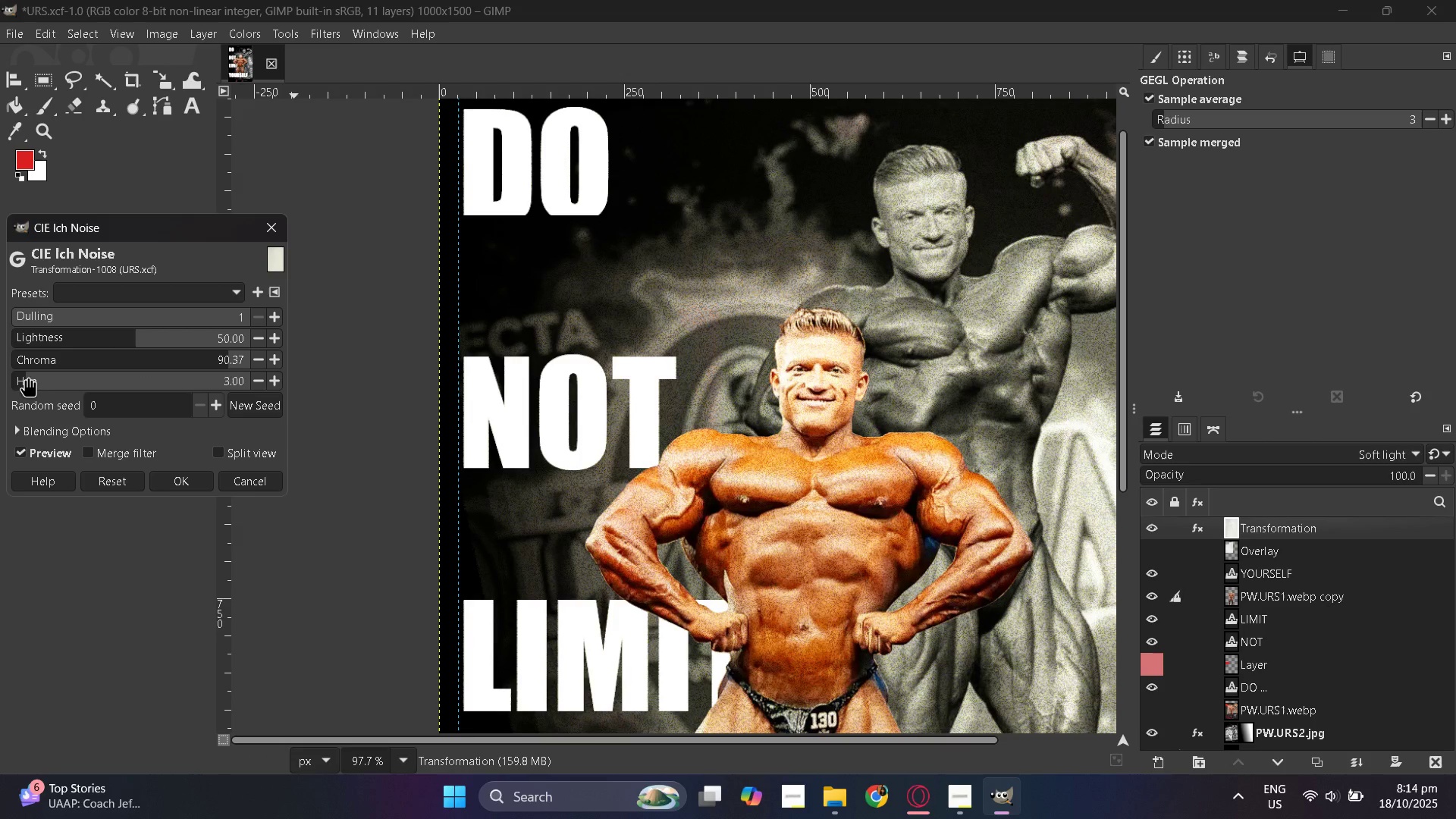 
left_click_drag(start_coordinate=[29, 376], to_coordinate=[237, 370])
 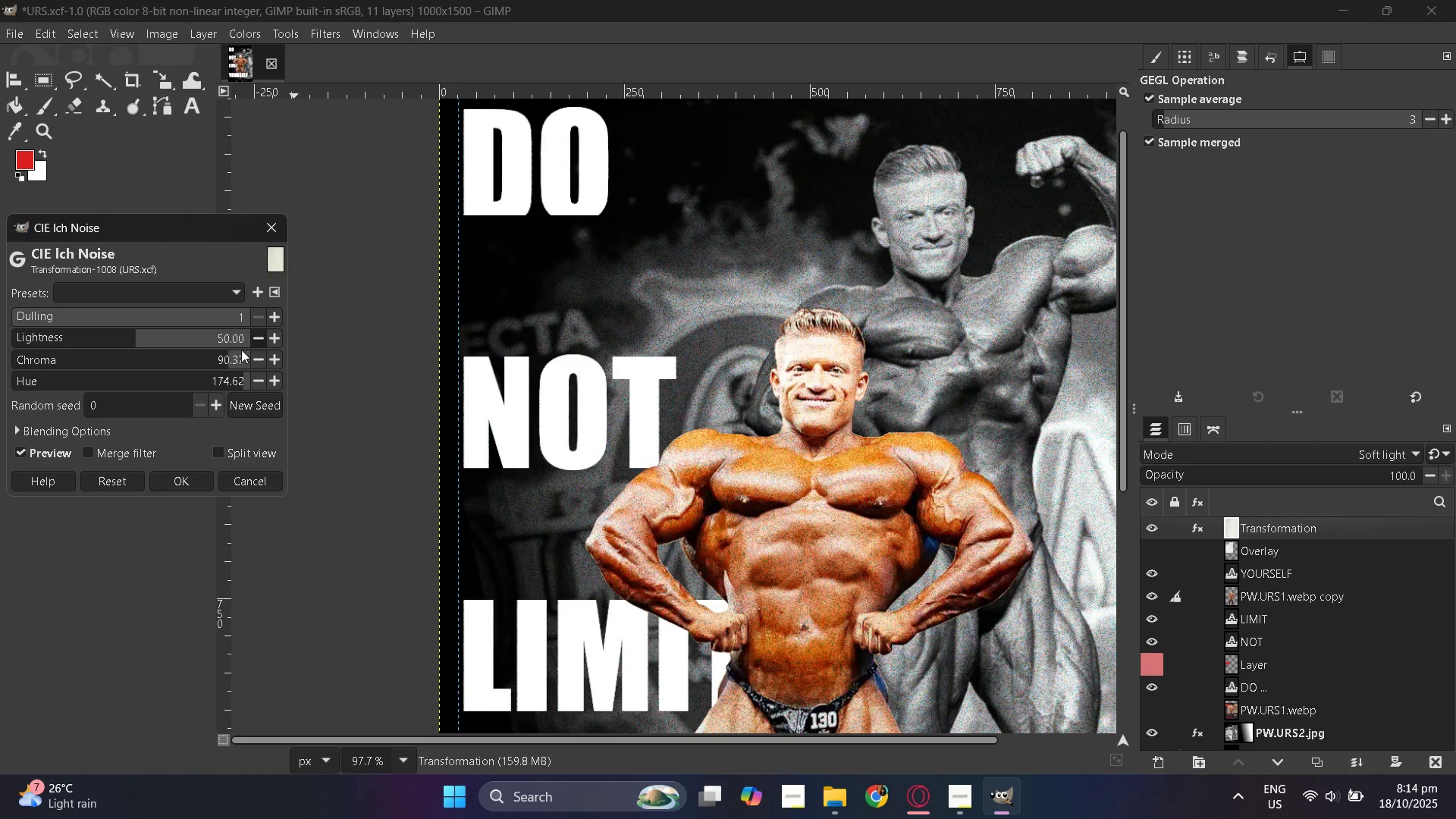 
wait(5.32)
 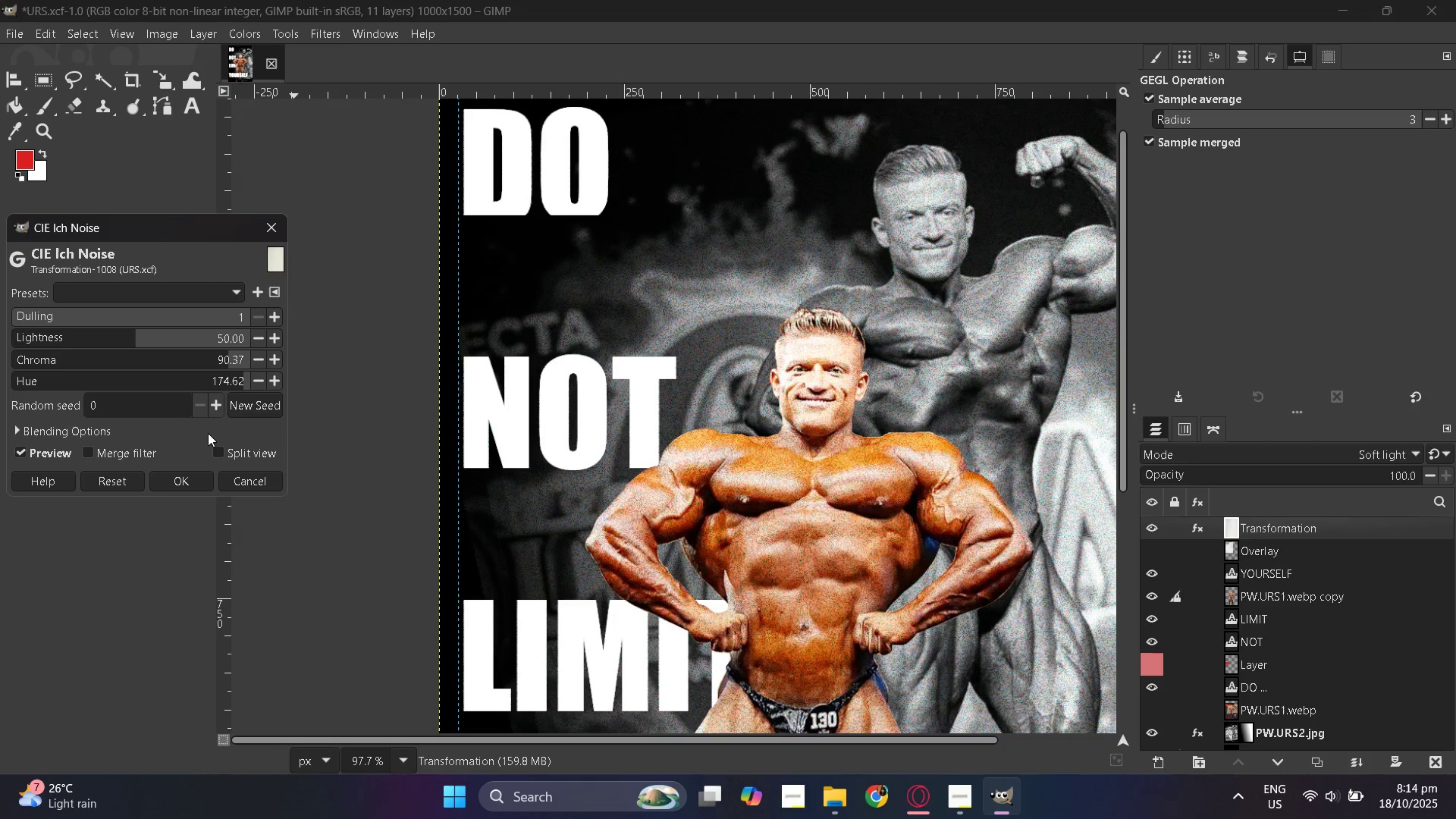 
hold_key(key=ControlLeft, duration=0.67)
scroll: coordinate [758, 444], scroll_direction: down, amount: 7.0
 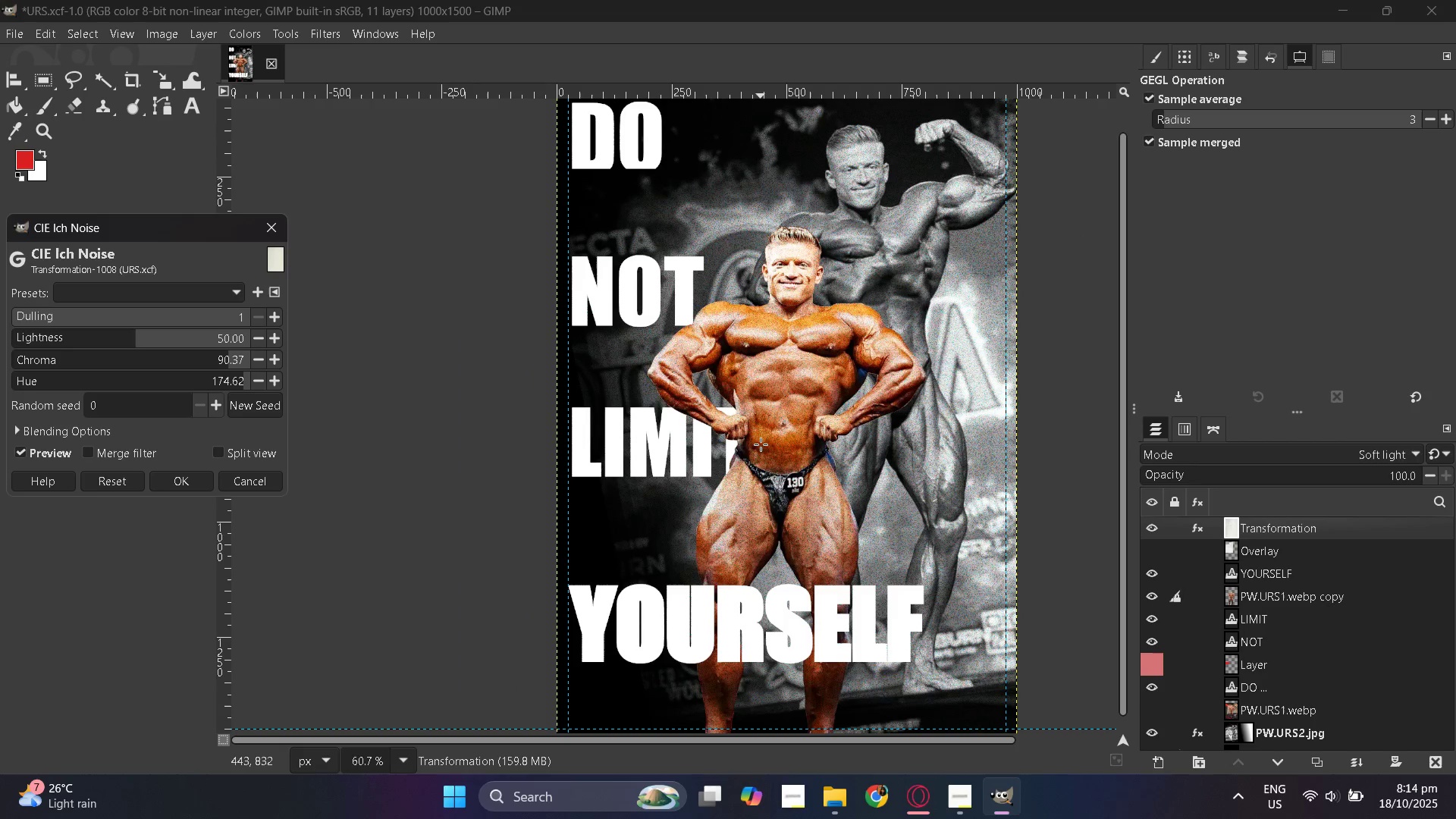 
hold_key(key=ControlLeft, duration=0.32)
scroll: coordinate [761, 444], scroll_direction: down, amount: 1.0
 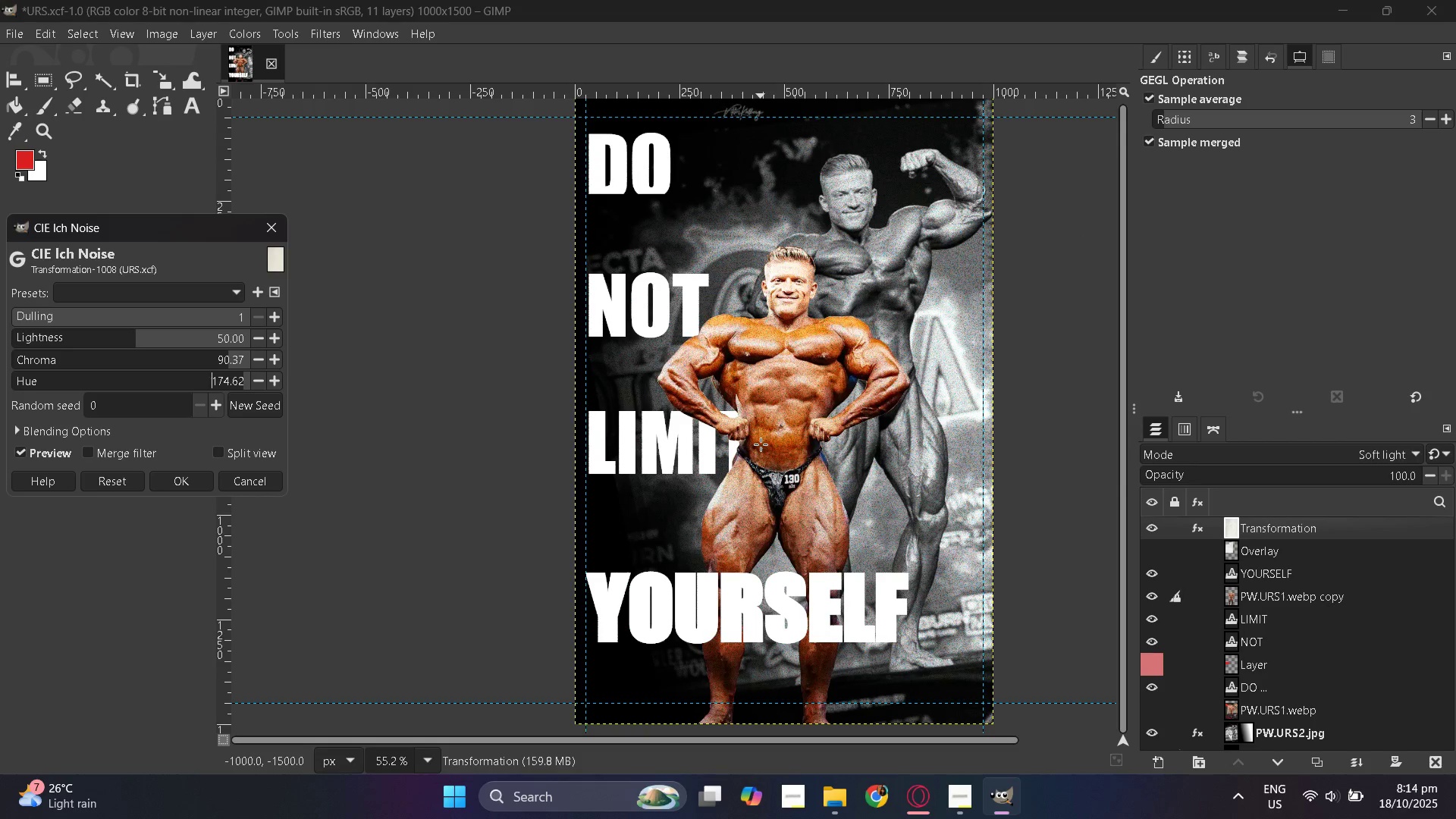 
hold_key(key=ControlLeft, duration=0.41)
scroll: coordinate [761, 444], scroll_direction: up, amount: 1.0
 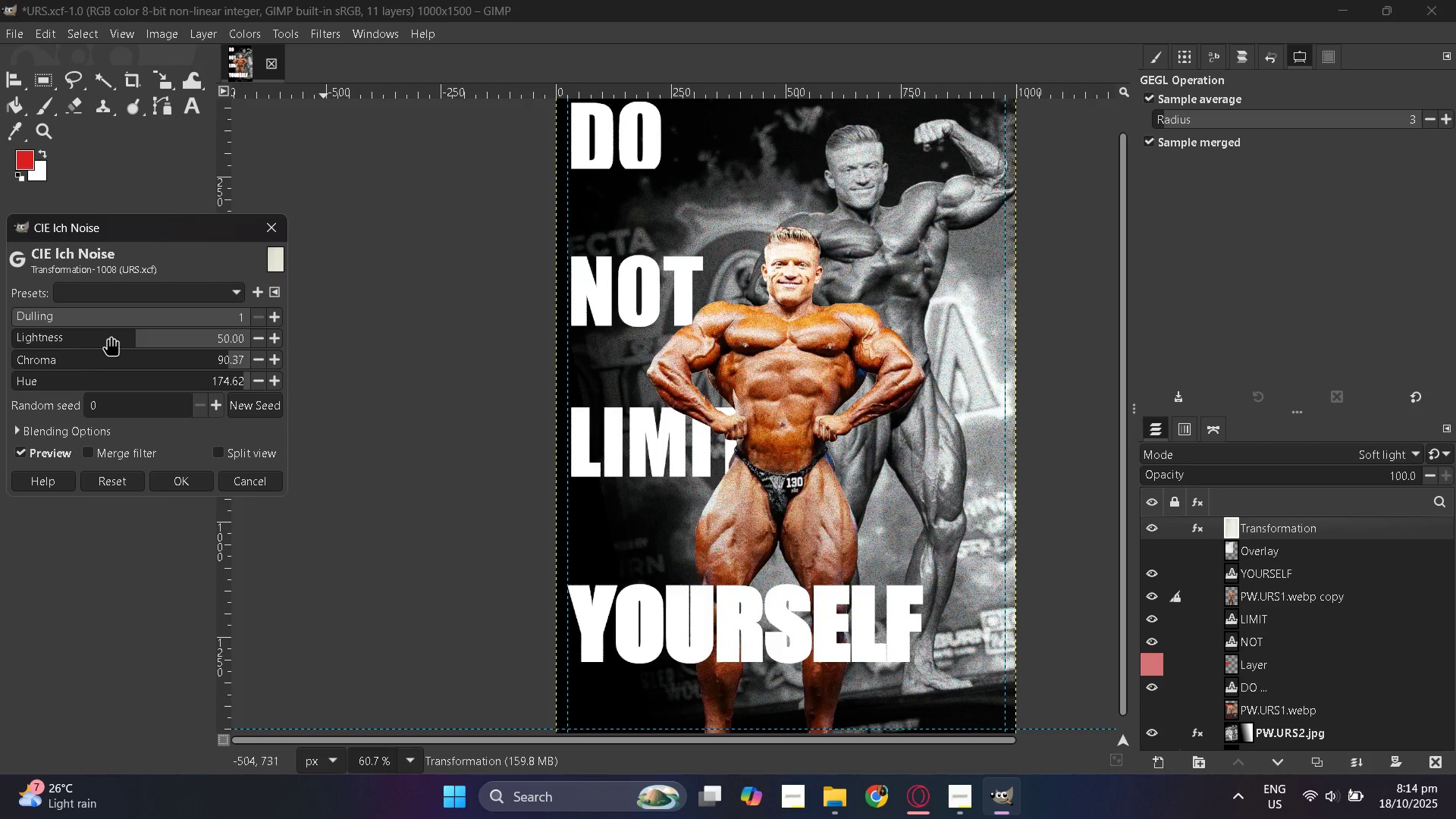 
left_click_drag(start_coordinate=[115, 334], to_coordinate=[104, 337])
 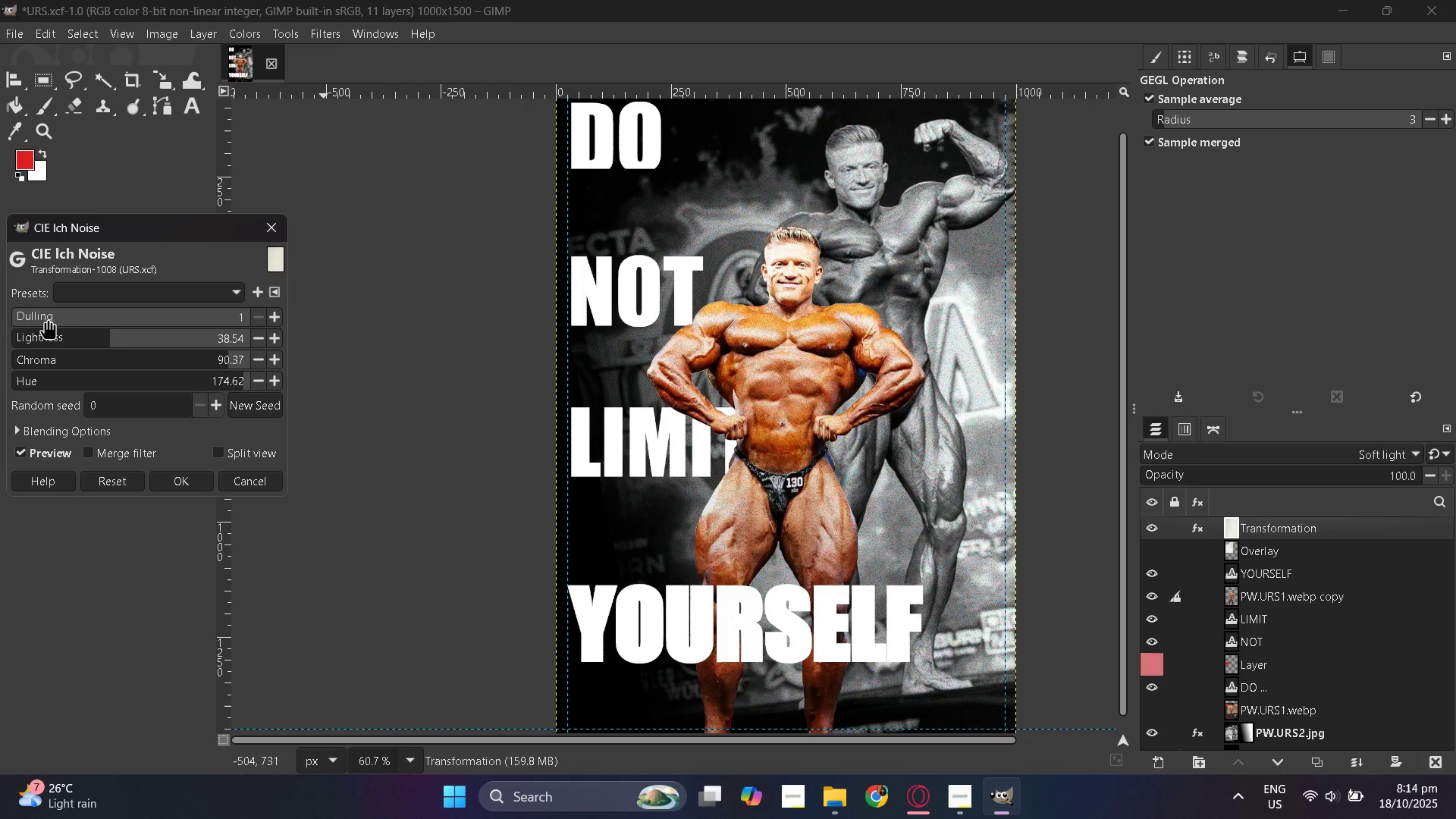 
left_click_drag(start_coordinate=[50, 316], to_coordinate=[52, 325])
 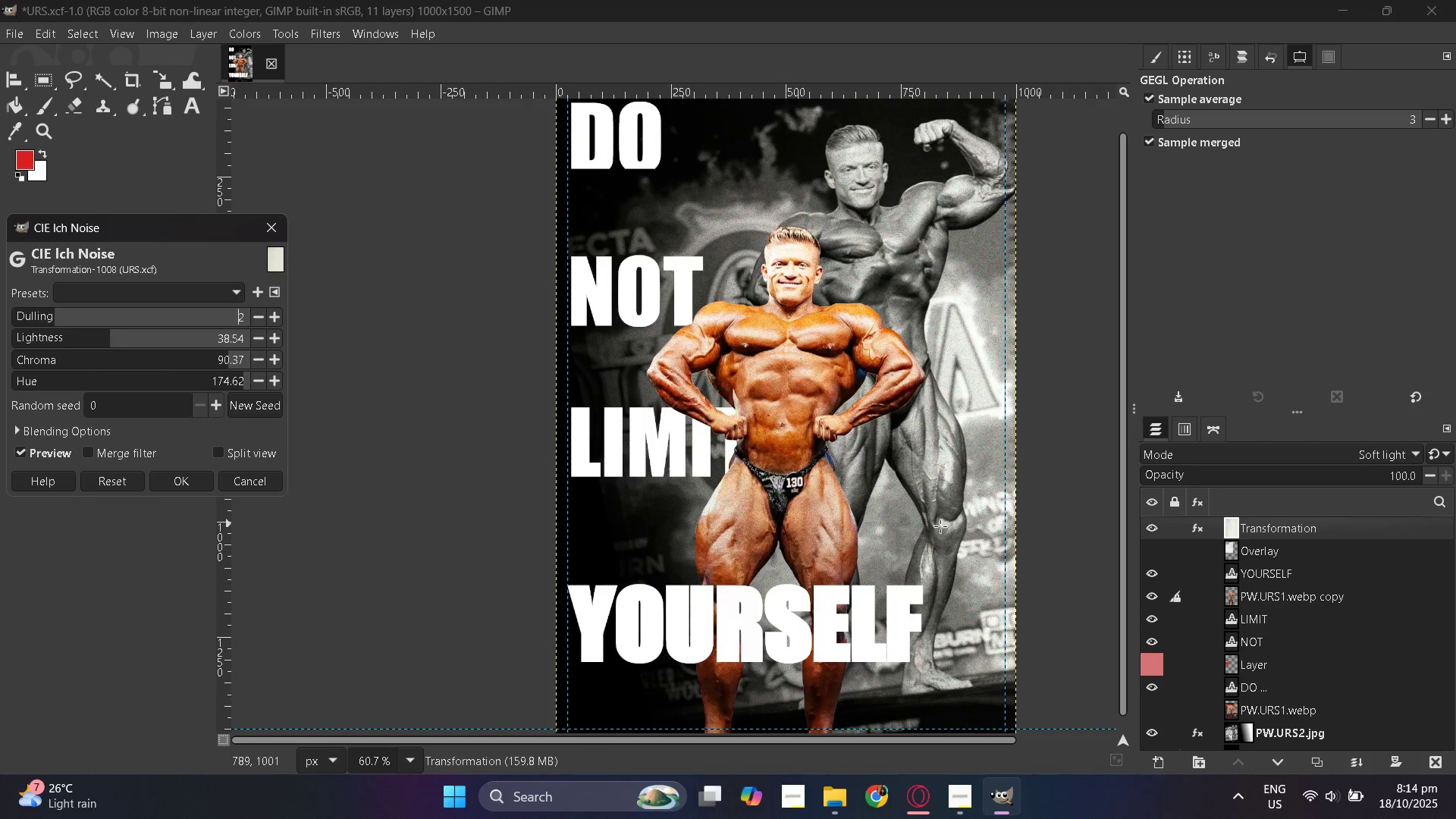 
scroll: coordinate [1222, 497], scroll_direction: up, amount: 2.0
 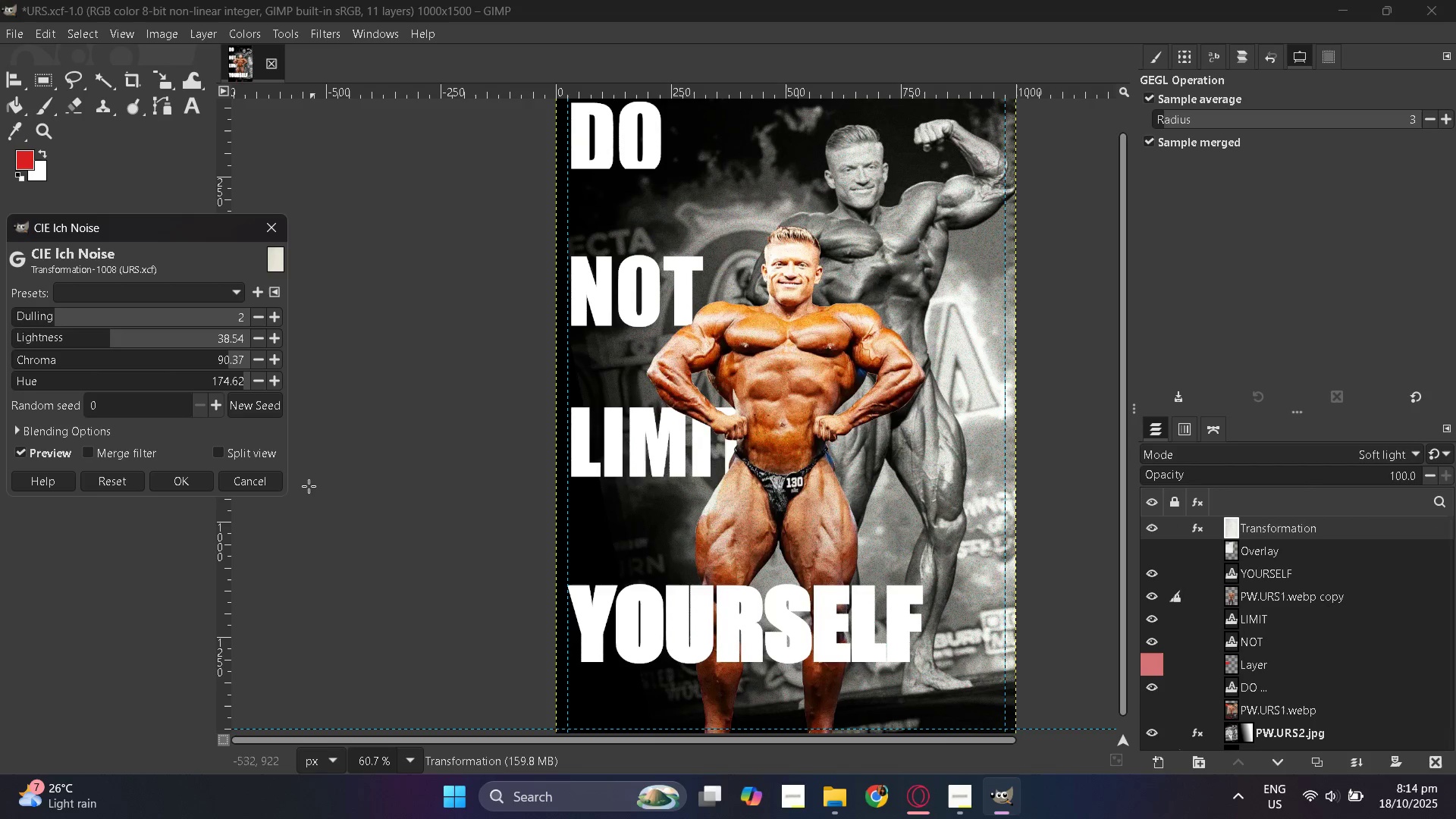 
wait(7.22)
 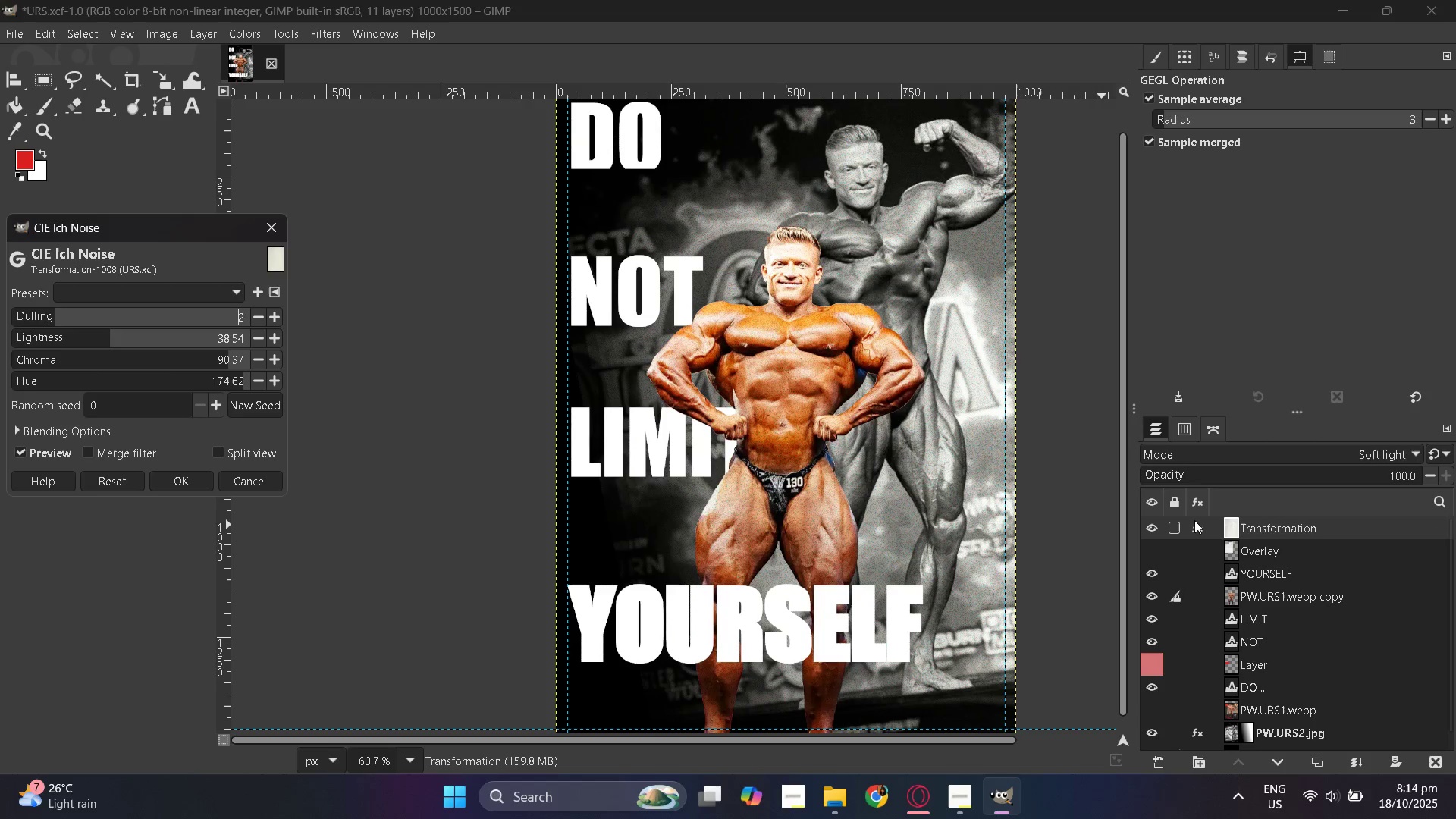 
double_click([229, 361])
 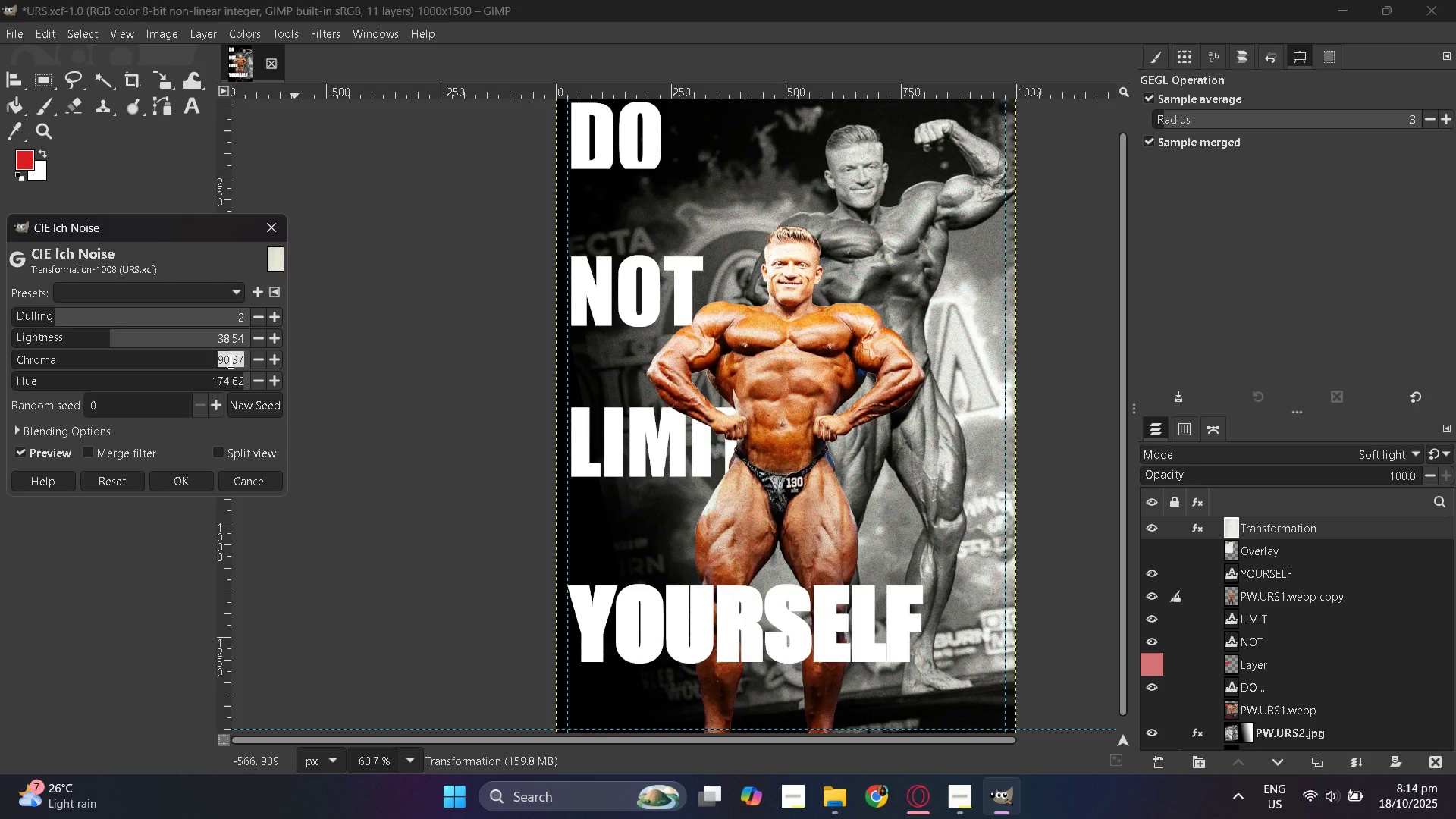 
key(Numpad9)
 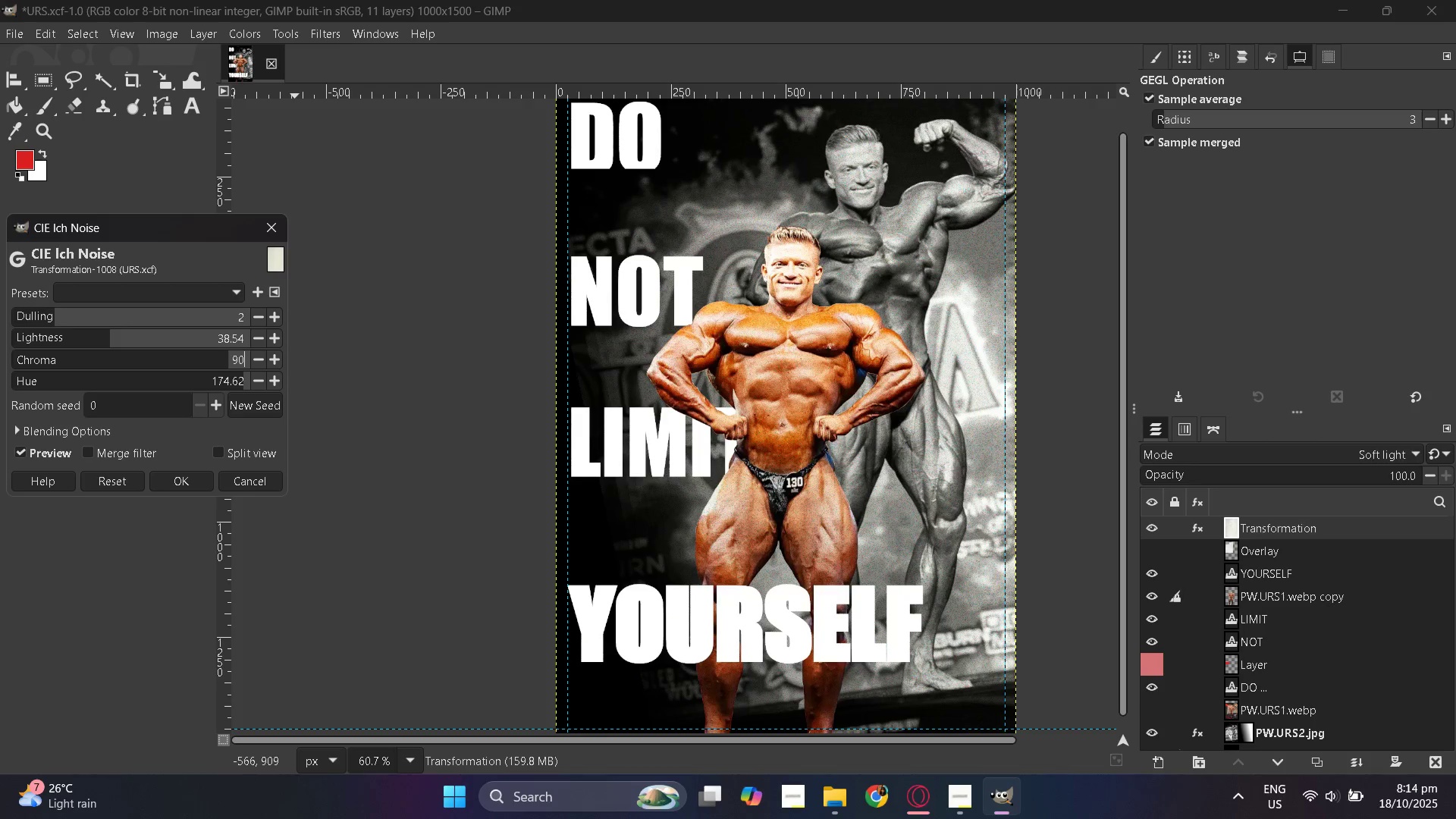 
key(Numpad0)
 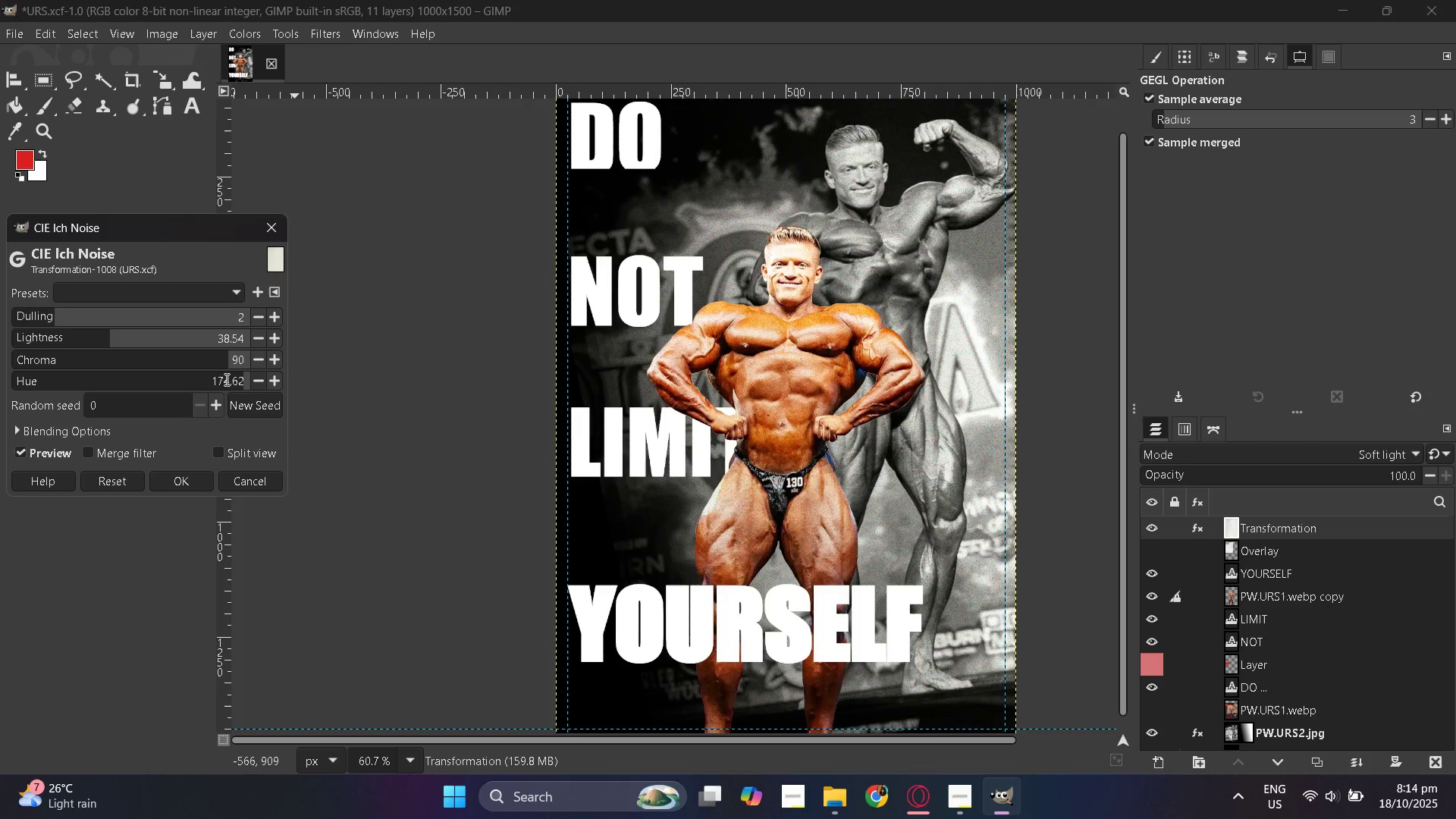 
double_click([216, 382])
 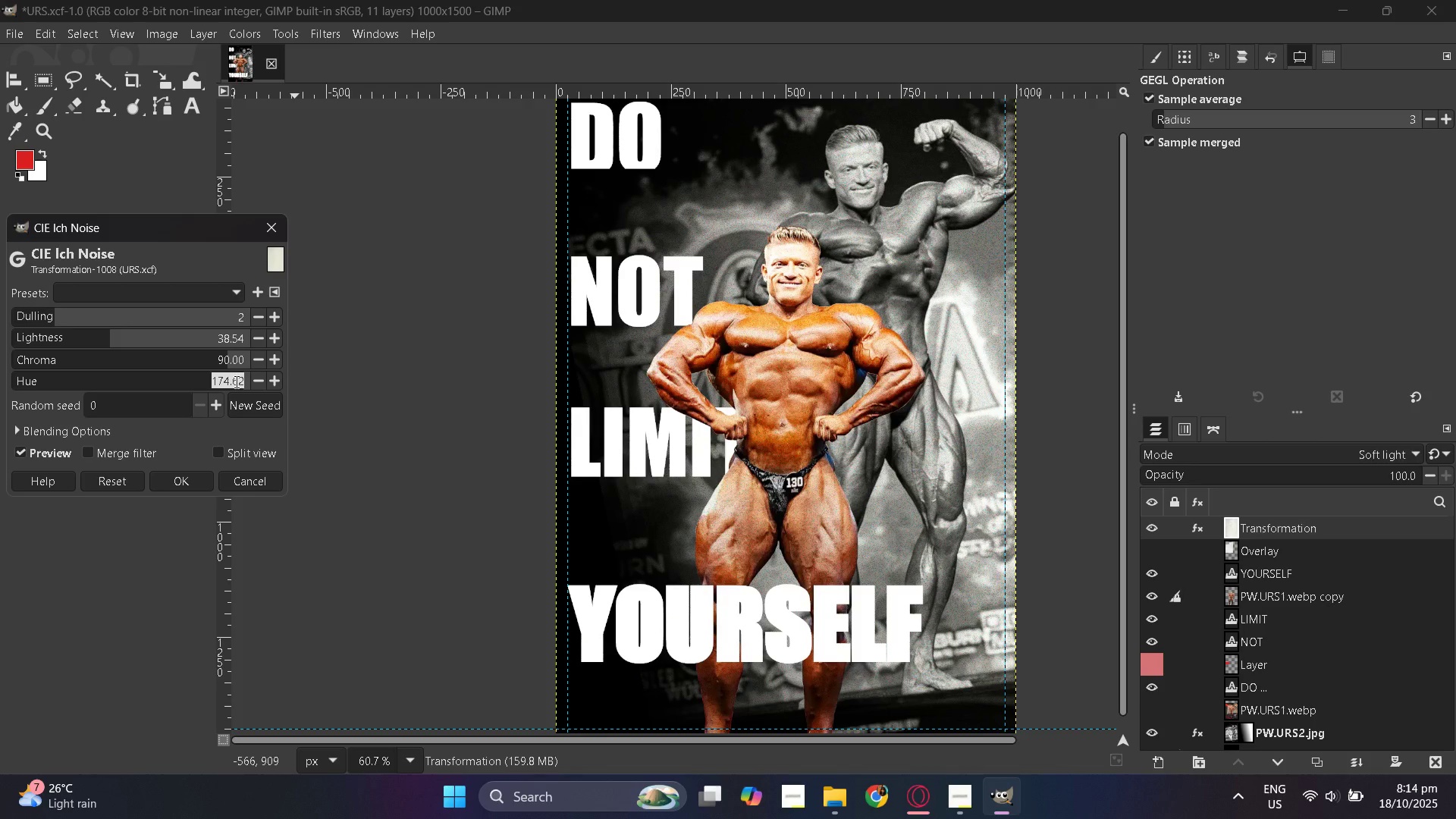 
key(Numpad9)
 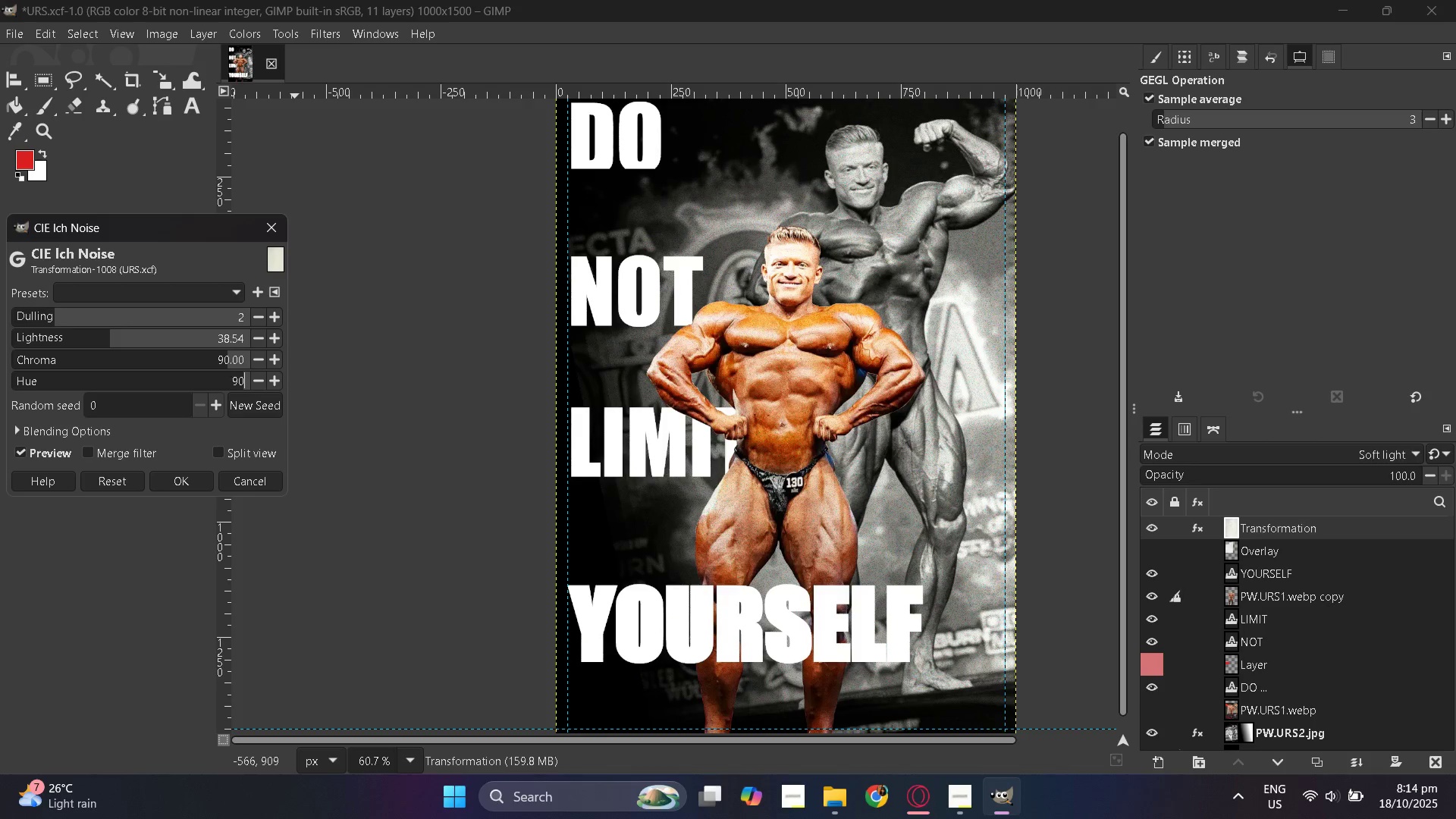 
key(Numpad0)
 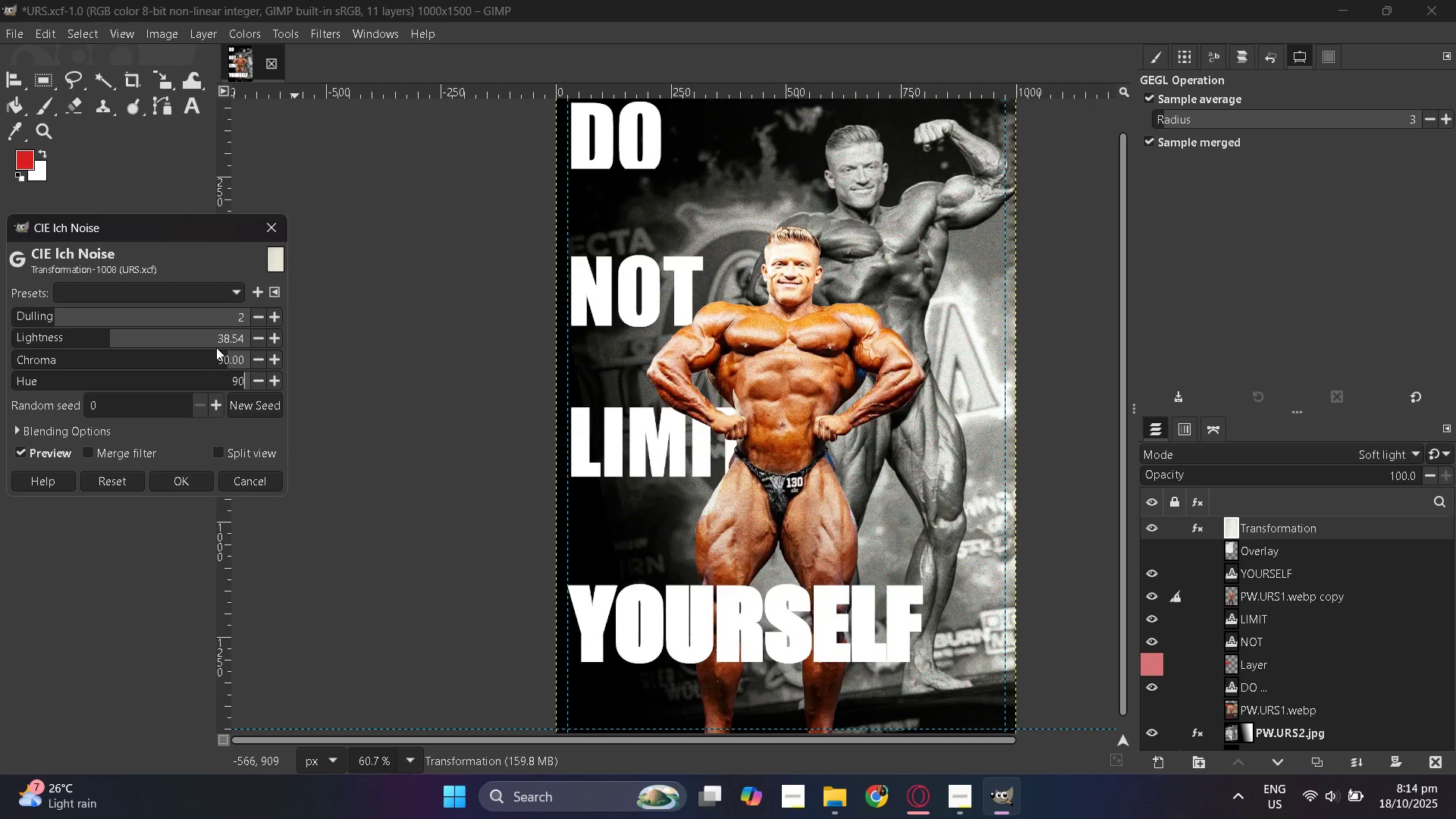 
double_click([229, 338])
 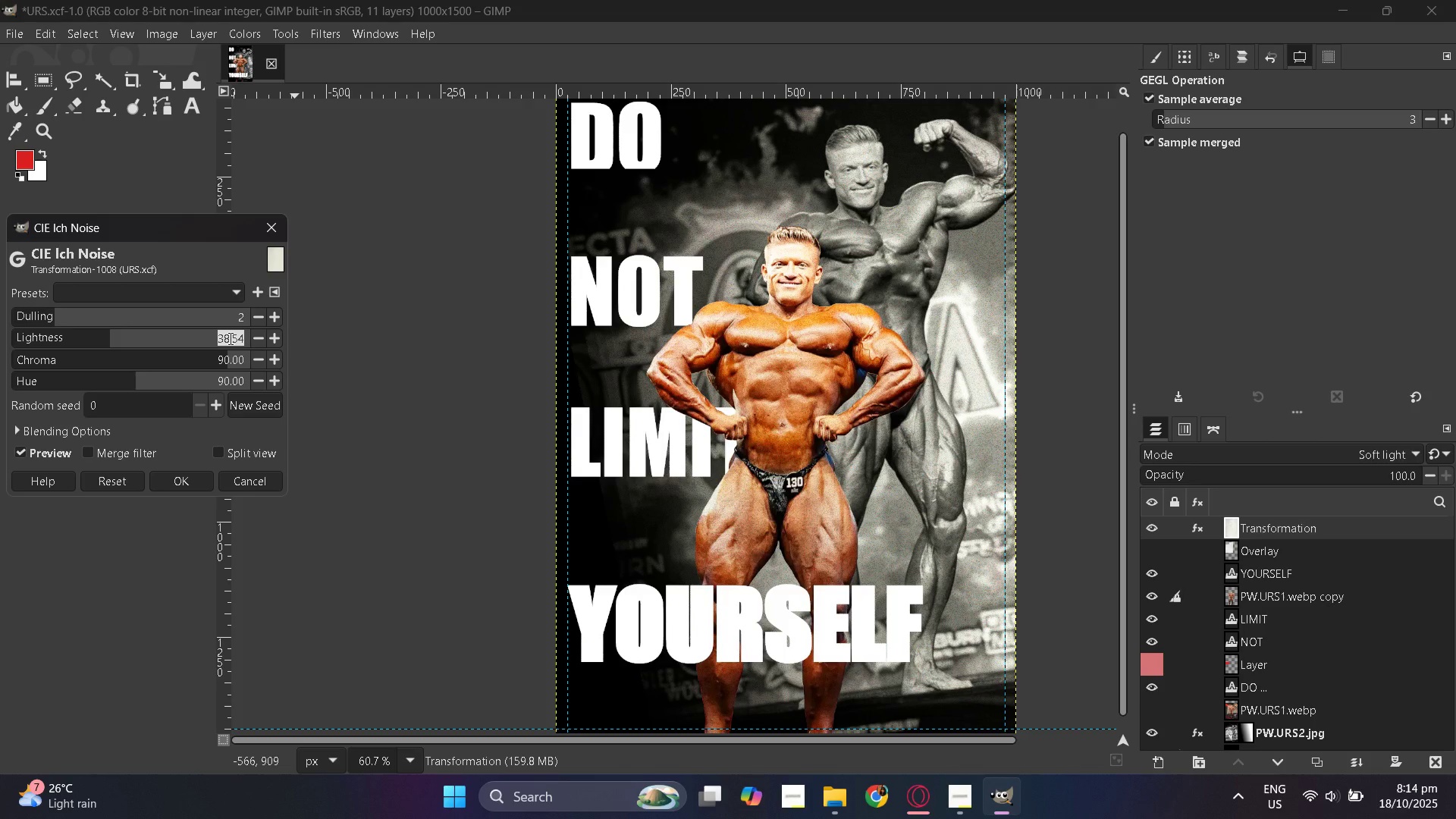 
key(Numpad3)
 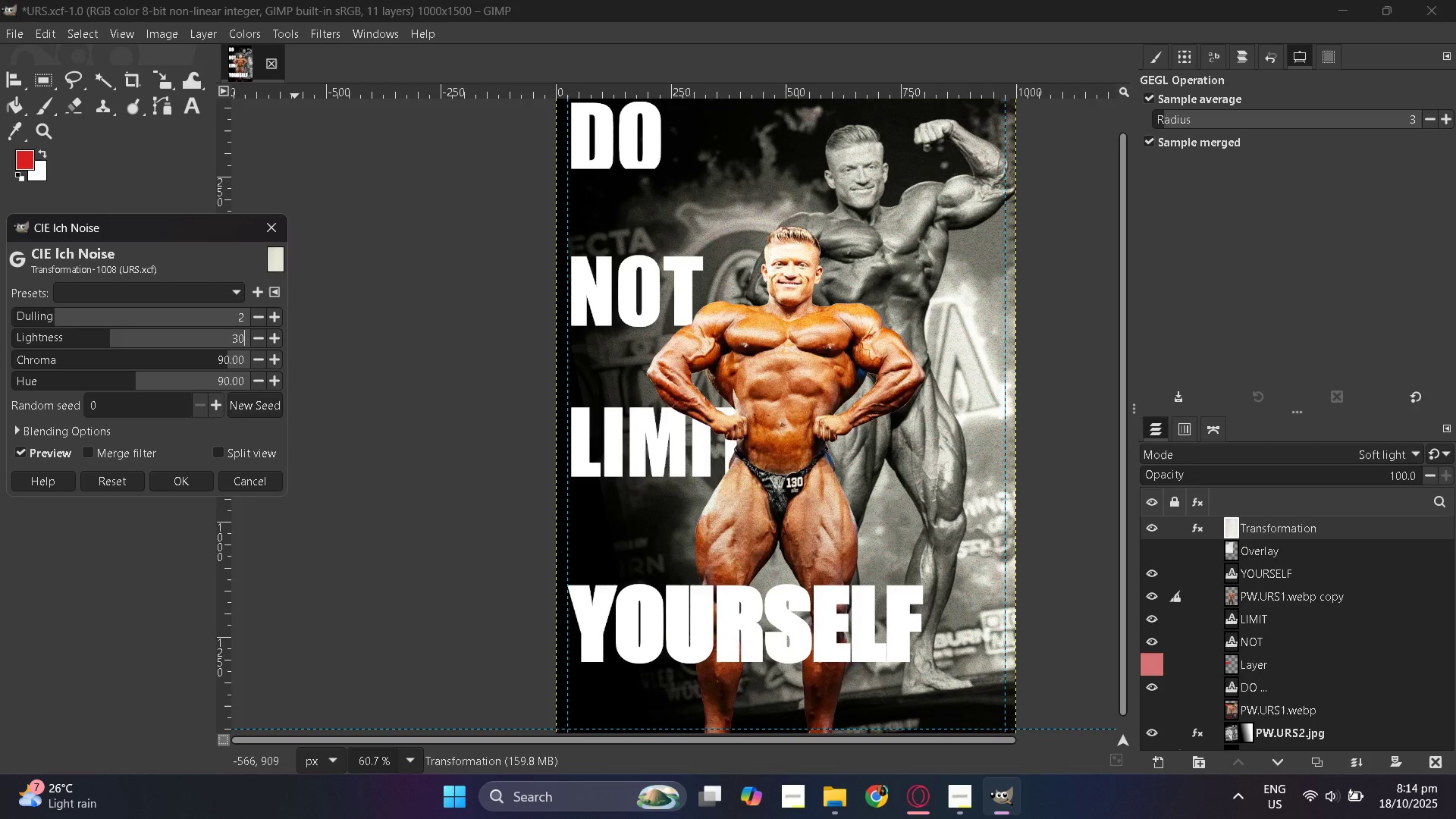 
key(Numpad0)
 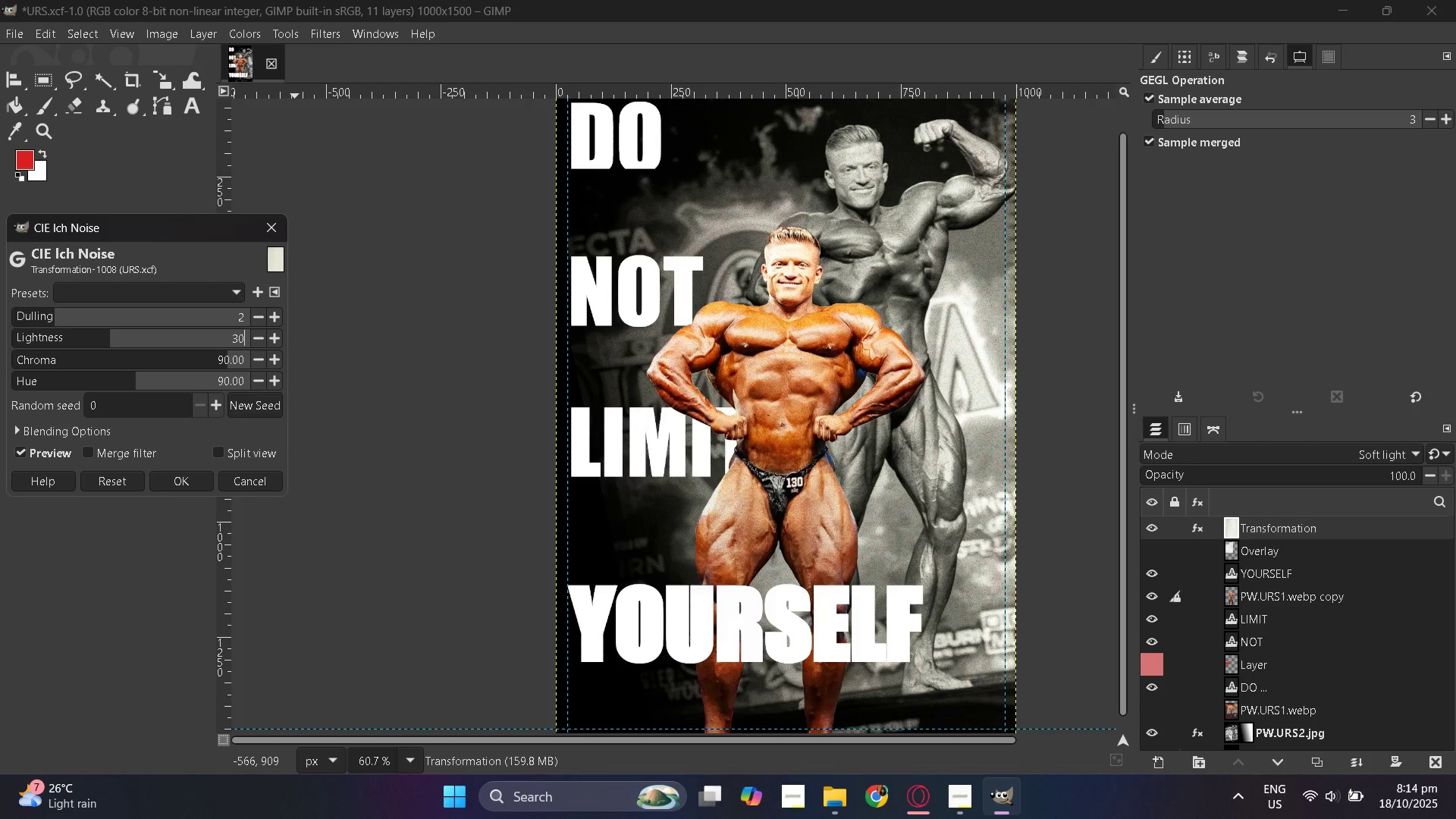 
key(NumpadEnter)
 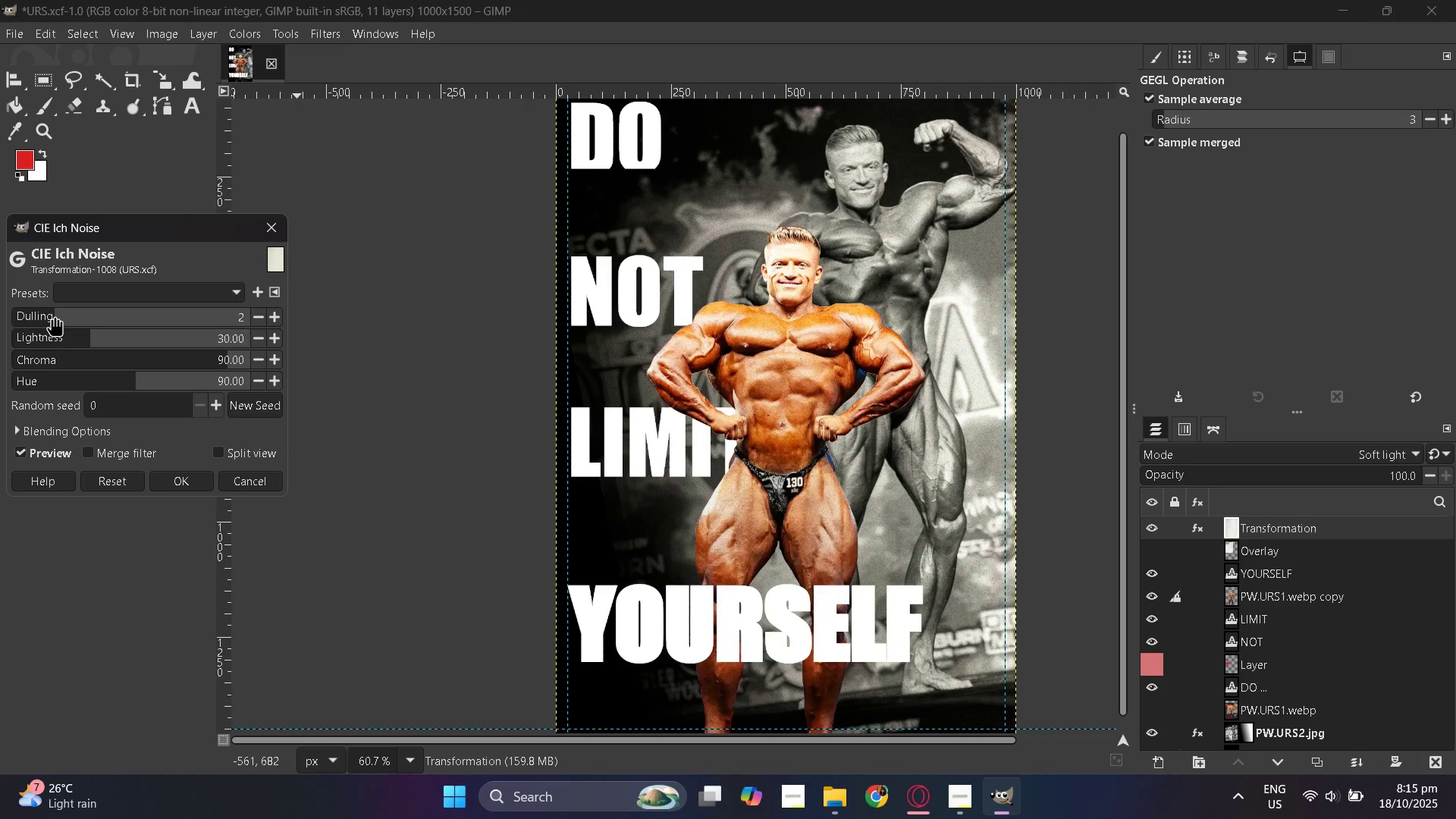 
left_click_drag(start_coordinate=[40, 313], to_coordinate=[15, 317])
 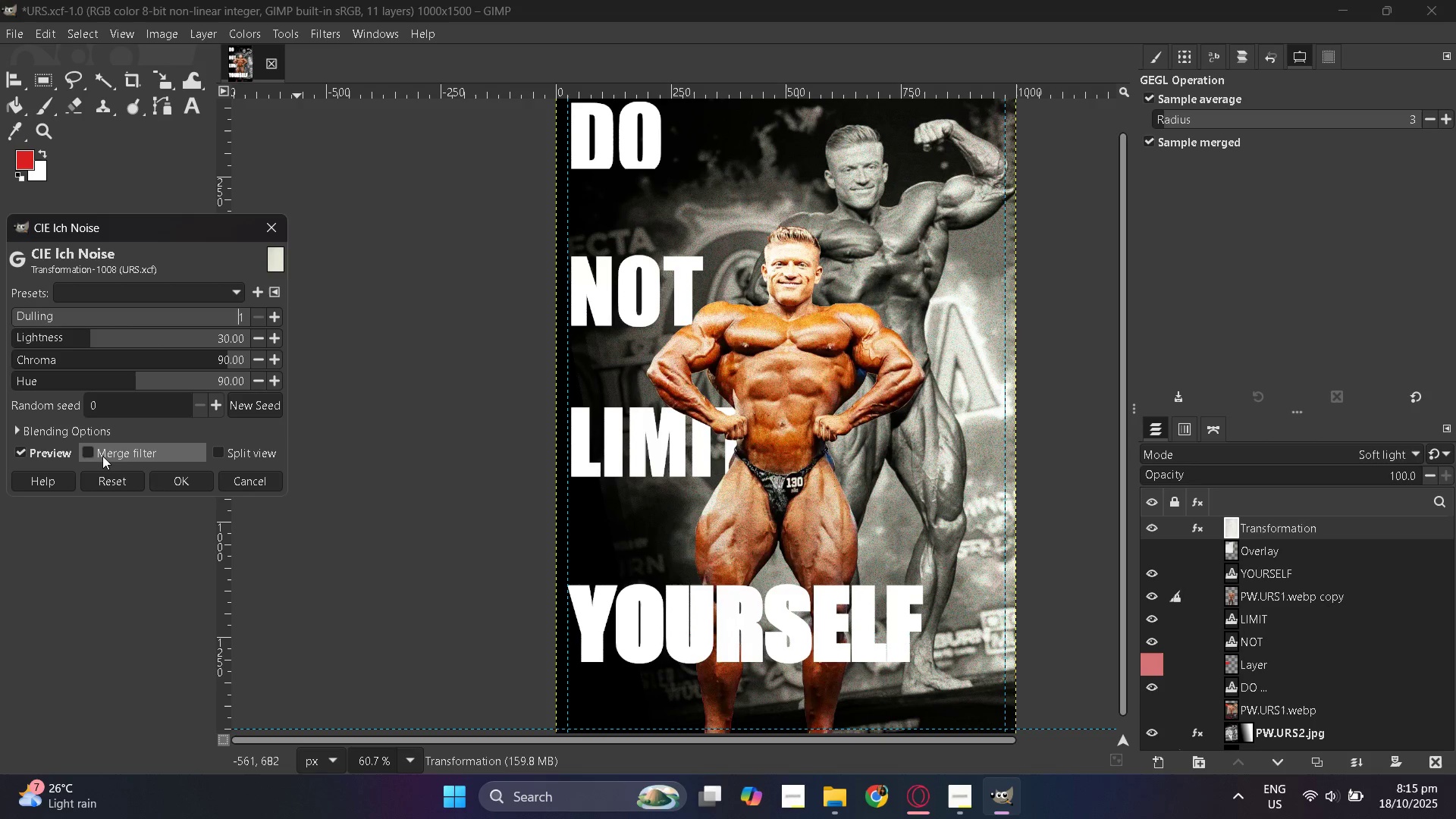 
left_click([97, 456])
 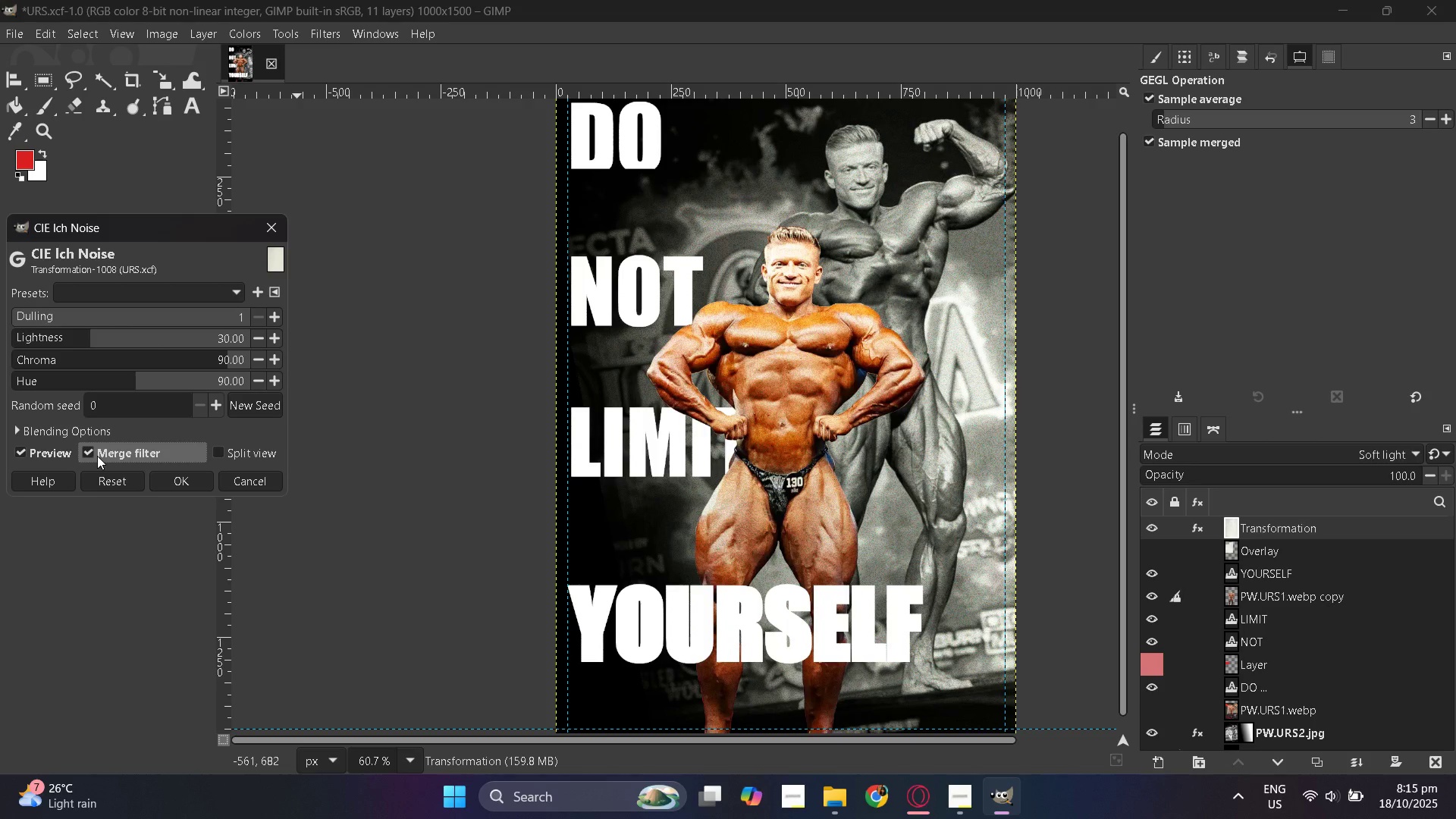 
left_click([97, 456])
 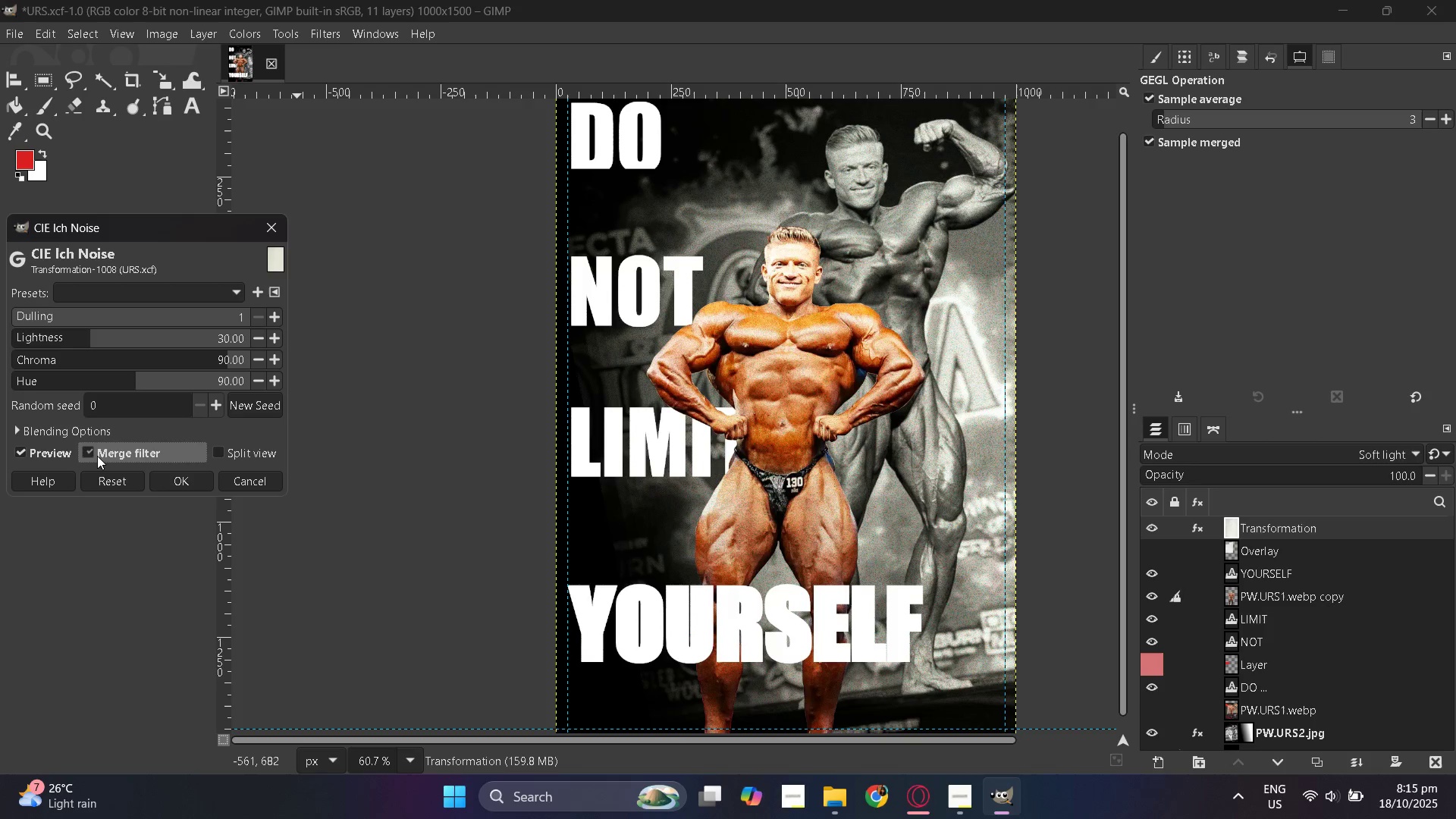 
double_click([97, 456])
 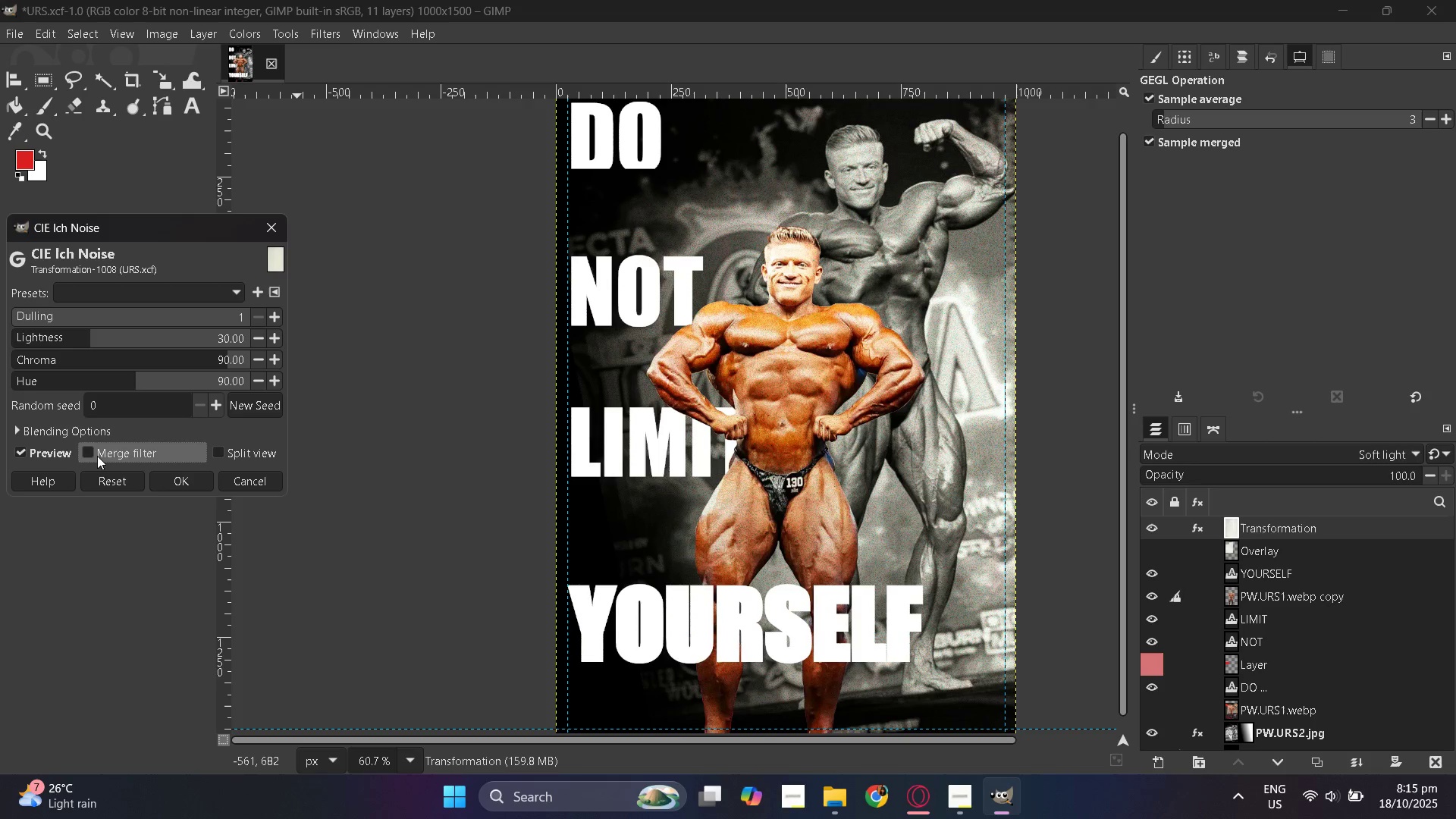 
left_click([97, 456])
 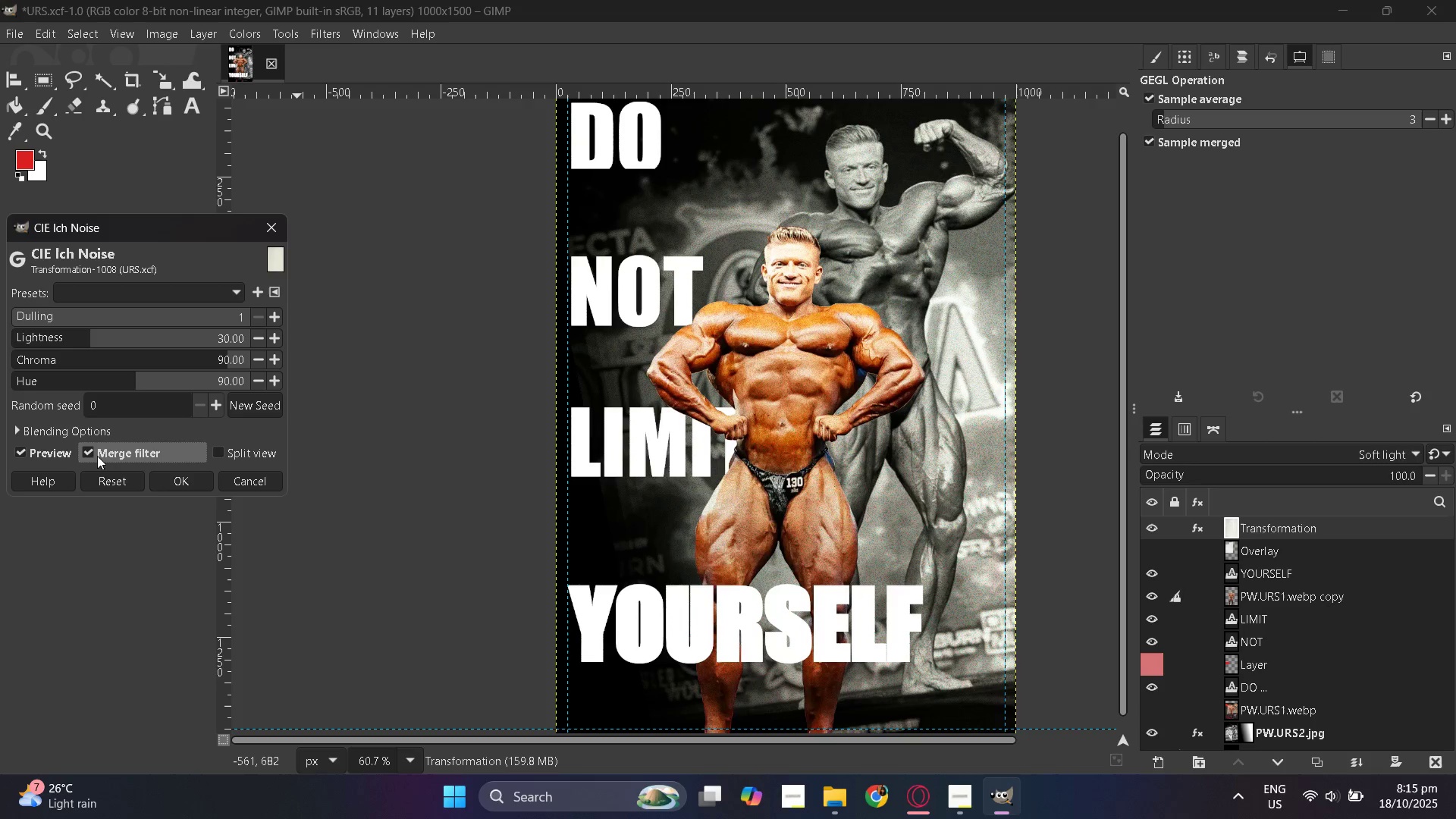 
left_click([97, 456])
 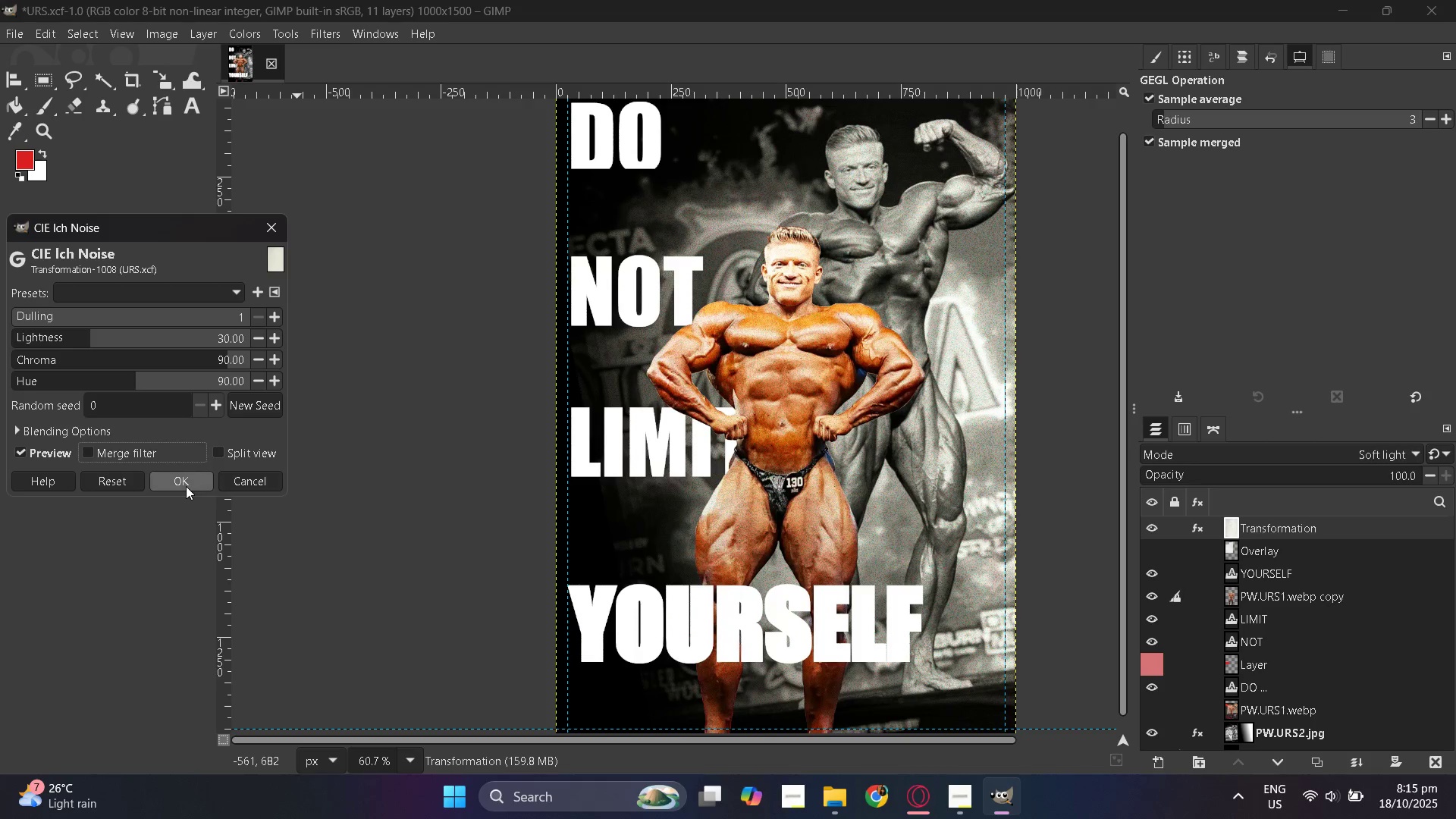 
left_click([186, 486])
 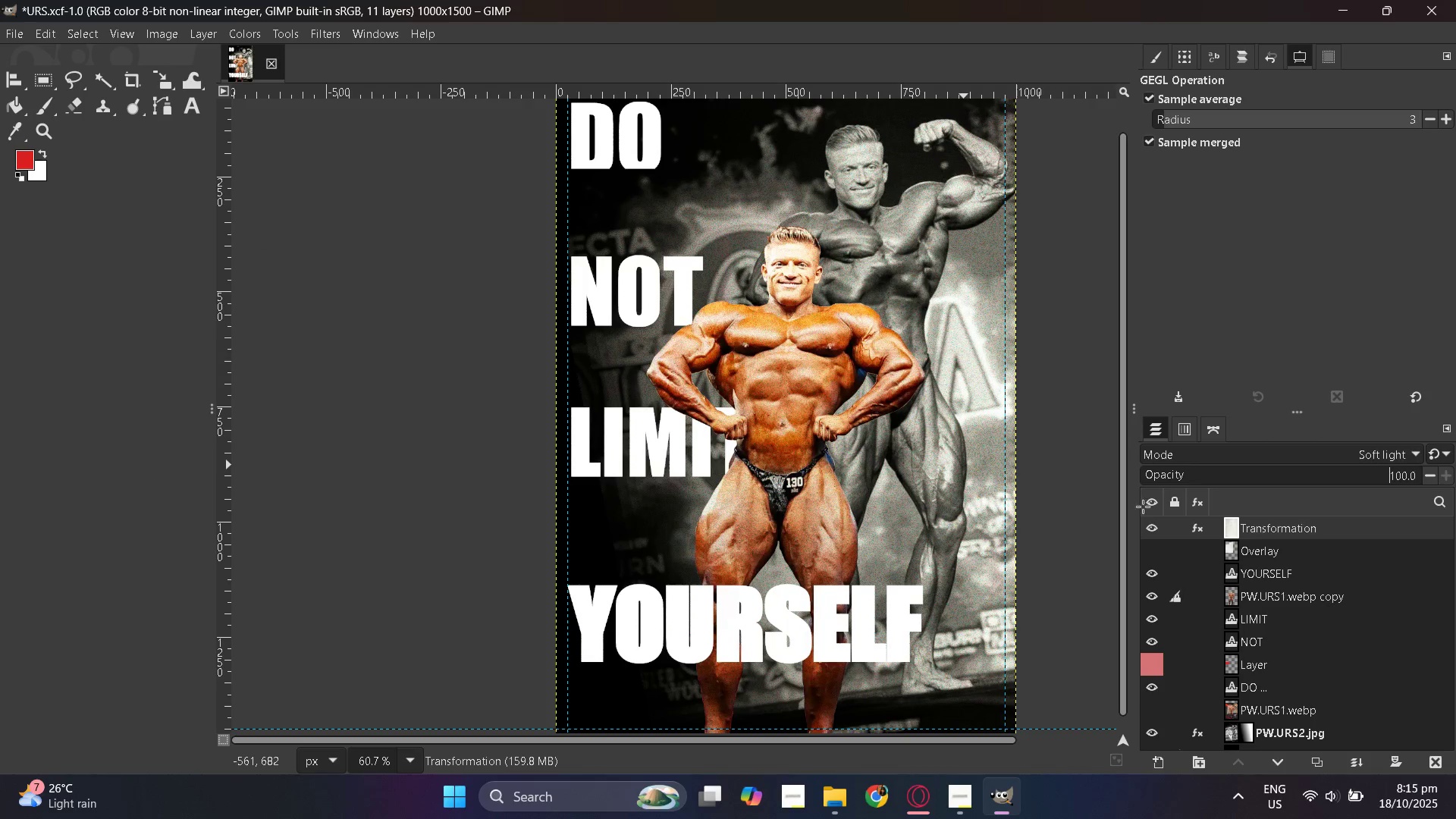 
scroll: coordinate [912, 529], scroll_direction: up, amount: 3.0
 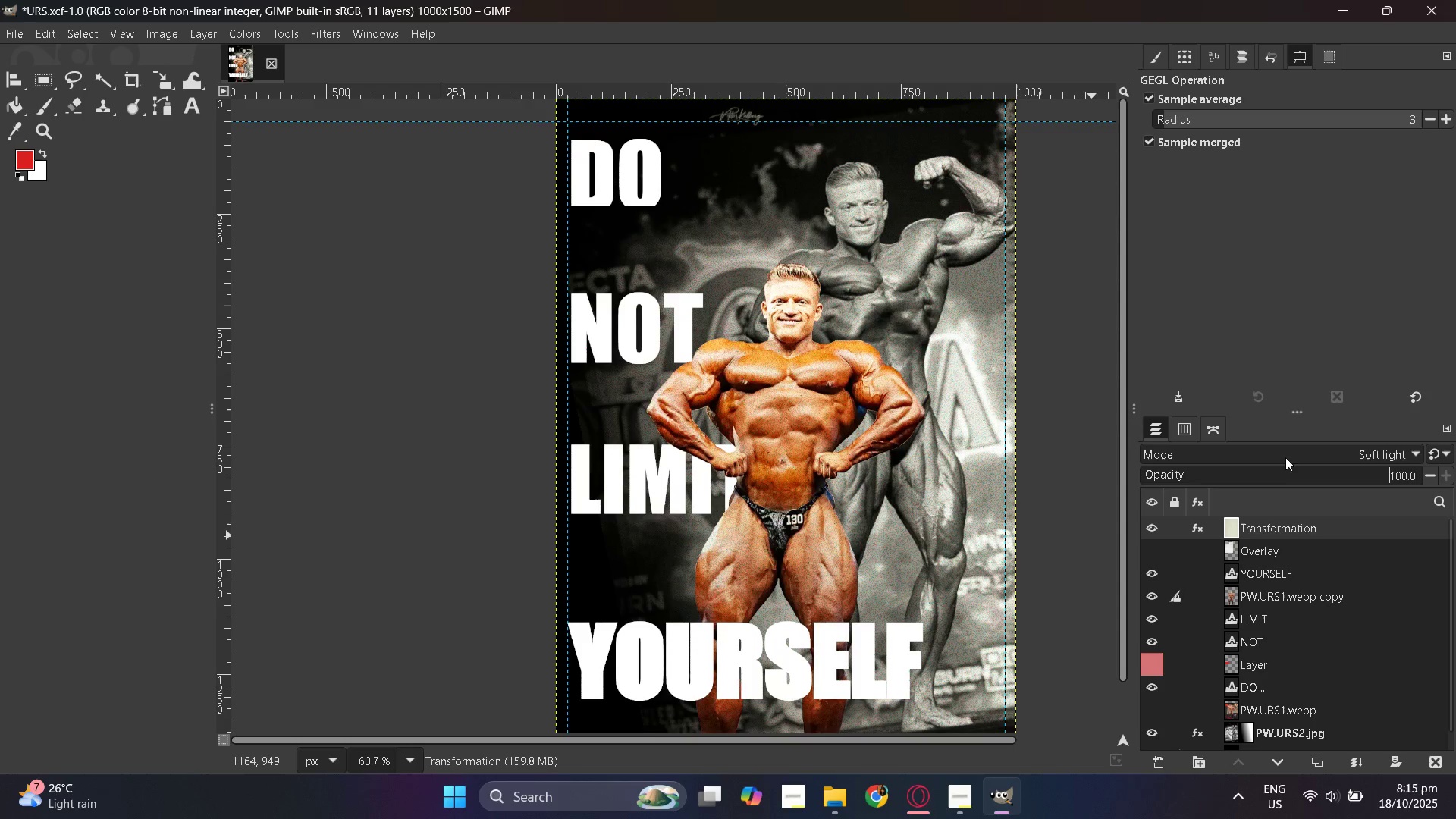 
left_click([1283, 453])
 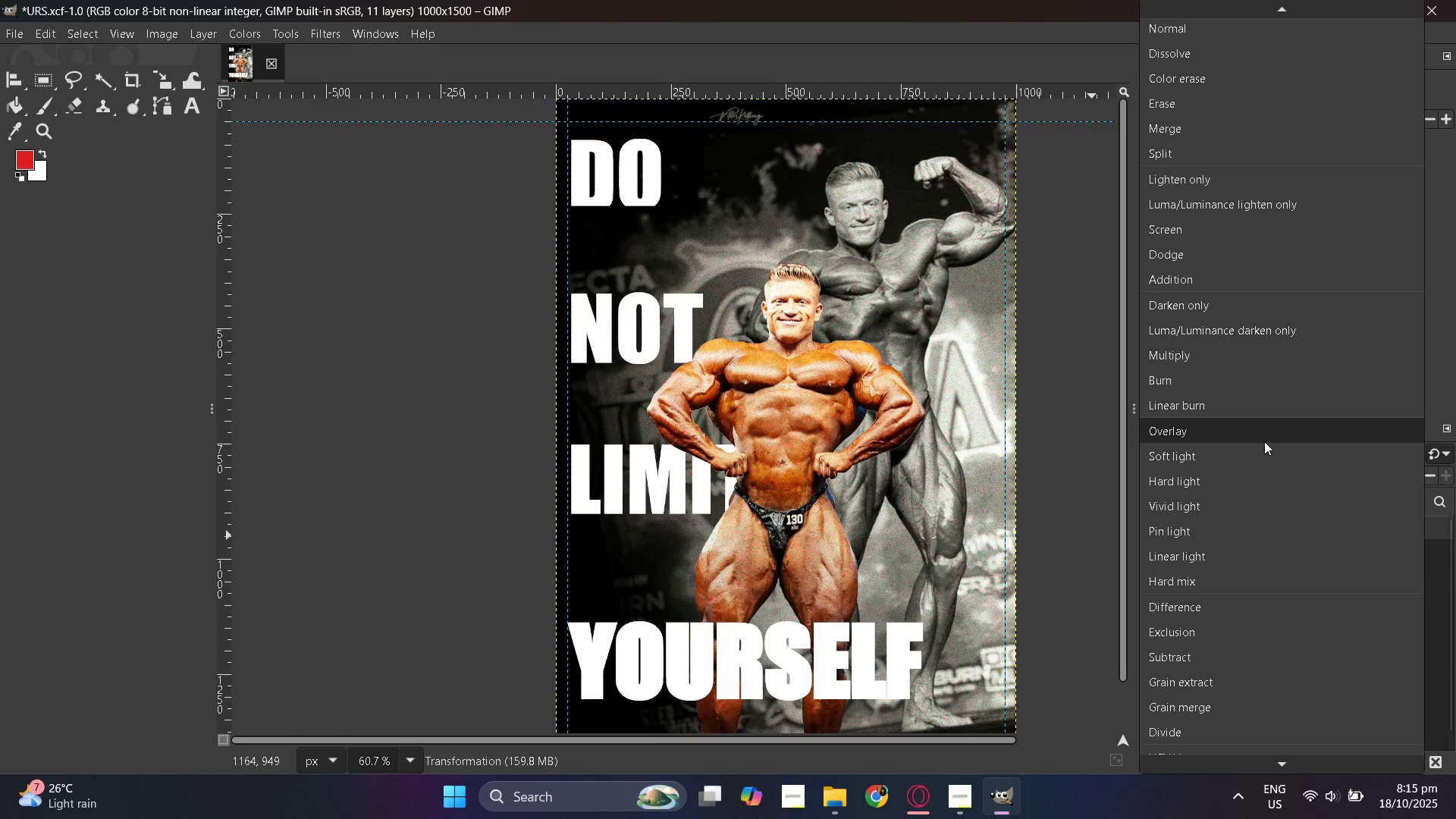 
left_click([1264, 441])
 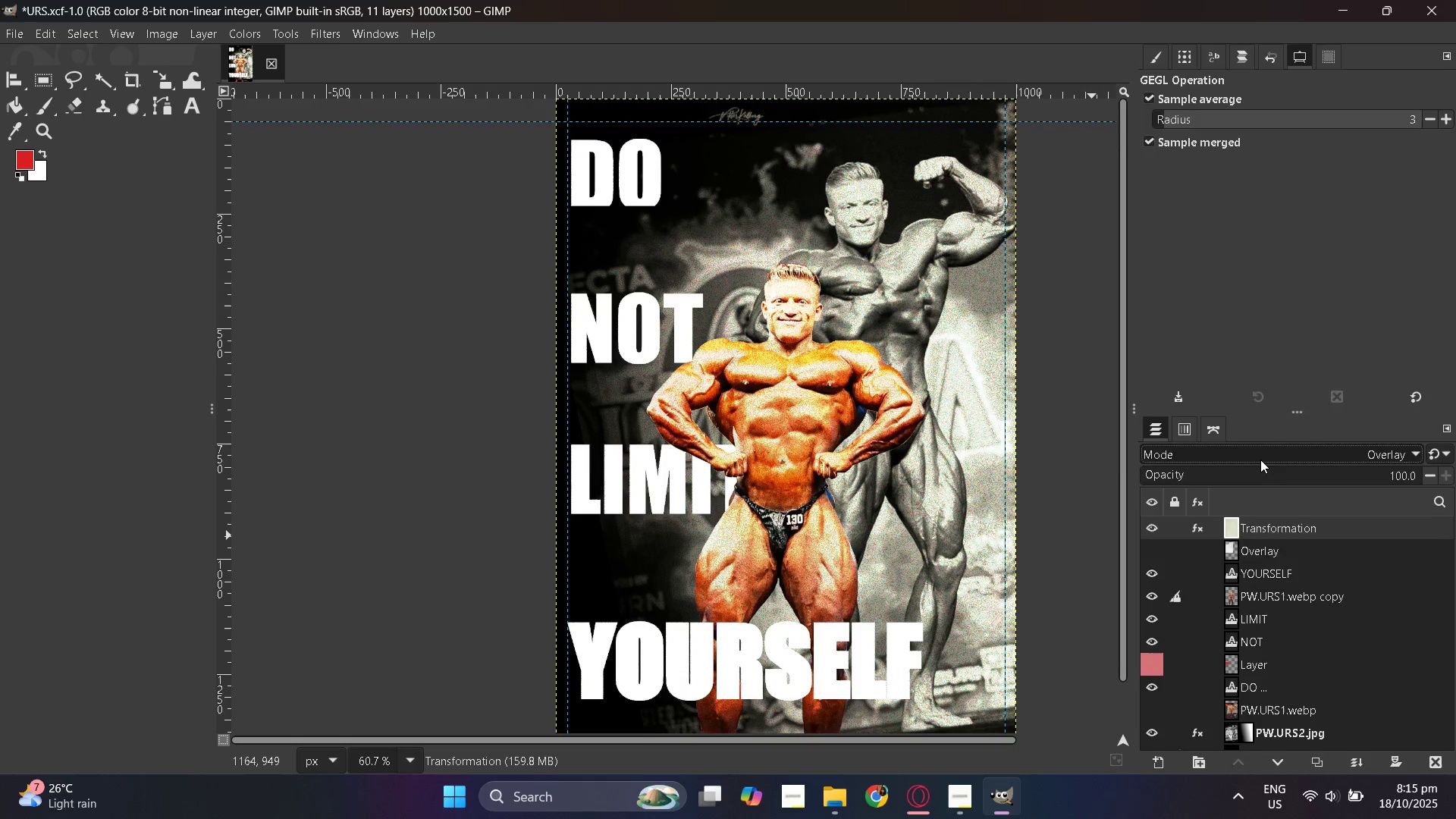 
left_click([1260, 460])
 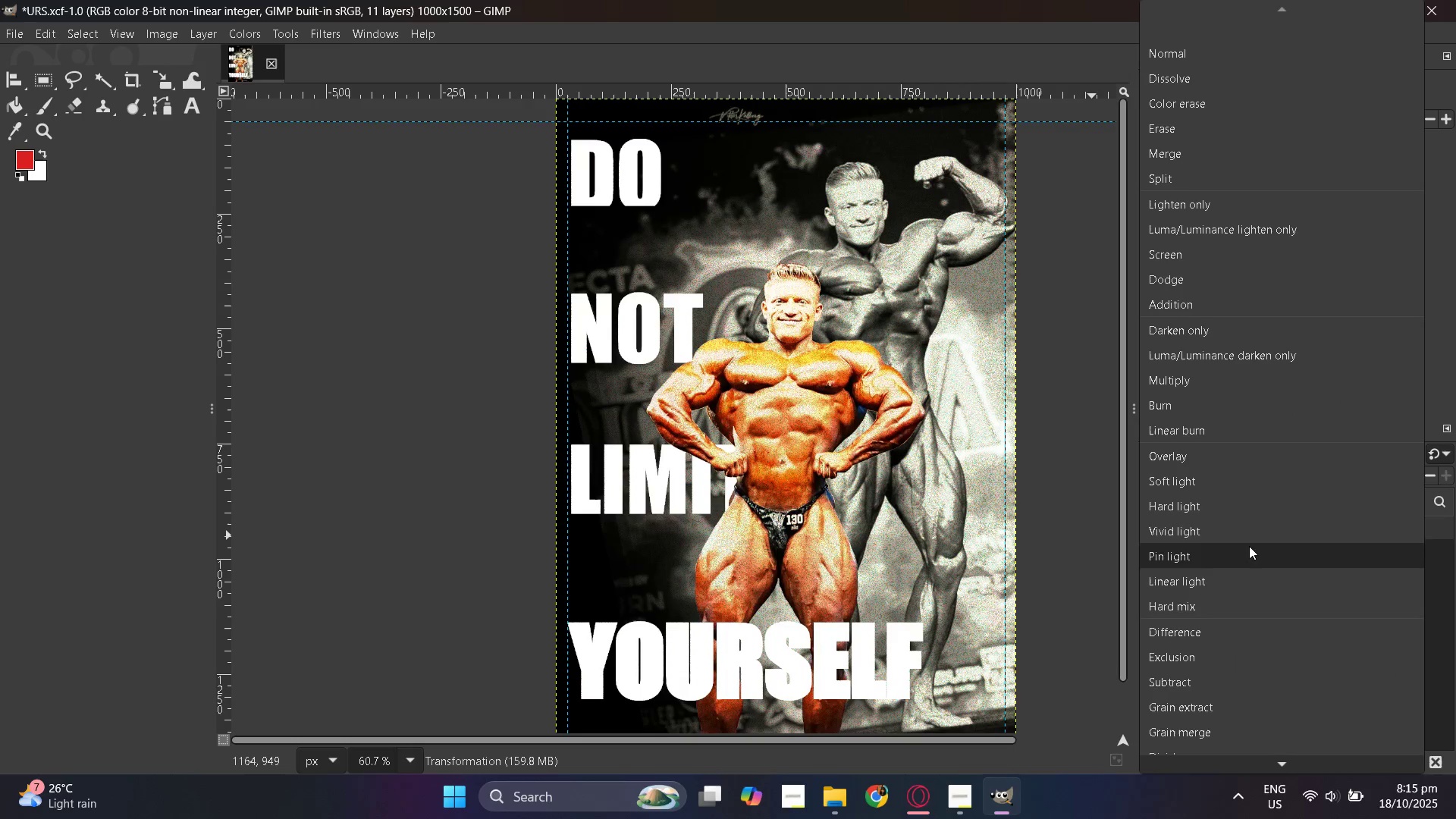 
left_click([1247, 542])
 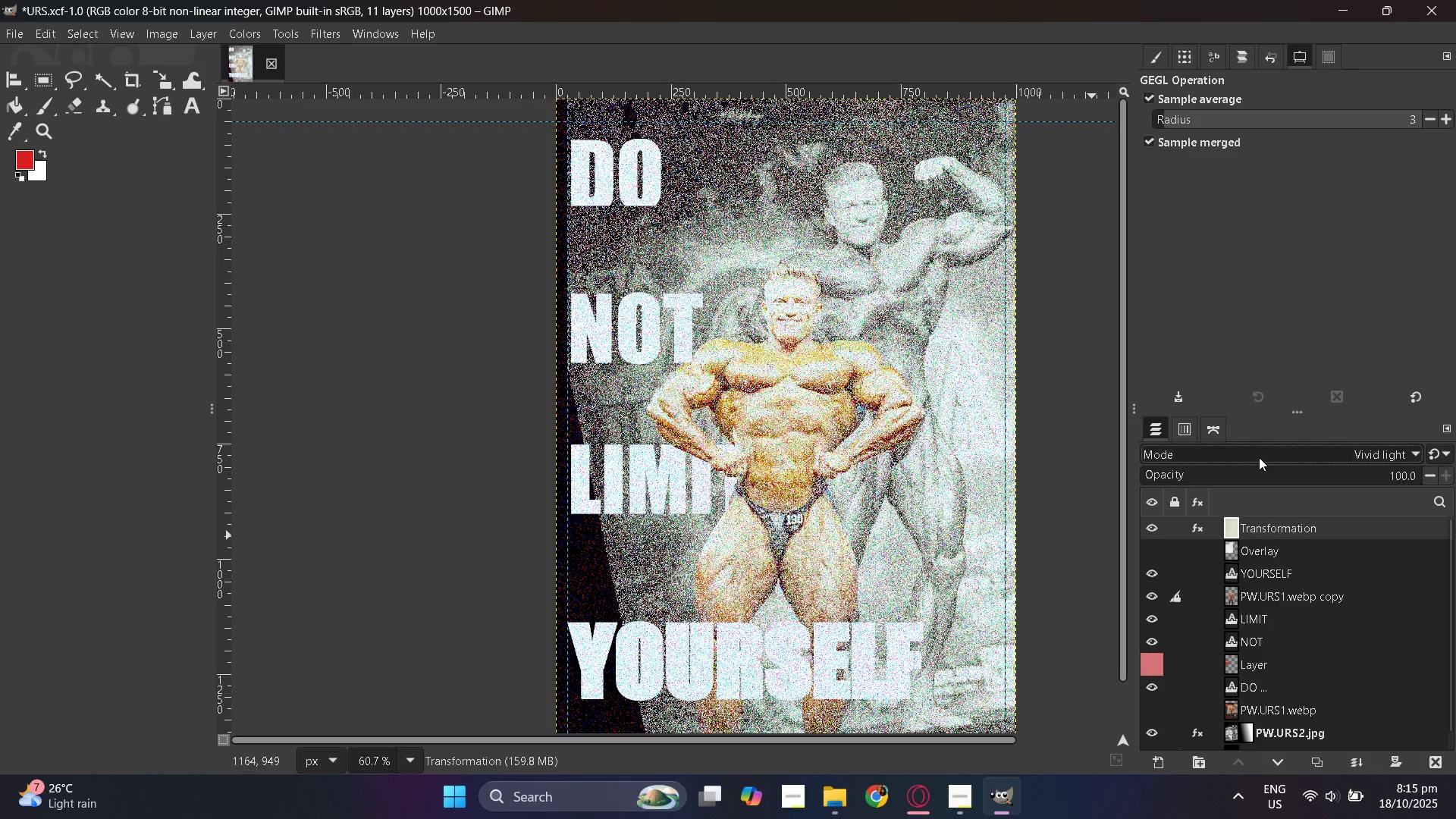 
left_click([1259, 457])
 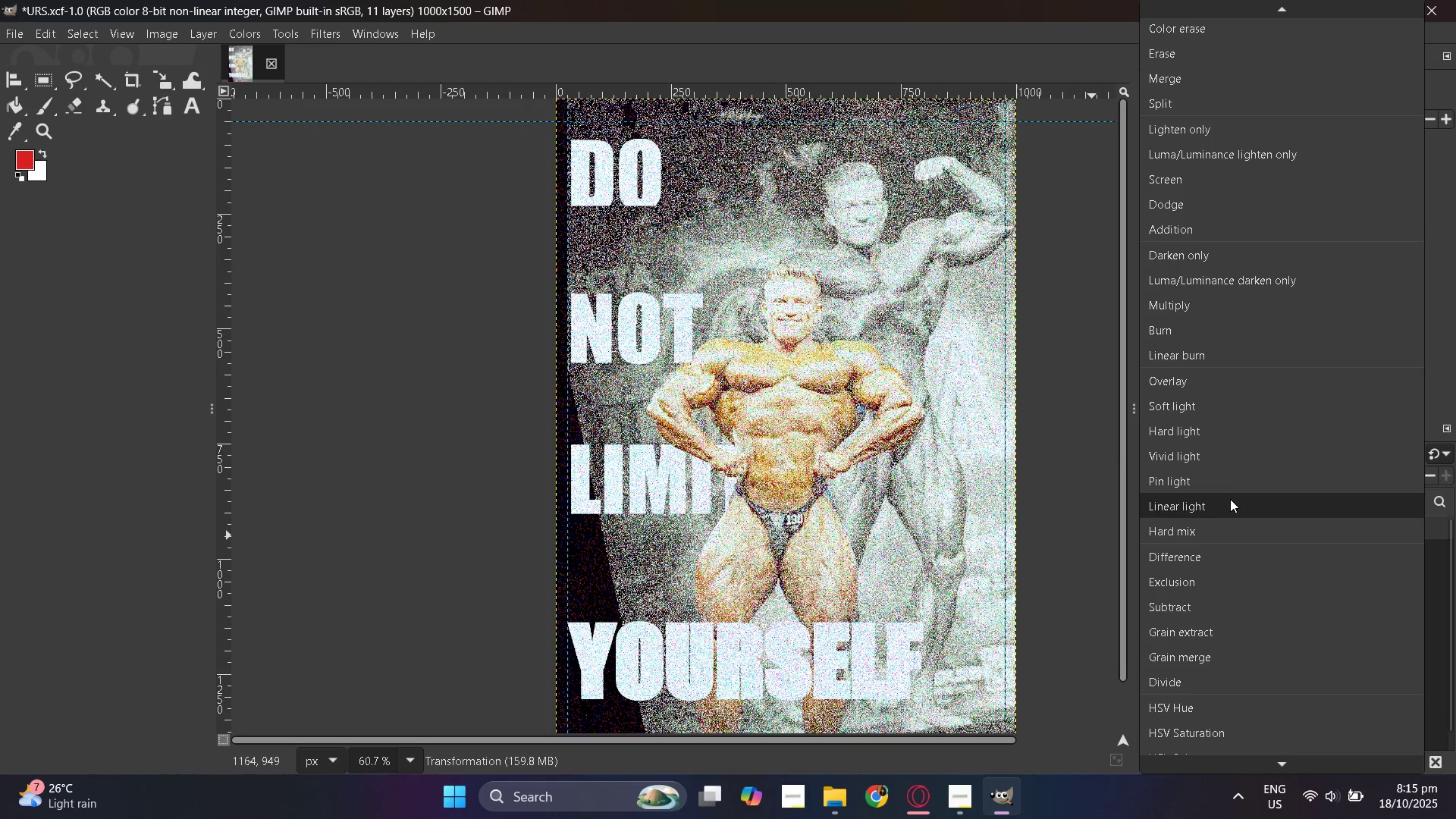 
scroll: coordinate [1230, 515], scroll_direction: down, amount: 1.0
 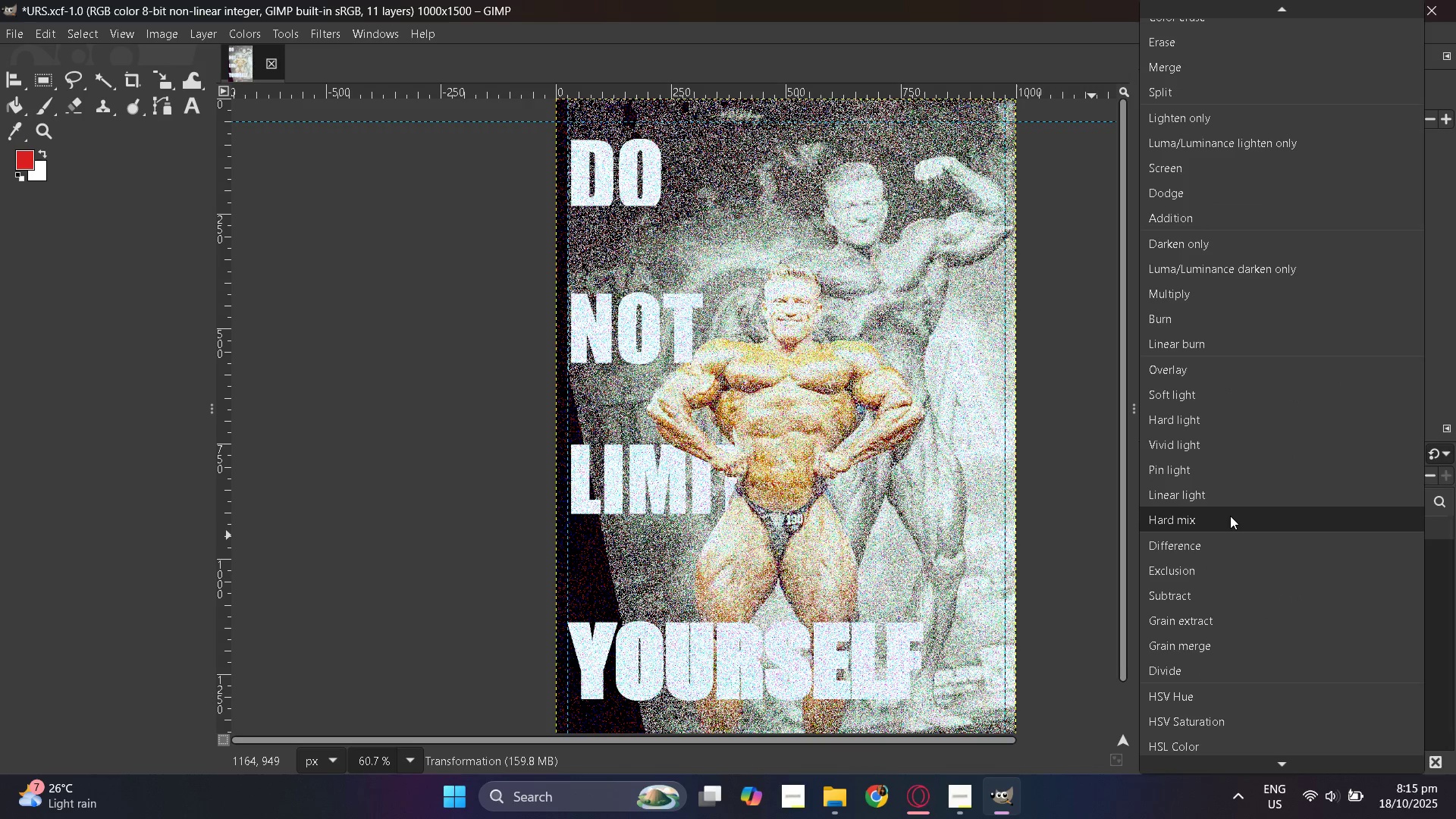 
scroll: coordinate [1232, 500], scroll_direction: up, amount: 9.0
 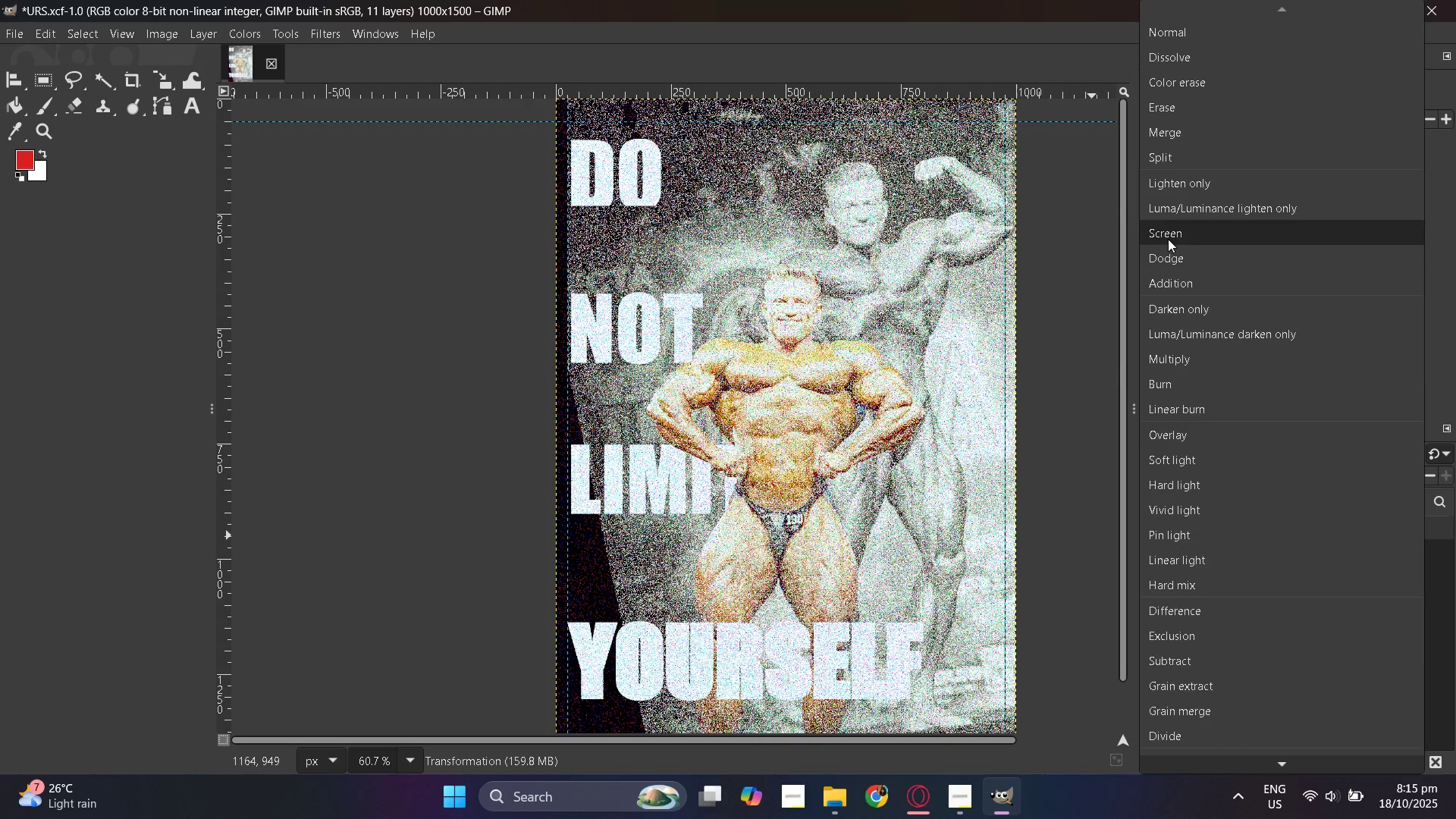 
left_click([1168, 239])
 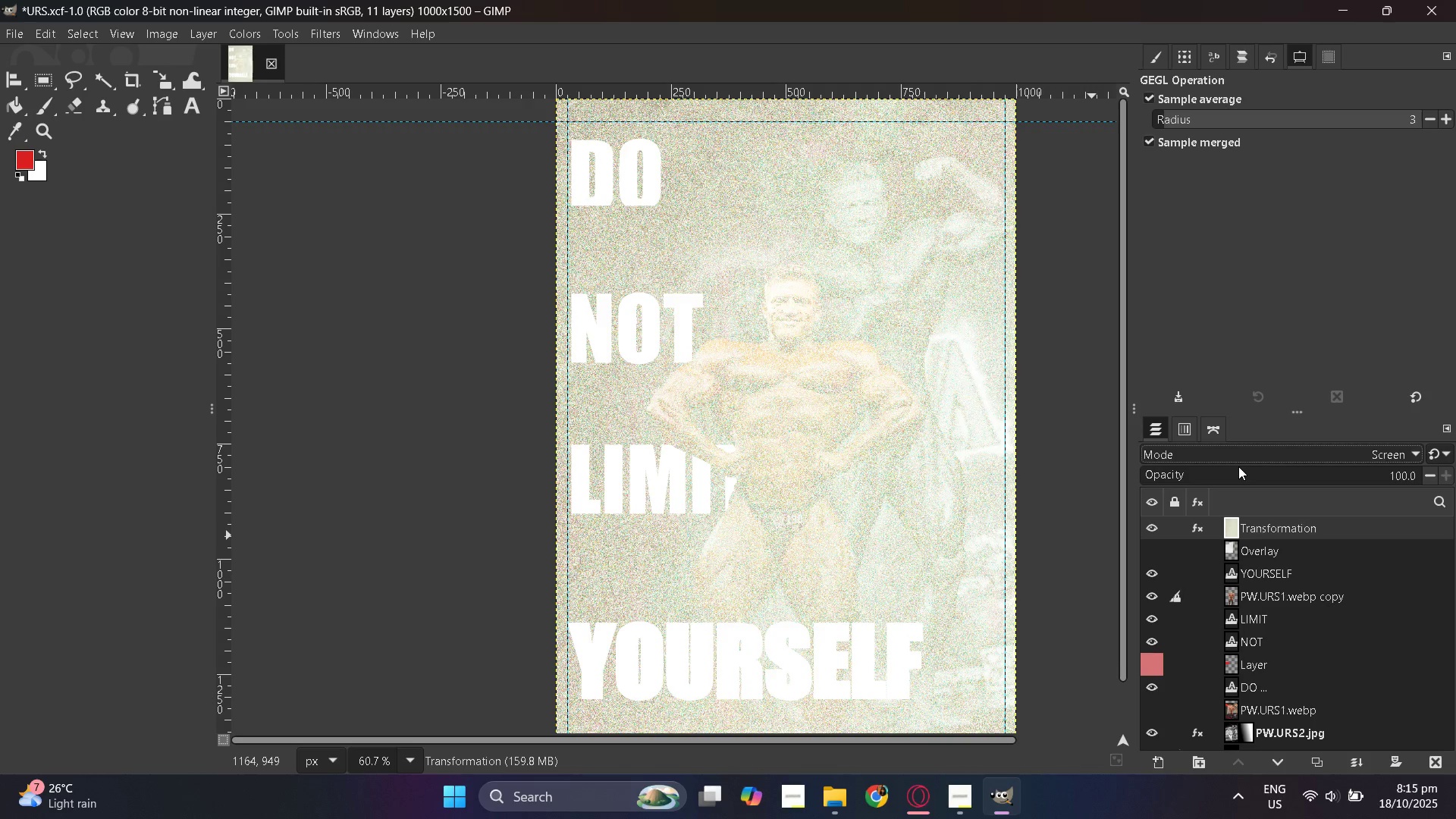 
left_click([1247, 455])
 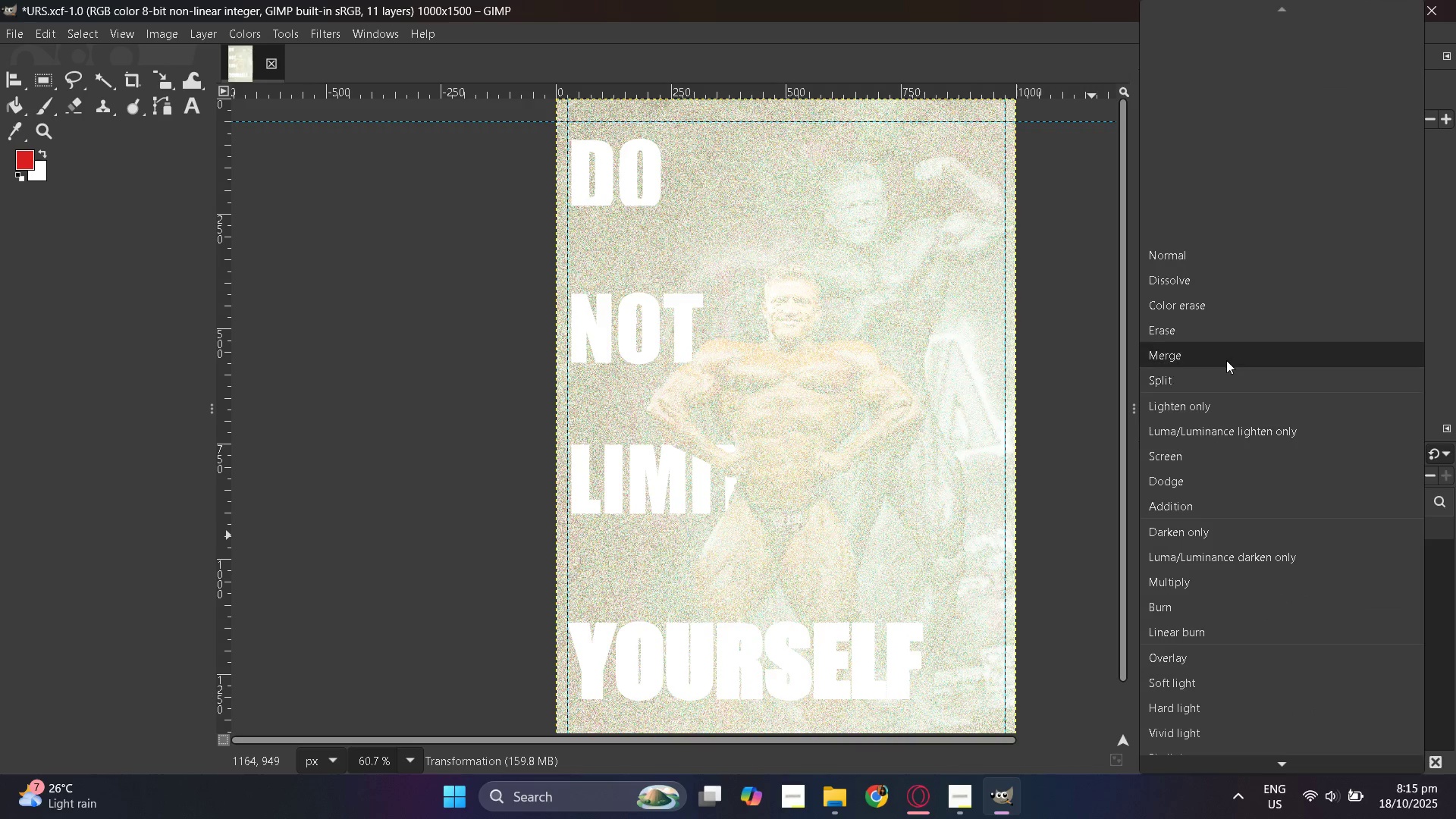 
scroll: coordinate [1226, 355], scroll_direction: up, amount: 3.0
 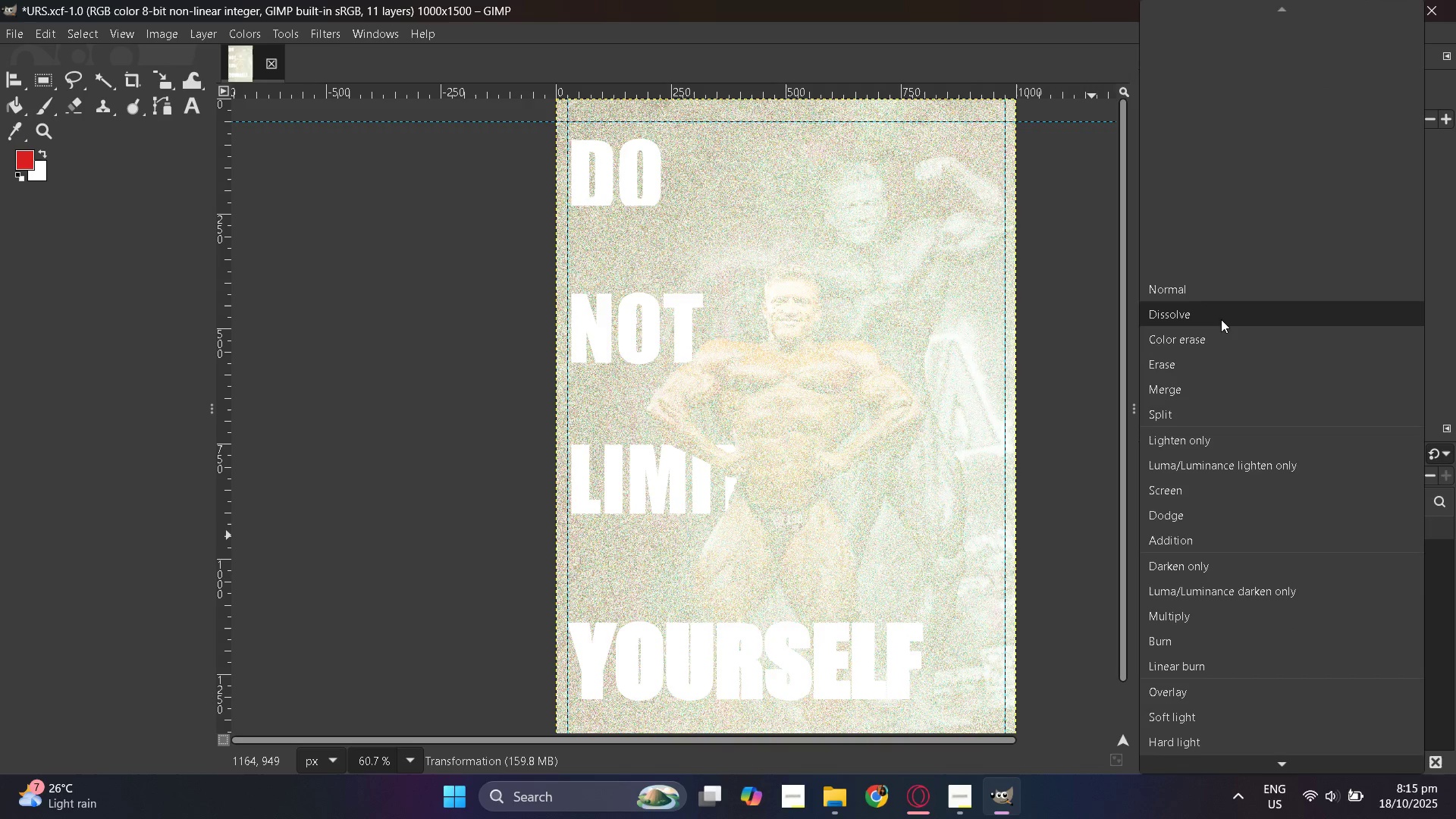 
left_click([1221, 319])
 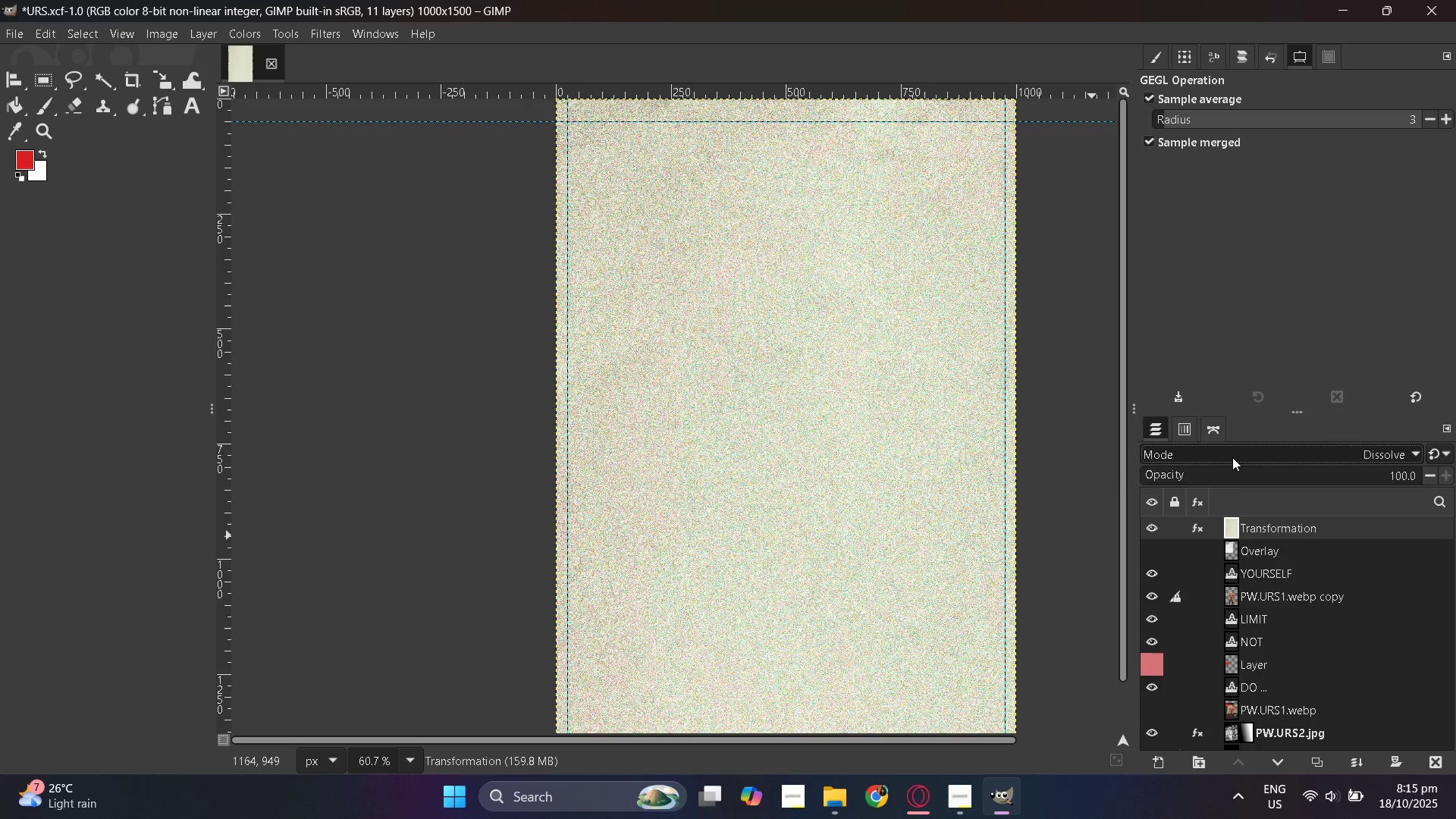 
left_click([1232, 457])
 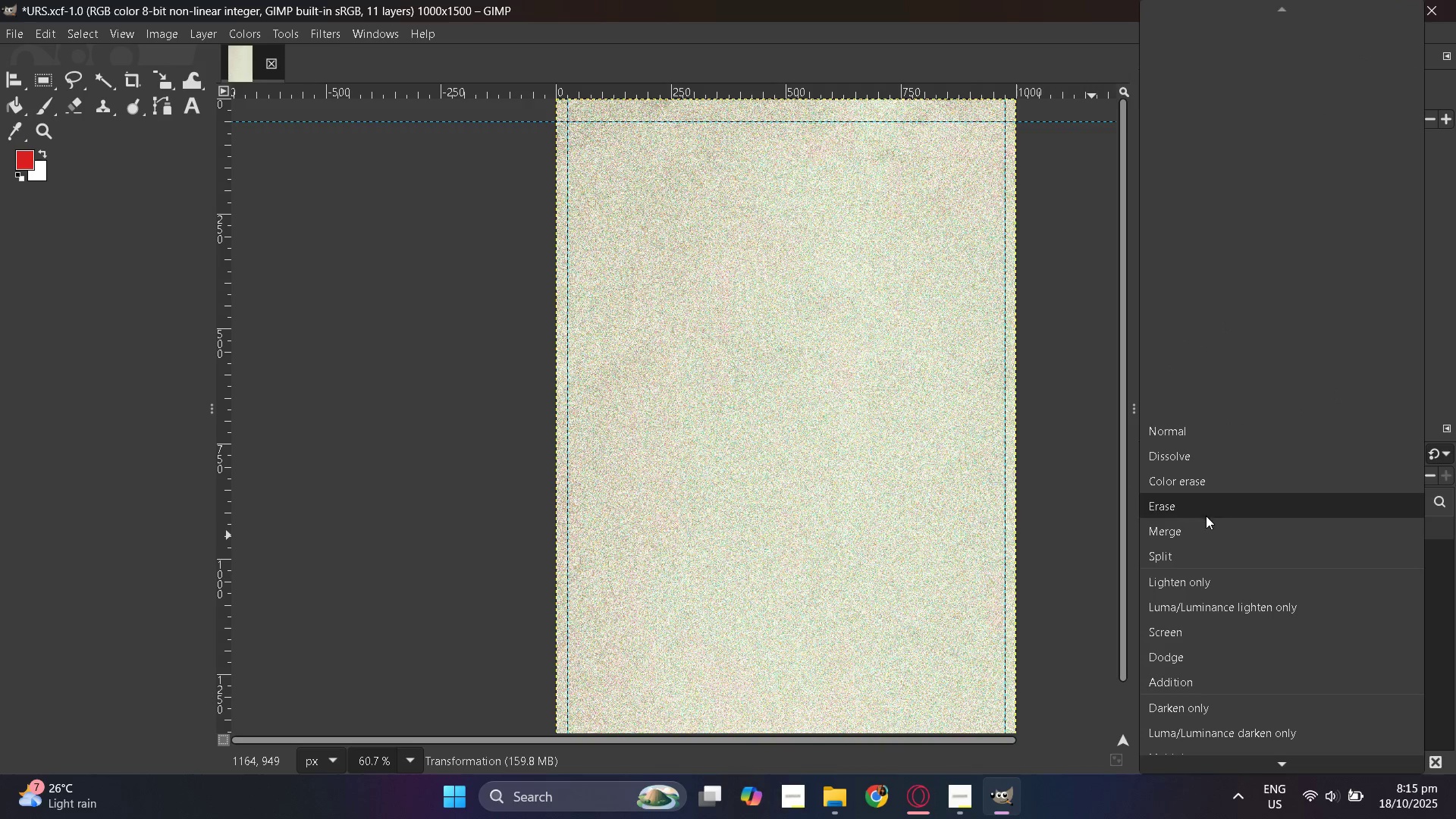 
left_click([1203, 523])
 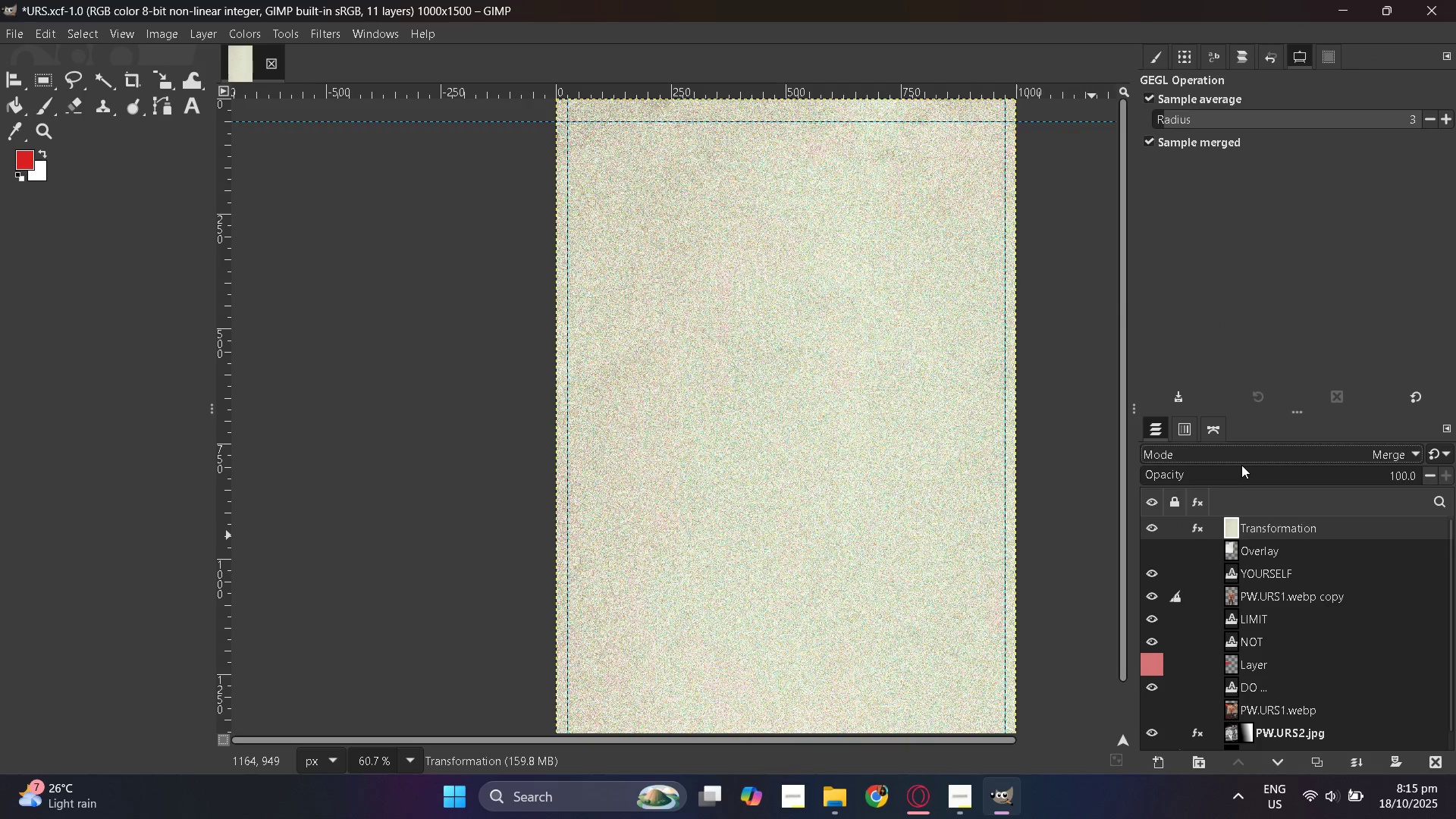 
left_click([1241, 456])
 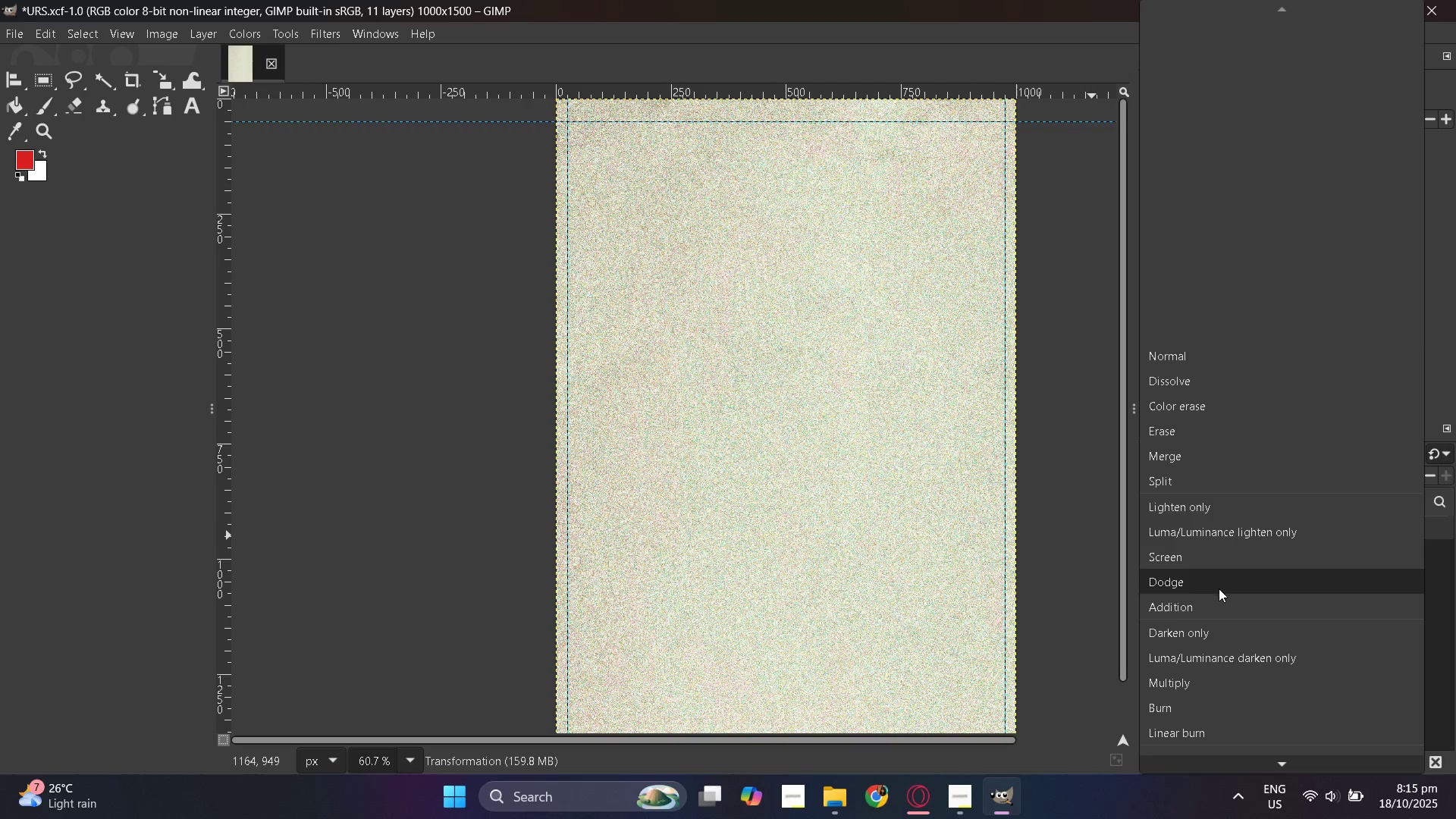 
left_click([1213, 623])
 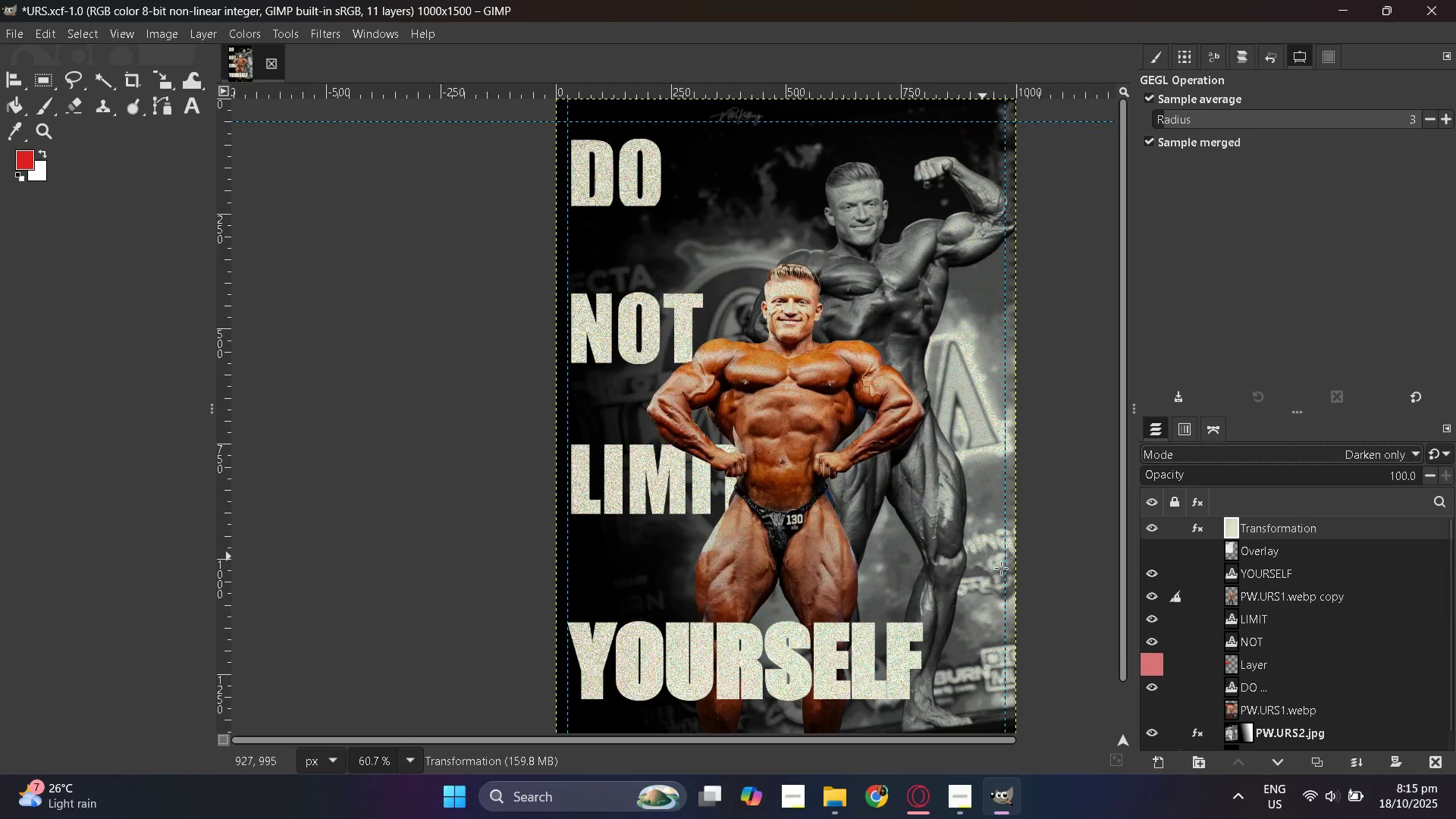 
hold_key(key=ControlLeft, duration=0.72)
scroll: coordinate [886, 536], scroll_direction: up, amount: 2.0
 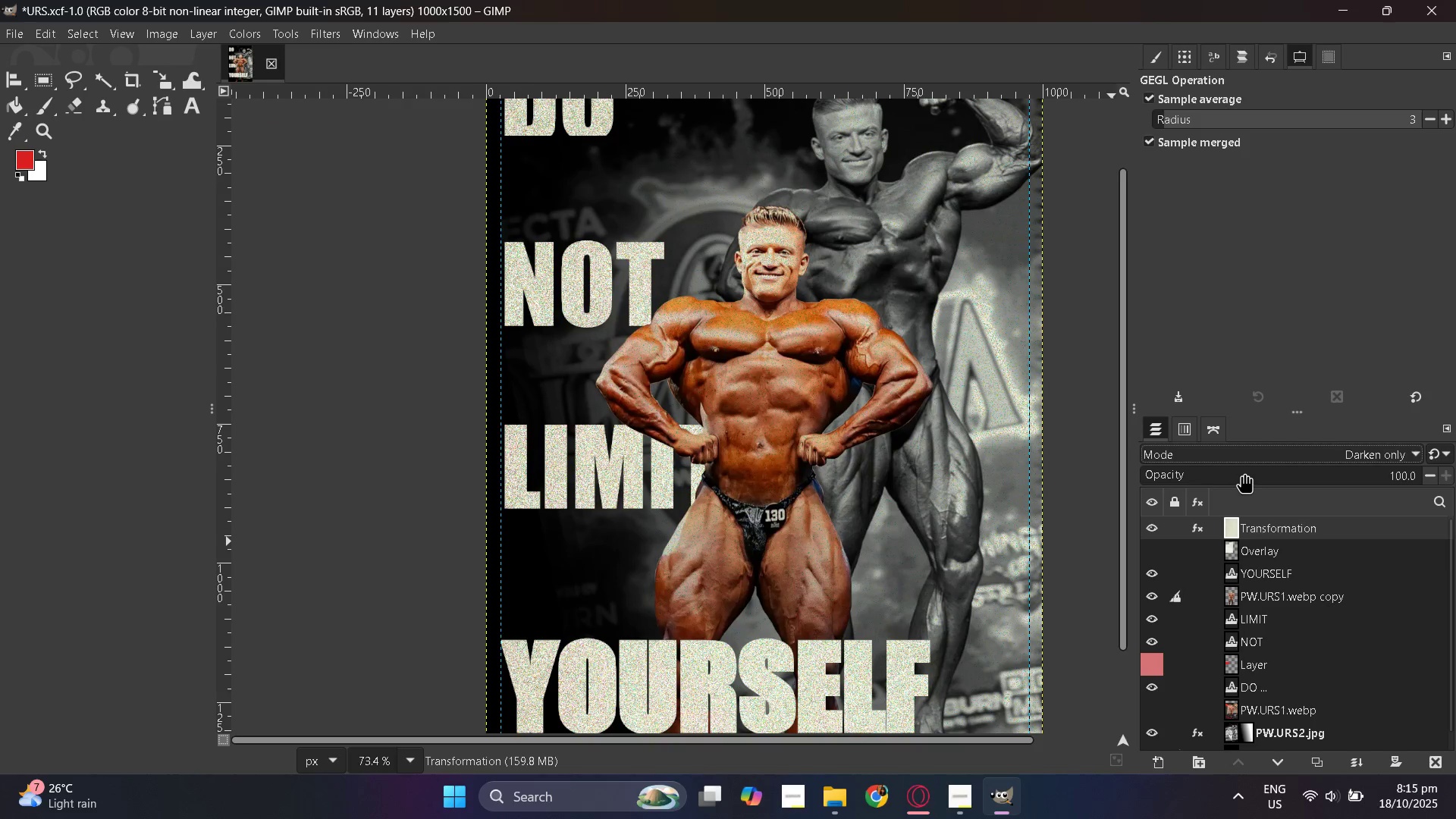 
hold_key(key=ControlLeft, duration=0.83)
scroll: coordinate [805, 490], scroll_direction: up, amount: 1.0
 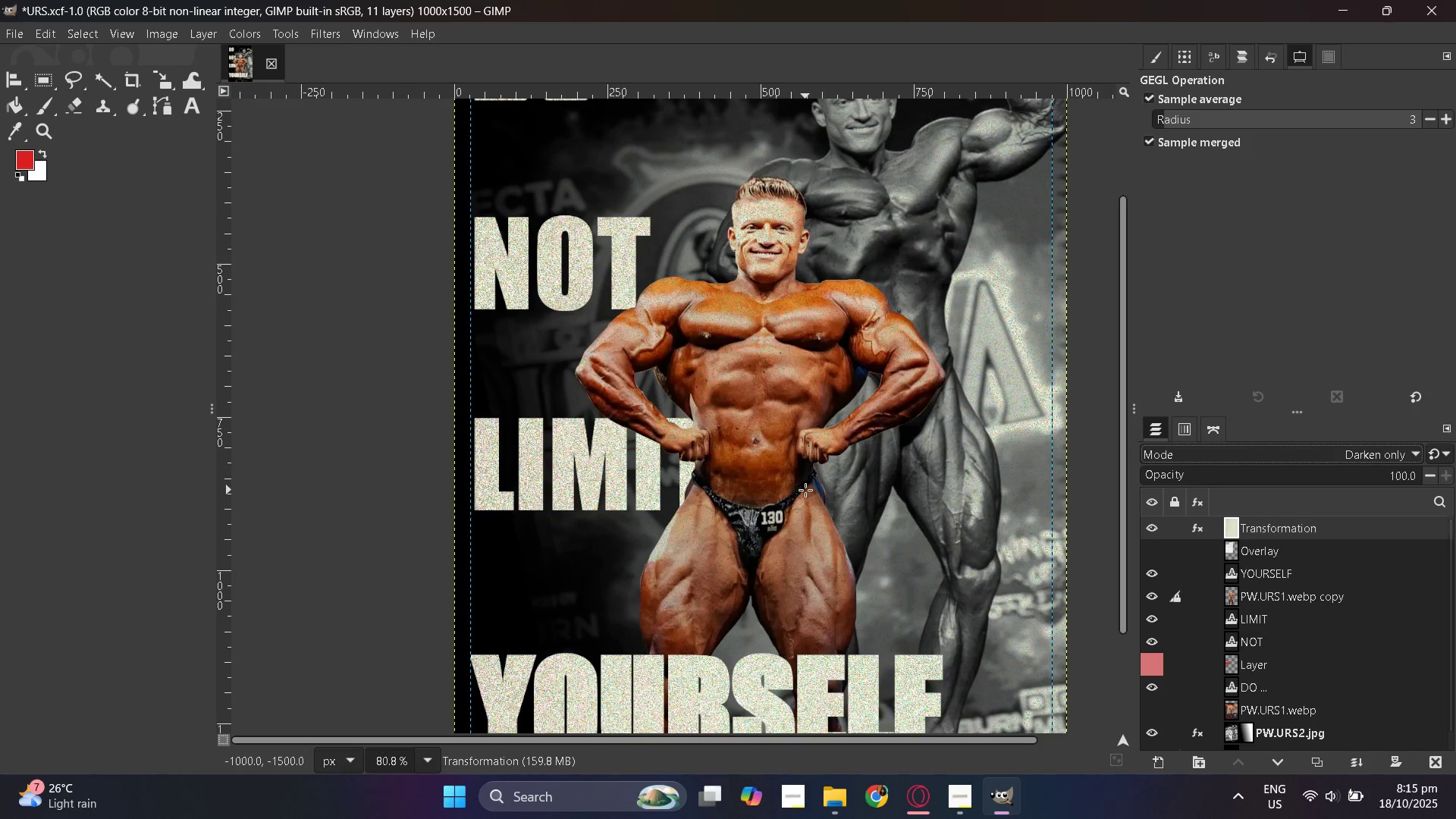 
scroll: coordinate [806, 490], scroll_direction: down, amount: 4.0
 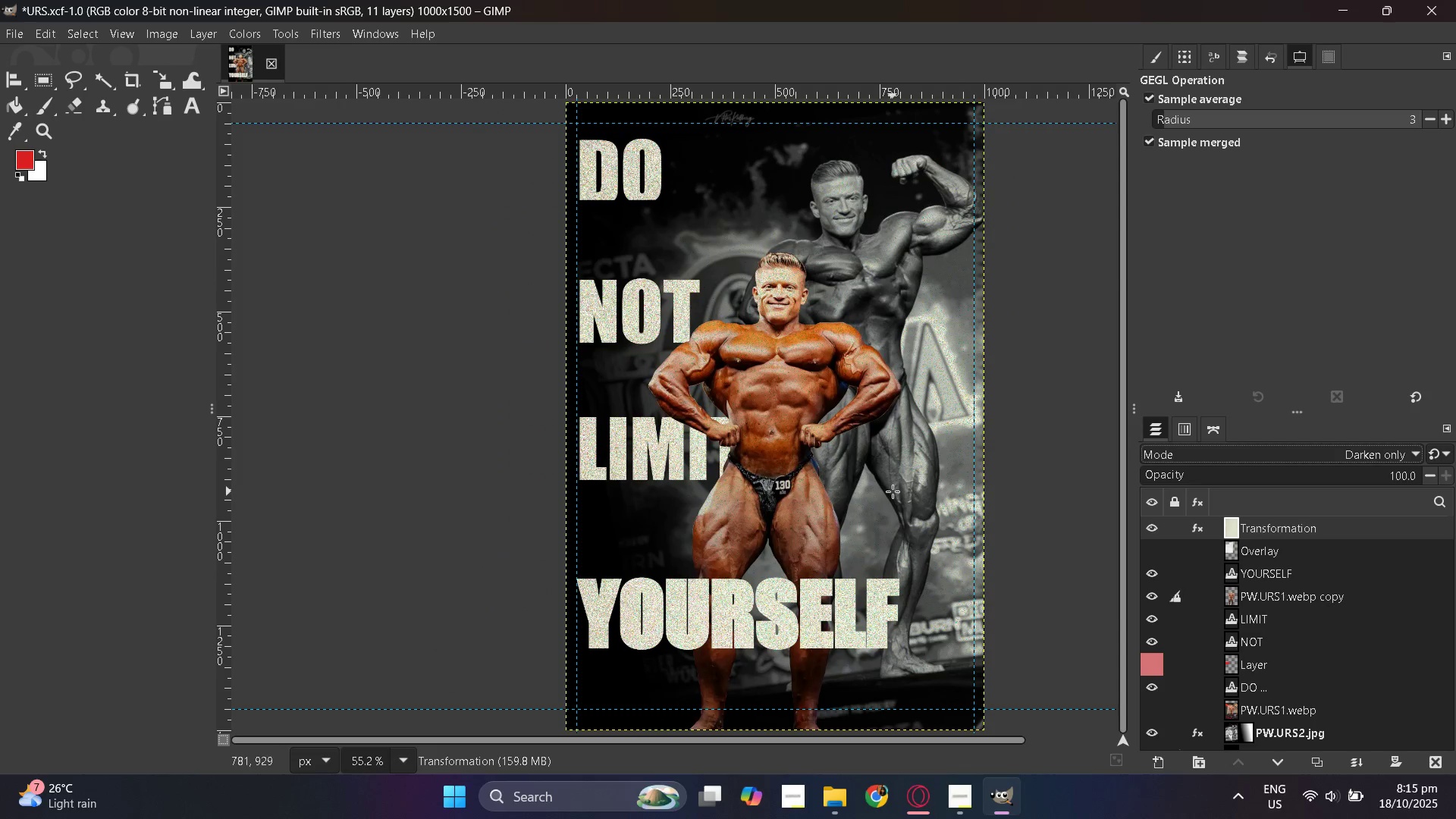 
hold_key(key=ControlLeft, duration=0.44)
 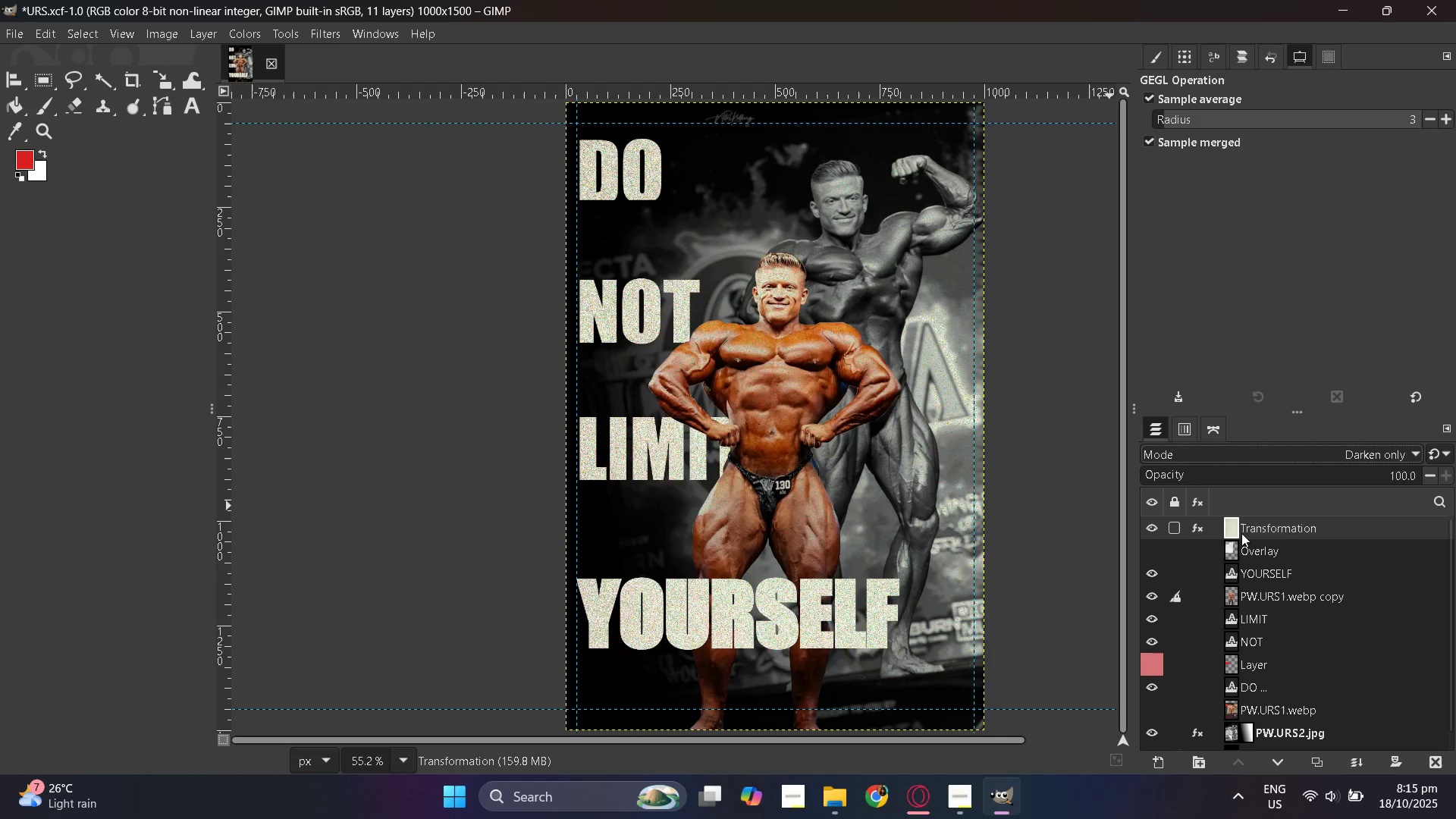 
wait(5.47)
 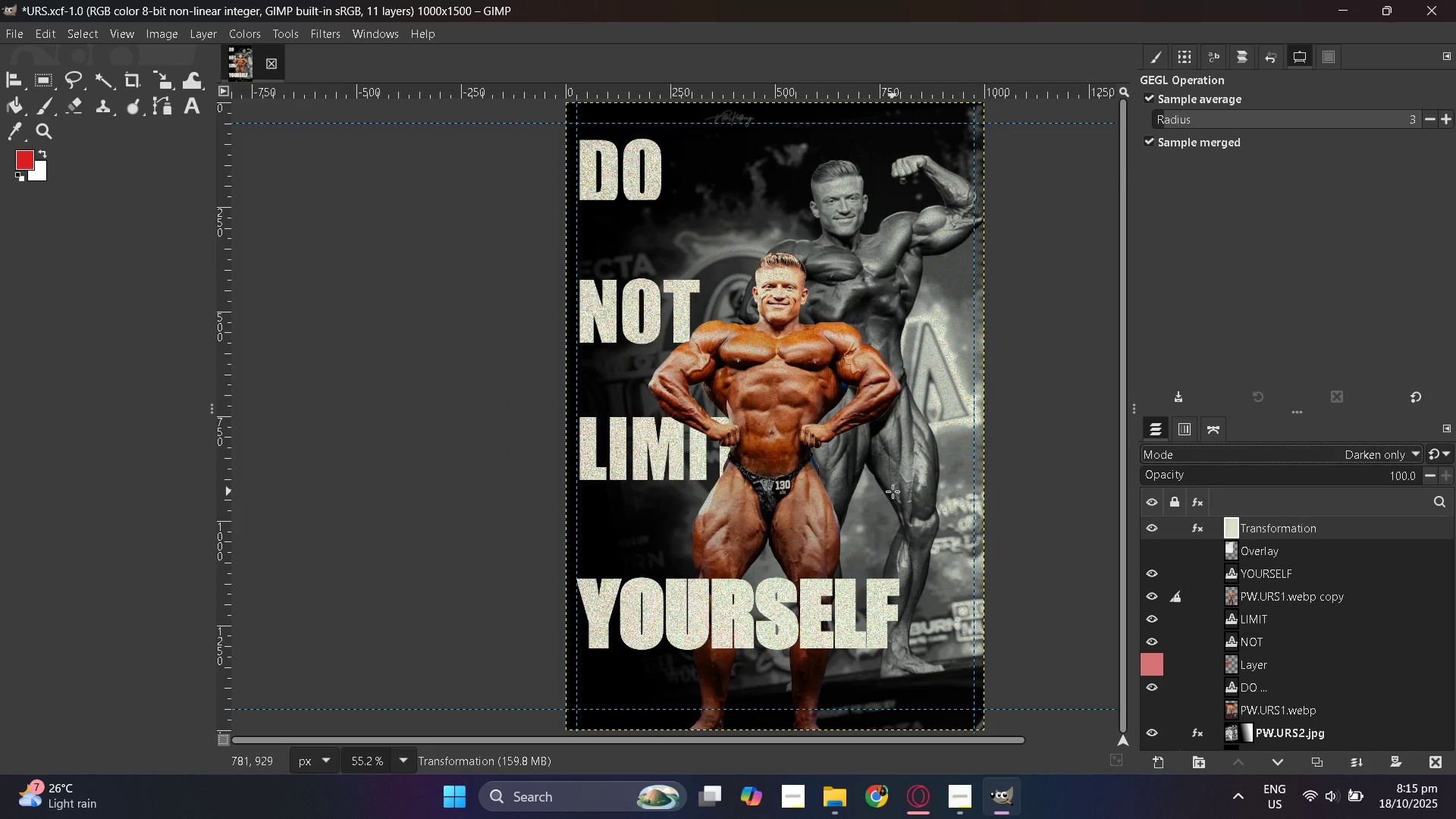 
left_click_drag(start_coordinate=[1231, 531], to_coordinate=[1269, 592])
 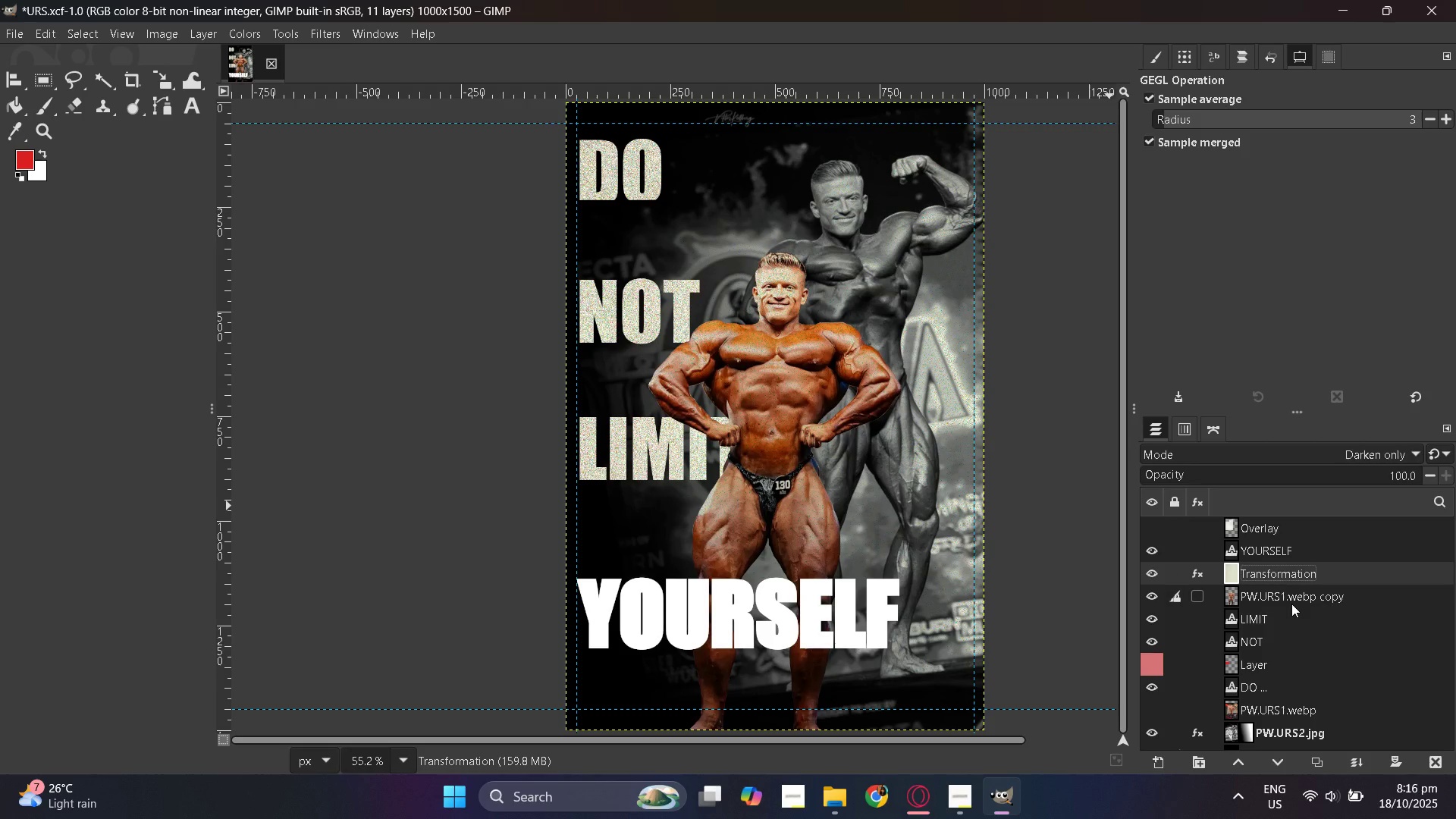 
wait(14.9)
 